 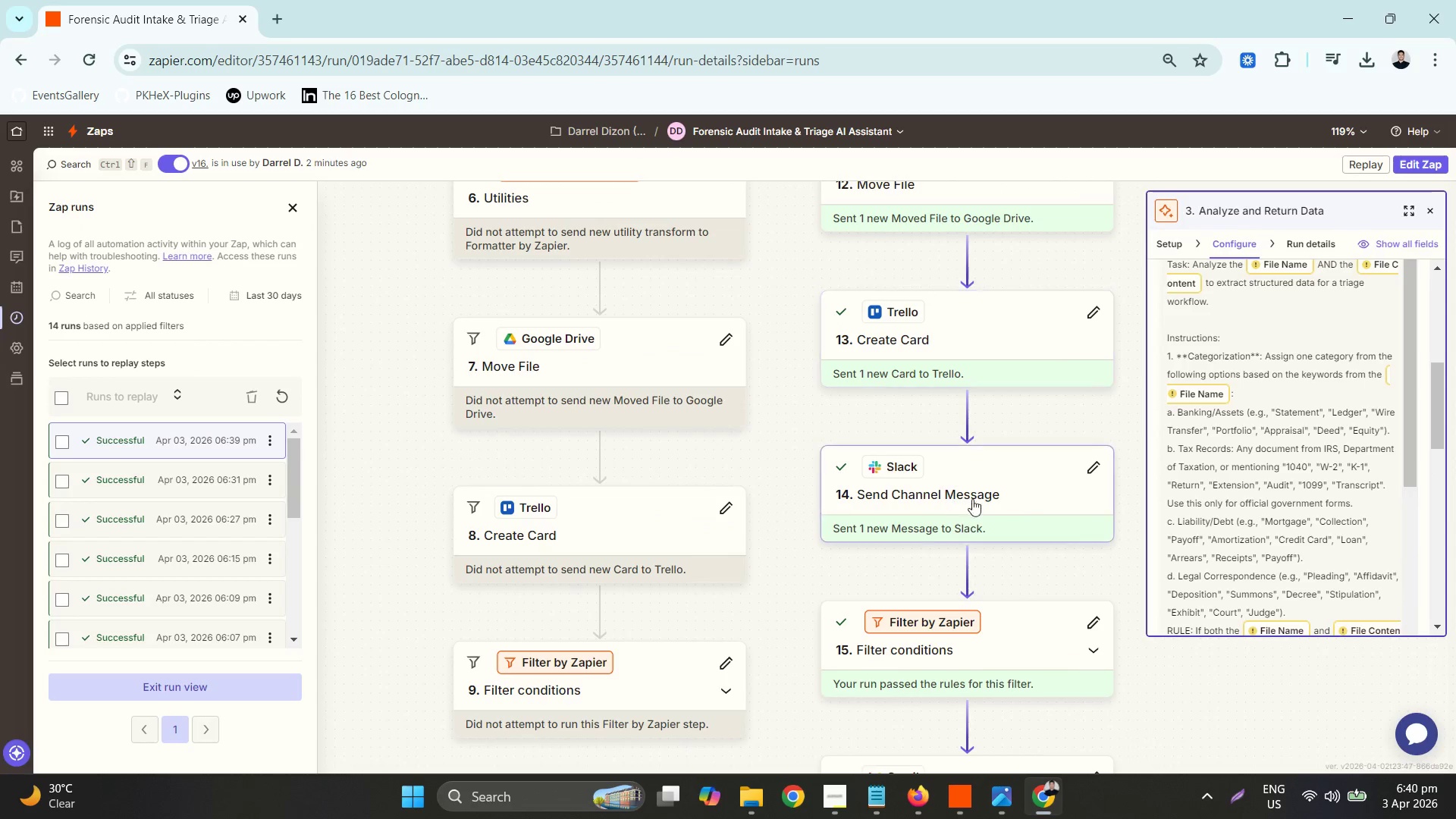 
scroll: coordinate [1053, 574], scroll_direction: down, amount: 4.0
 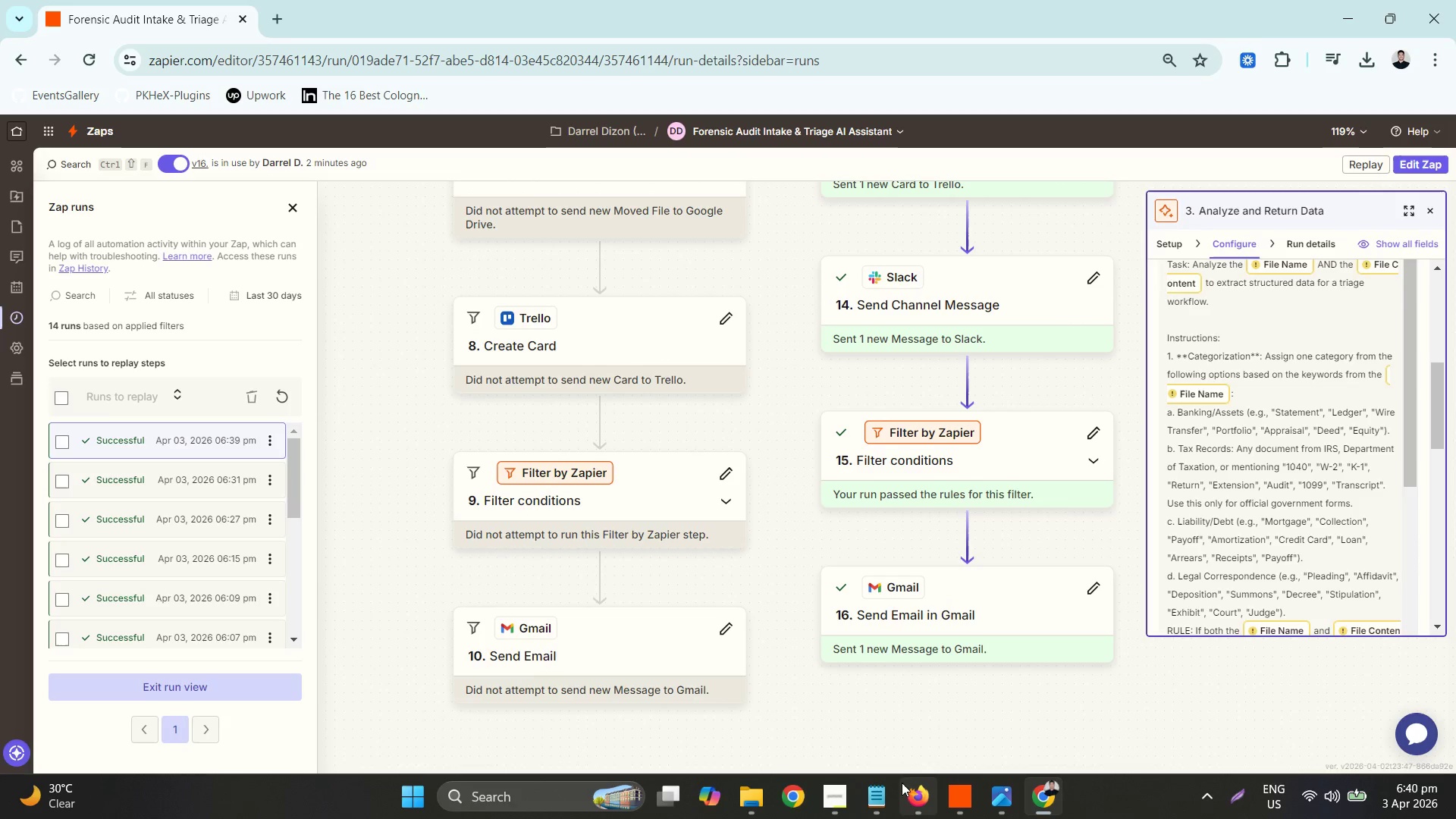 
mouse_move([774, 788])
 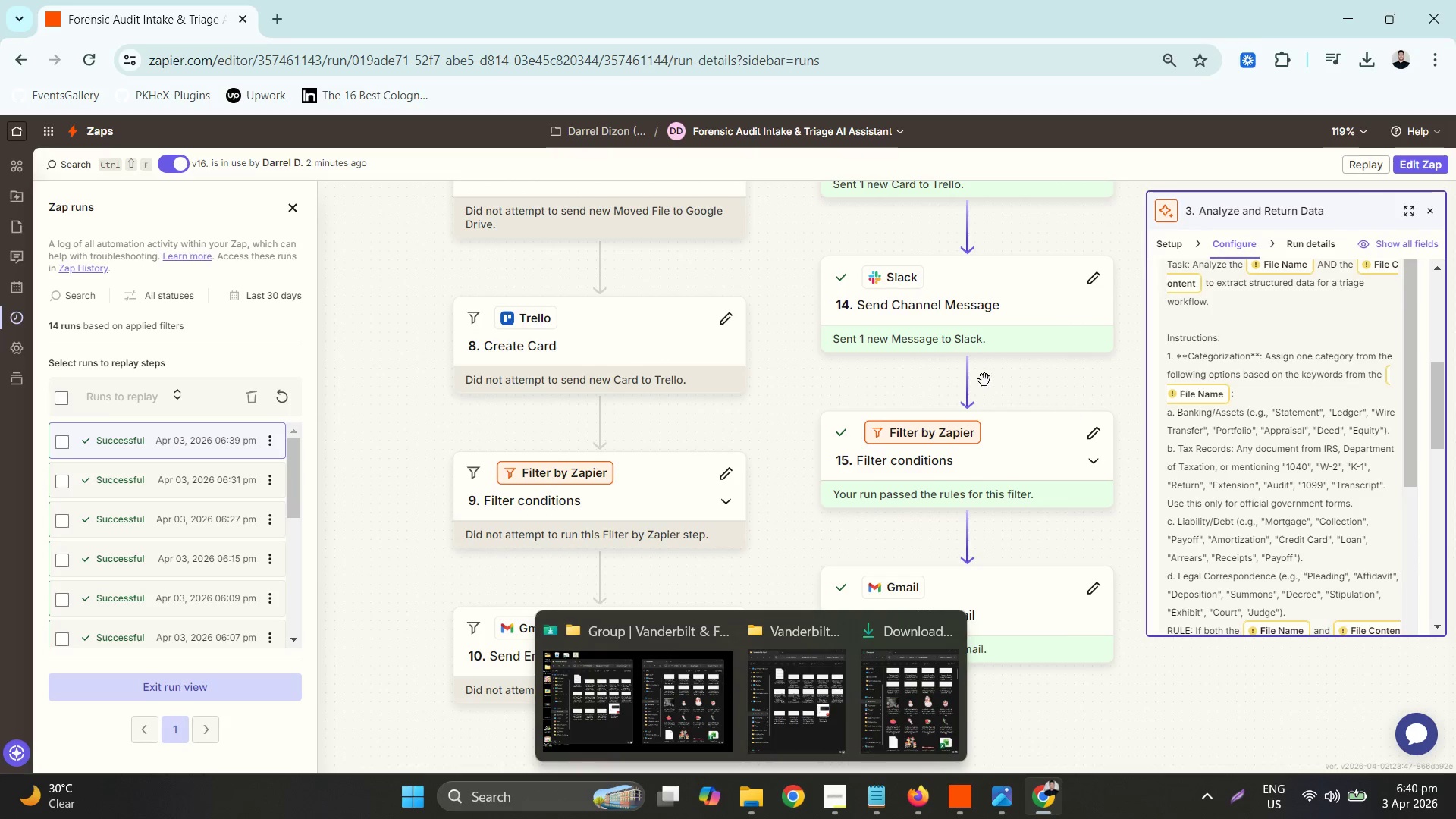 
scroll: coordinate [1054, 426], scroll_direction: up, amount: 12.0
 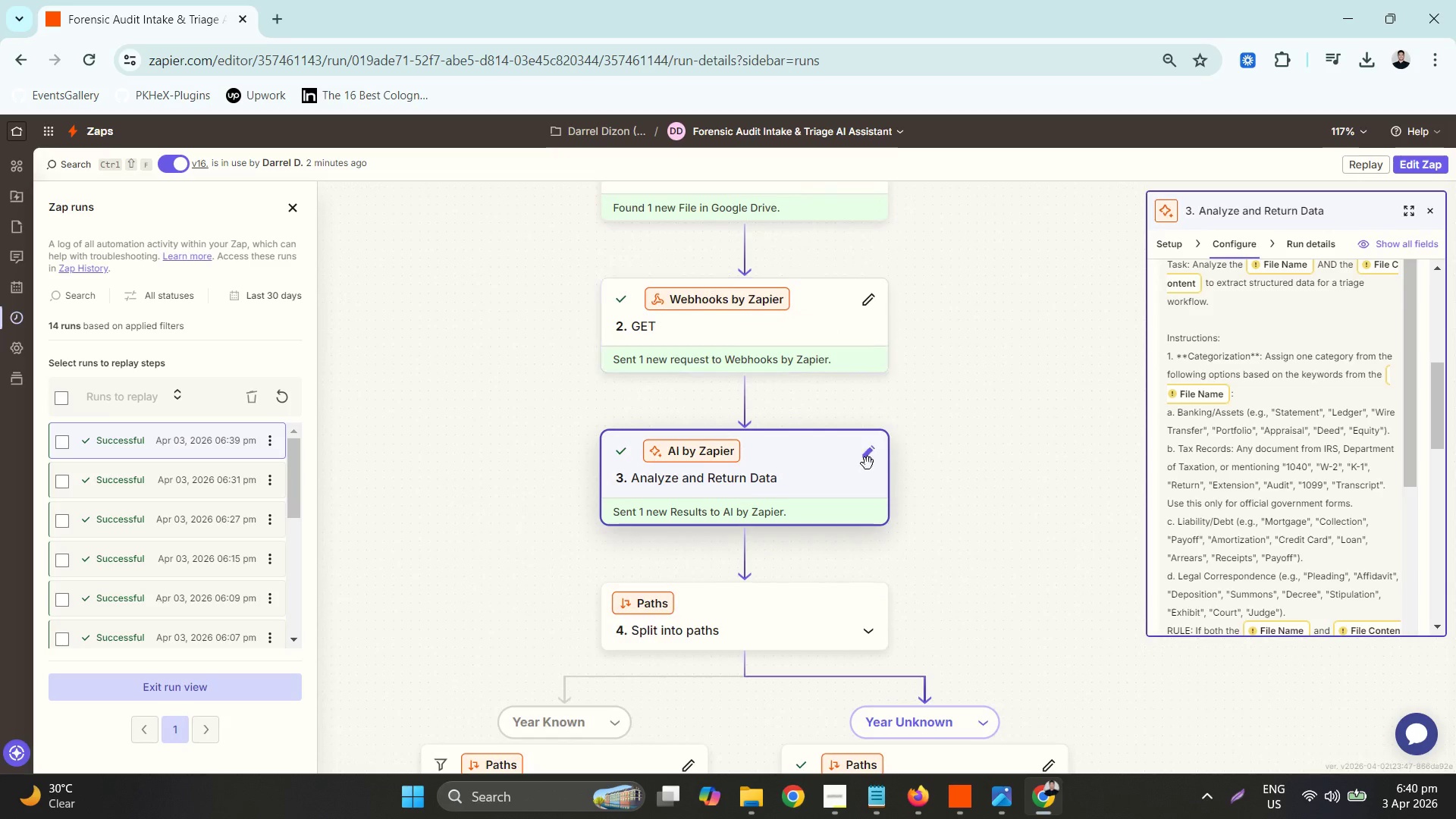 
left_click([802, 476])
 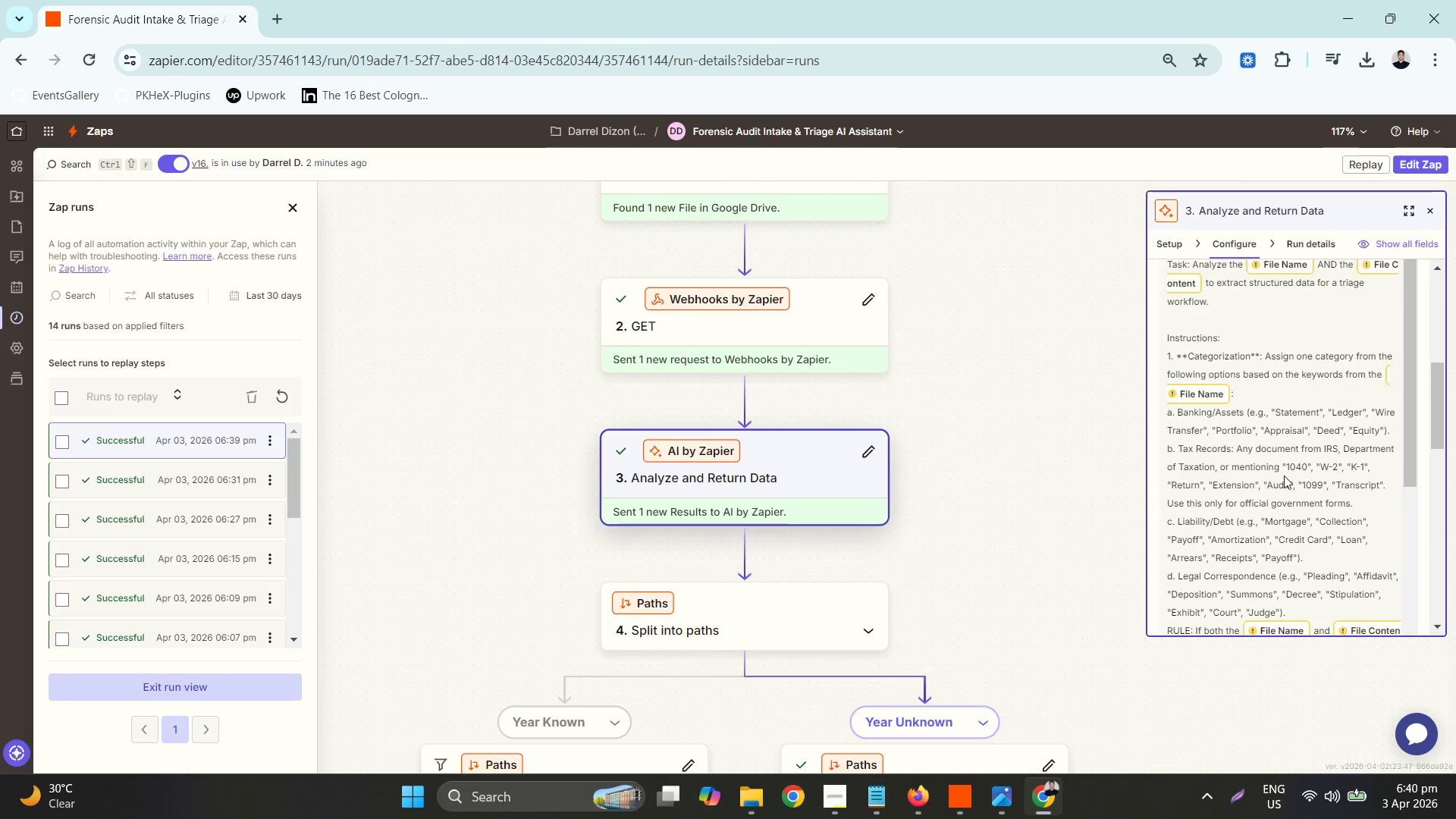 
scroll: coordinate [1316, 462], scroll_direction: up, amount: 3.0
 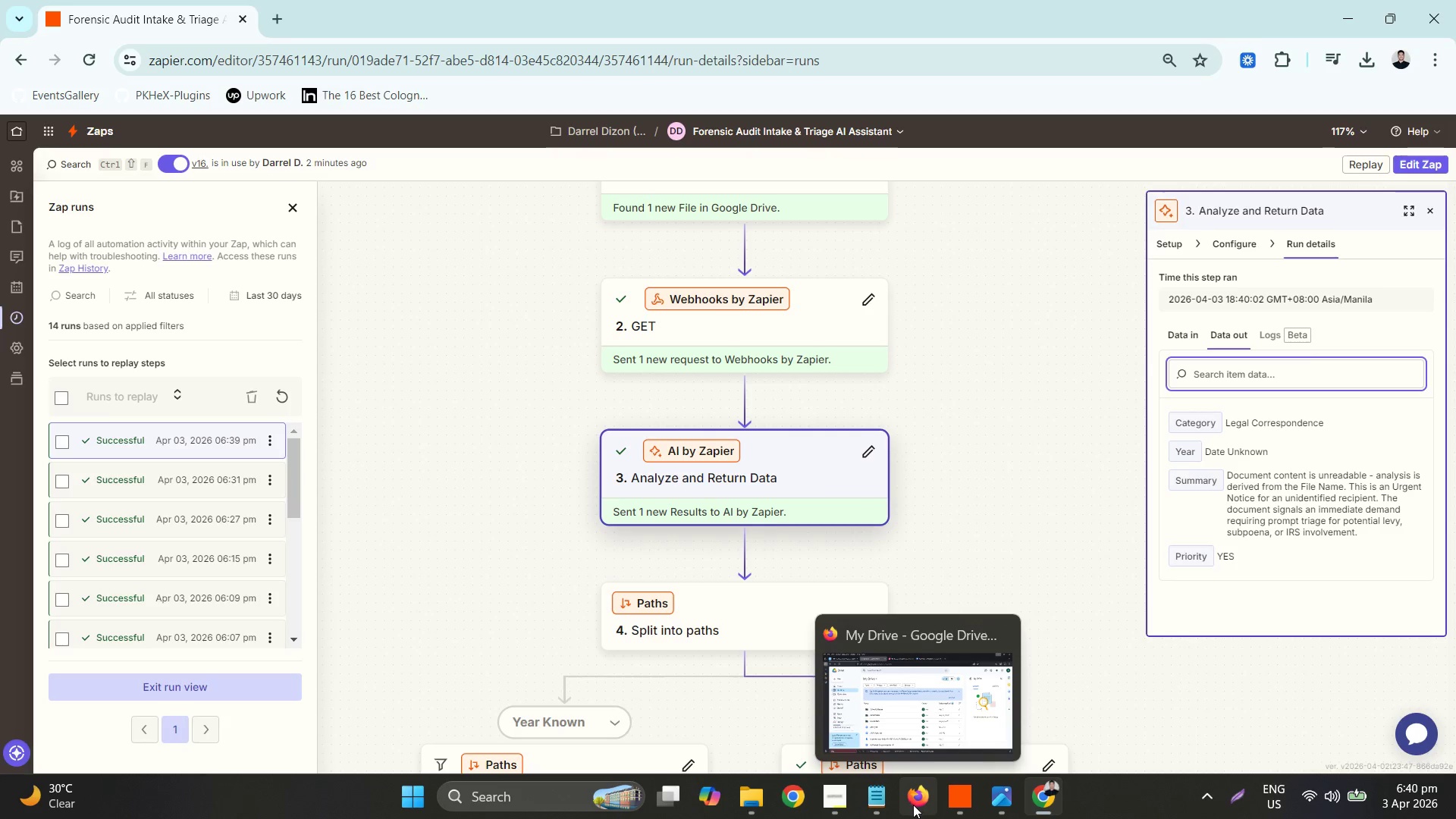 
left_click([927, 795])
 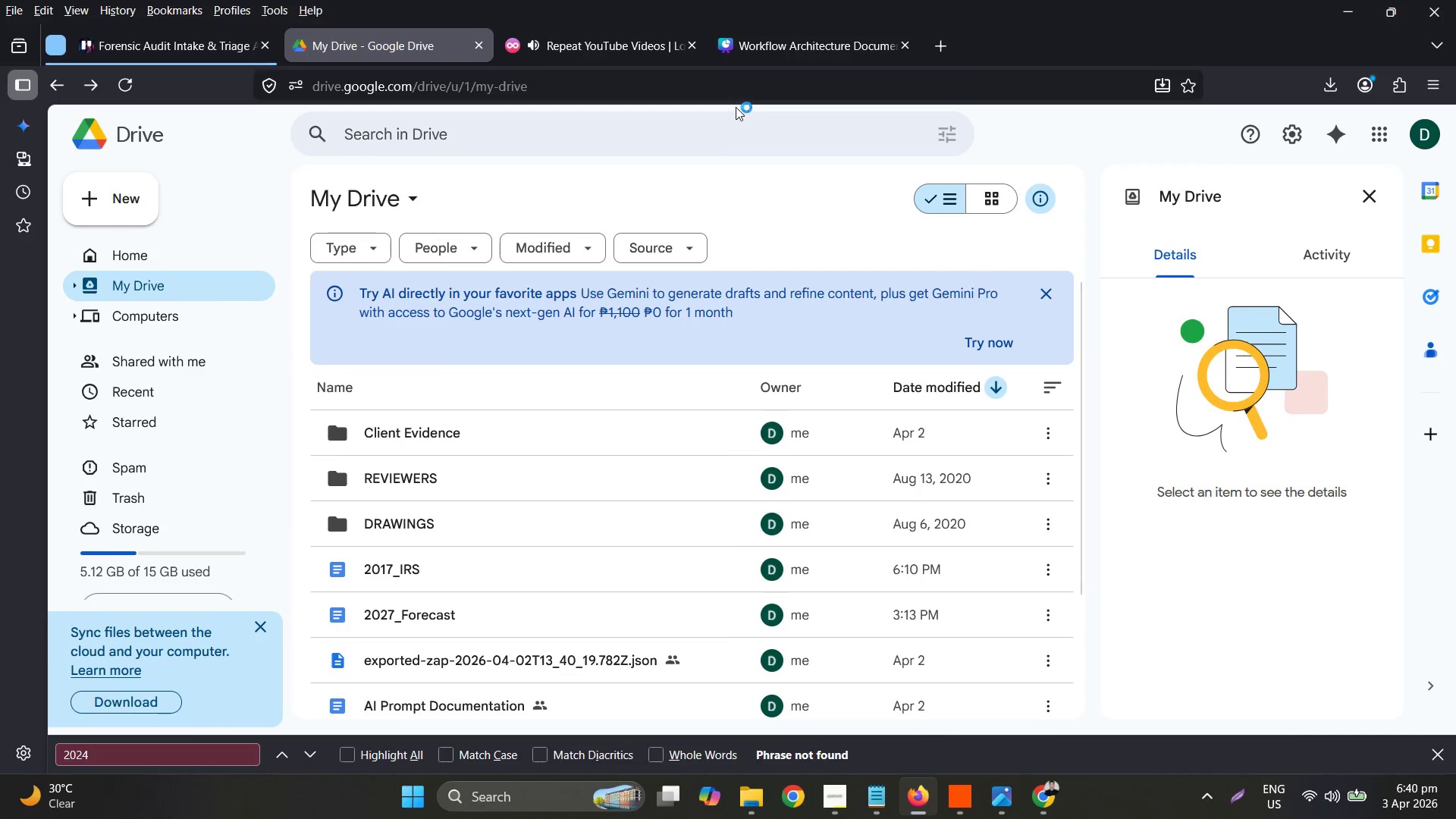 
mouse_move([659, 77])
 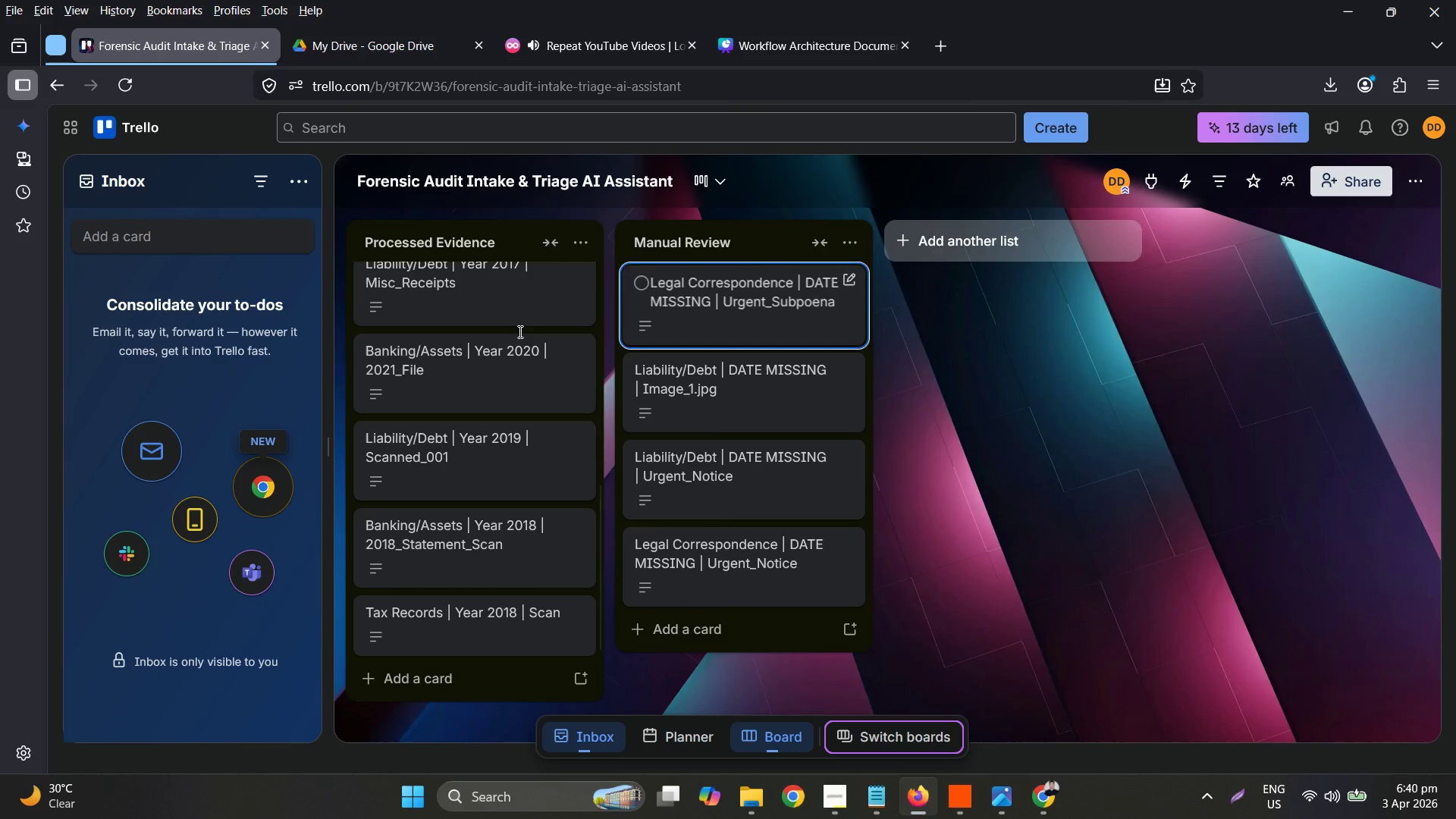 
scroll: coordinate [778, 422], scroll_direction: up, amount: 3.0
 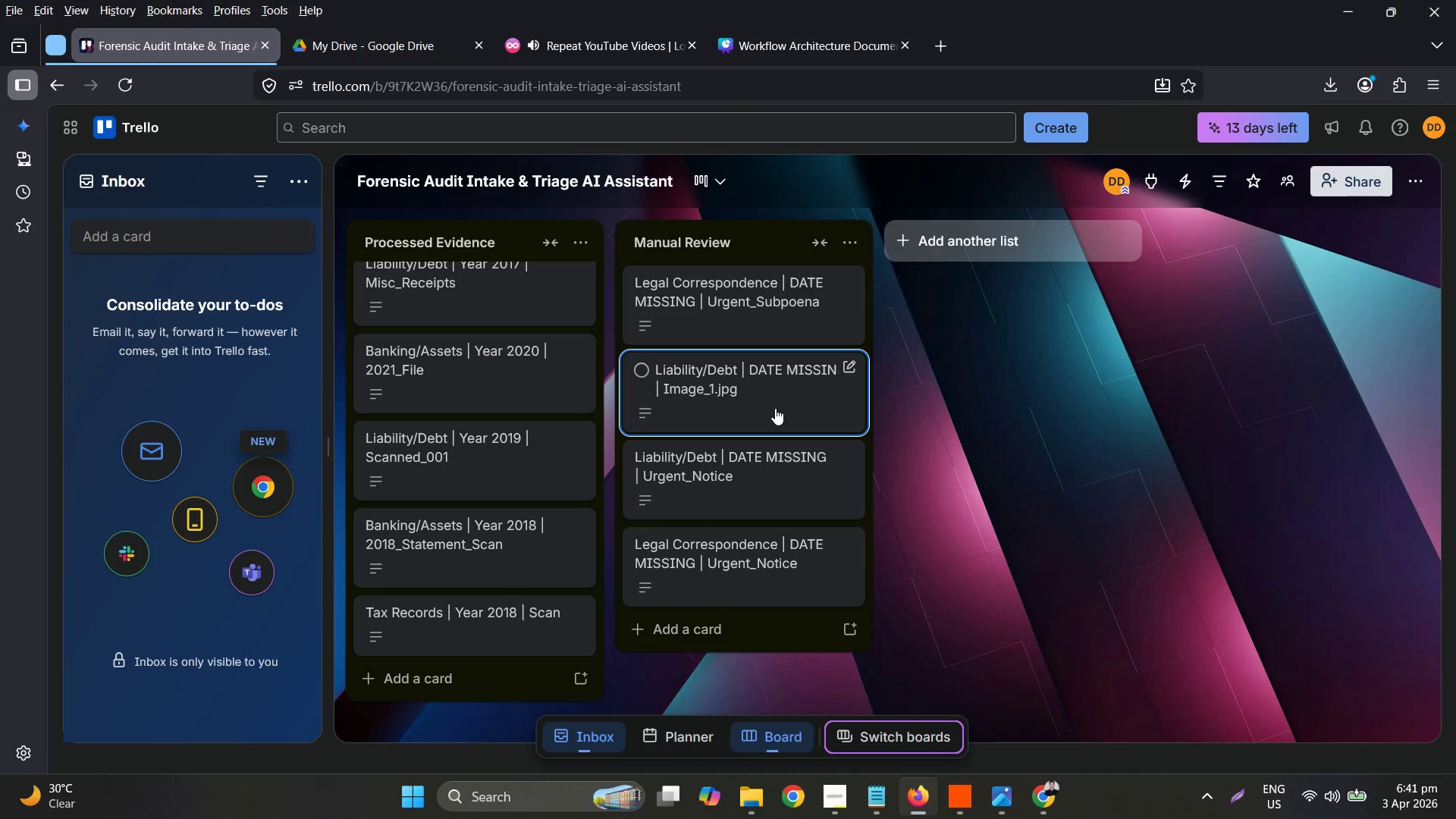 
wait(8.66)
 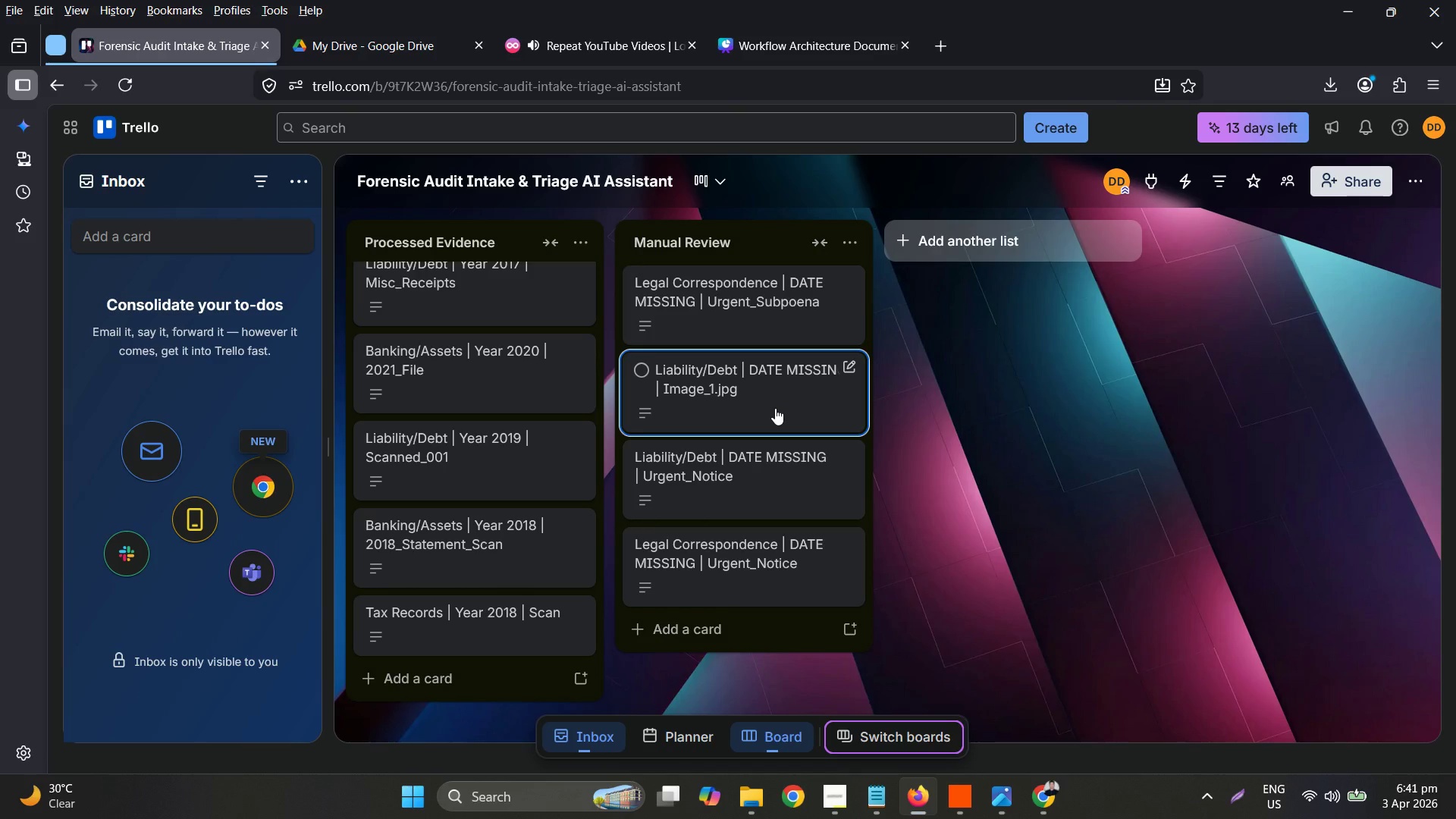 
right_click([782, 470])
 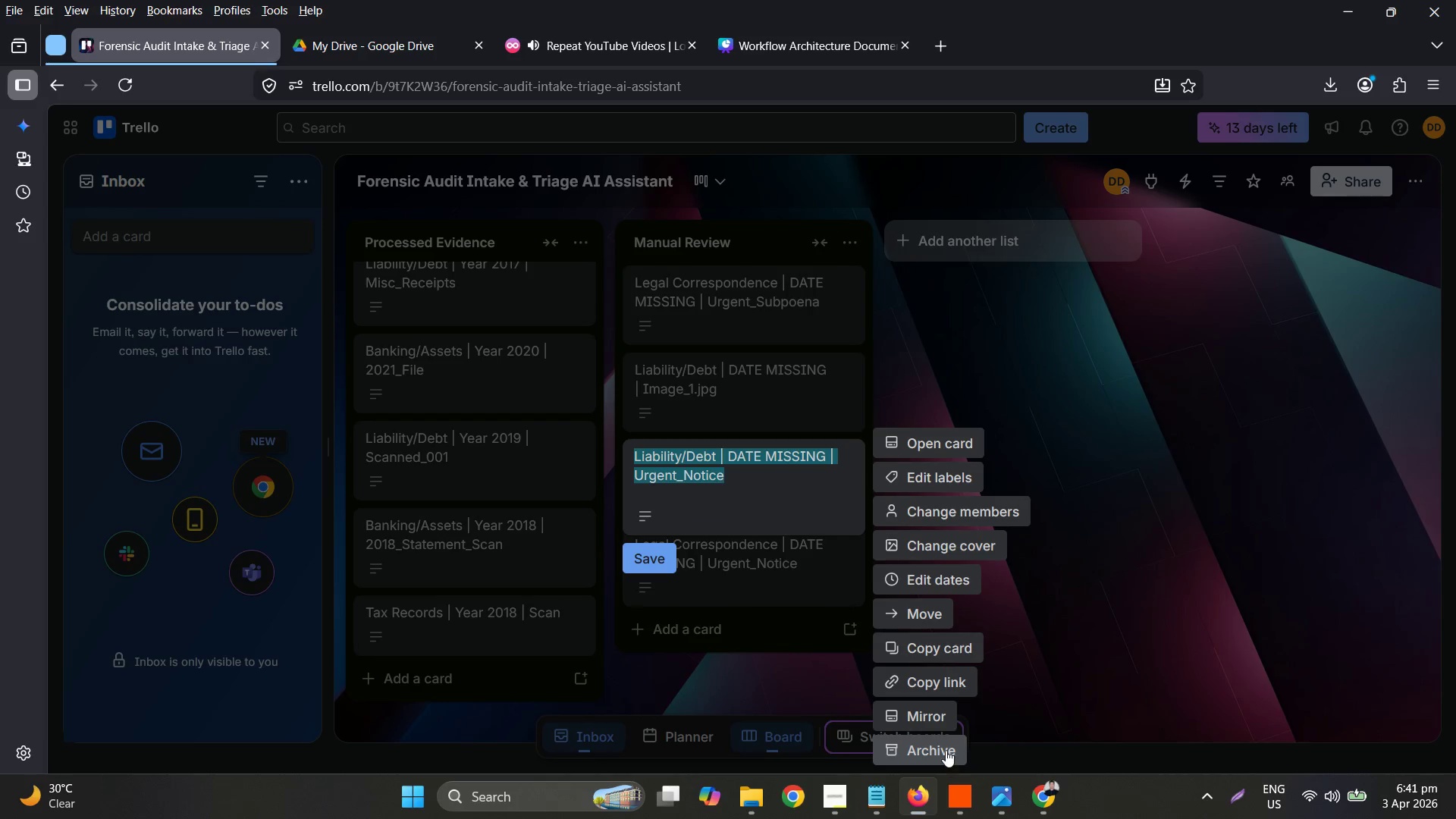 
left_click([946, 747])
 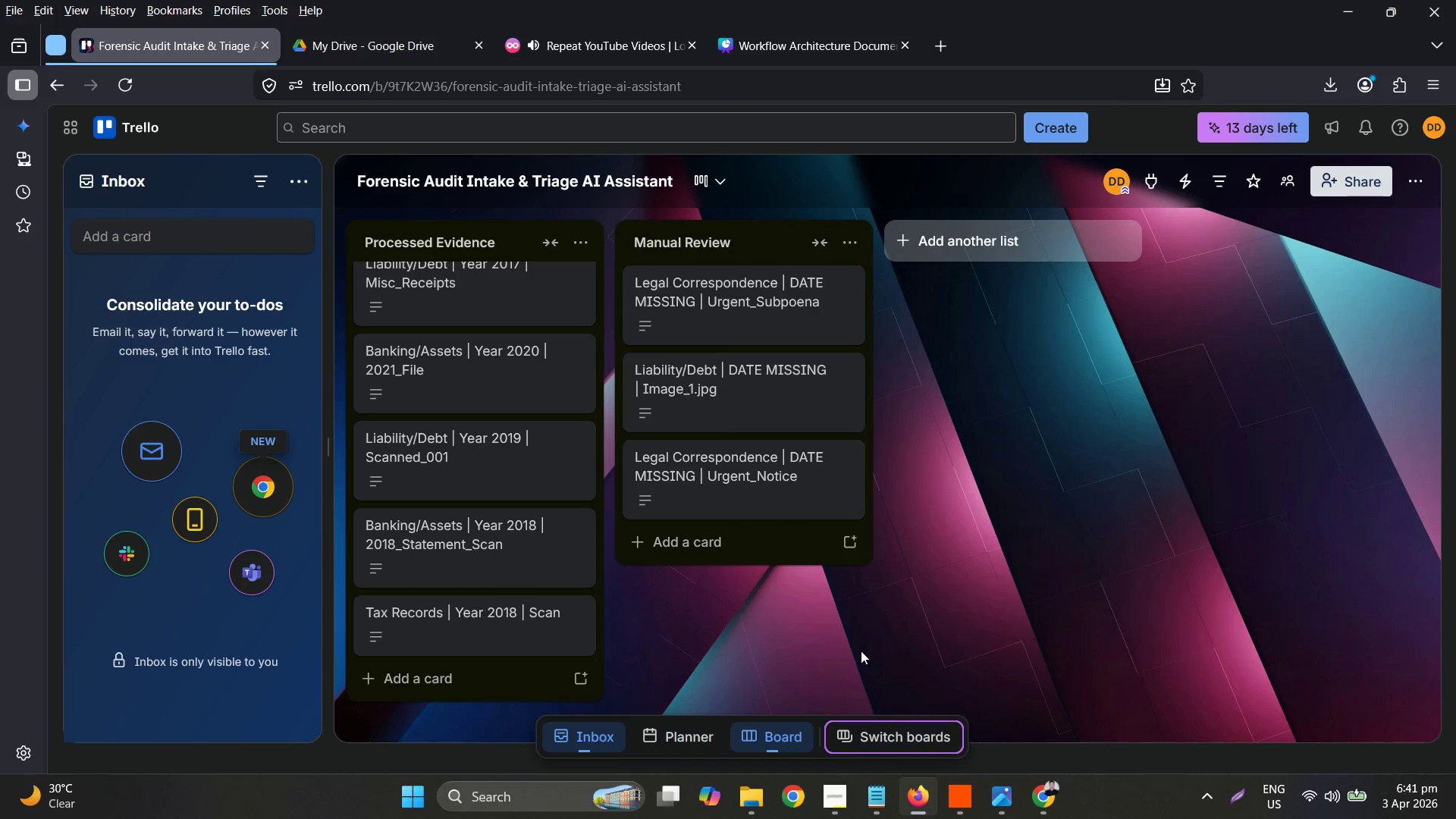 
wait(10.7)
 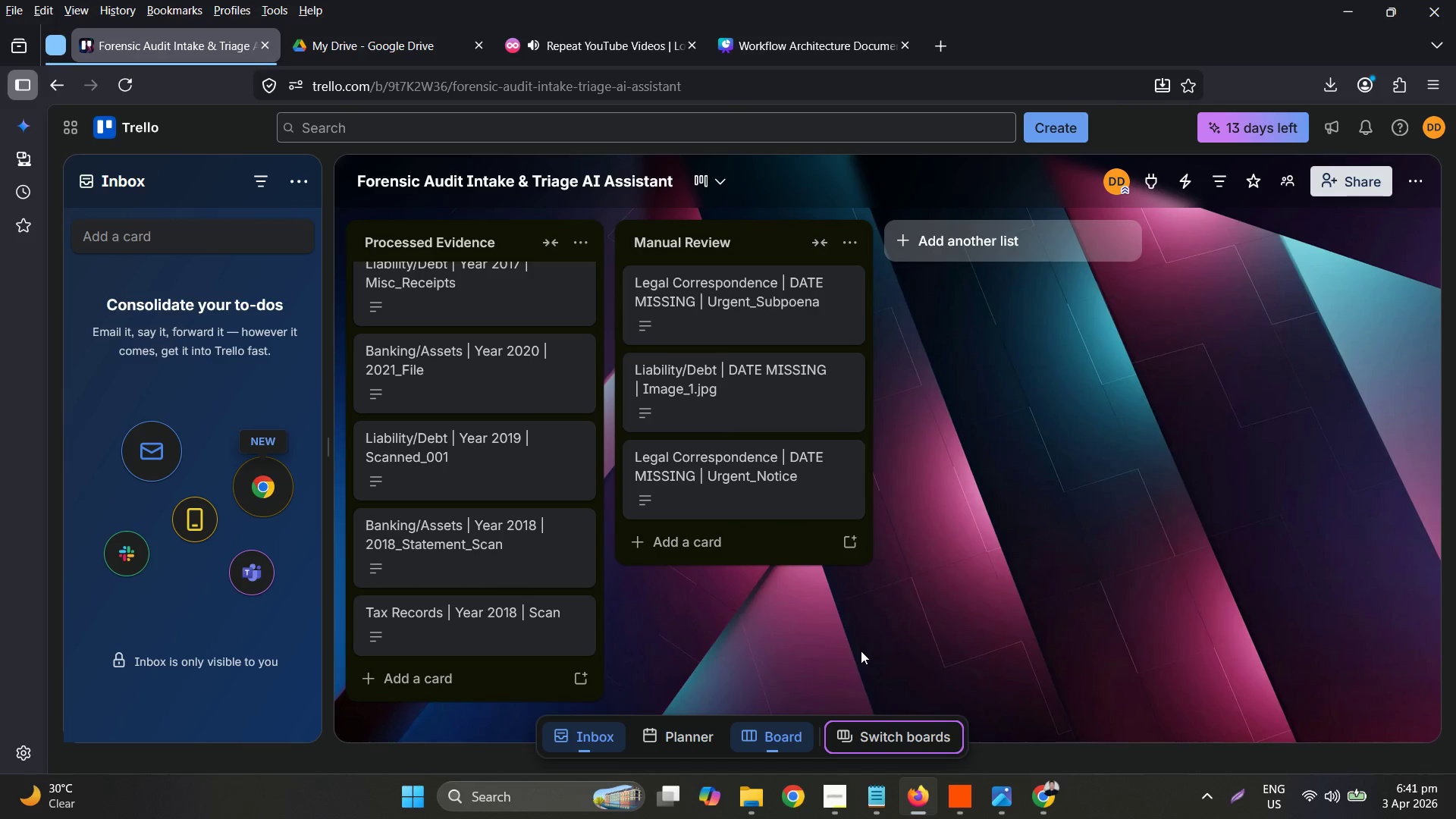 
left_click([367, 49])
 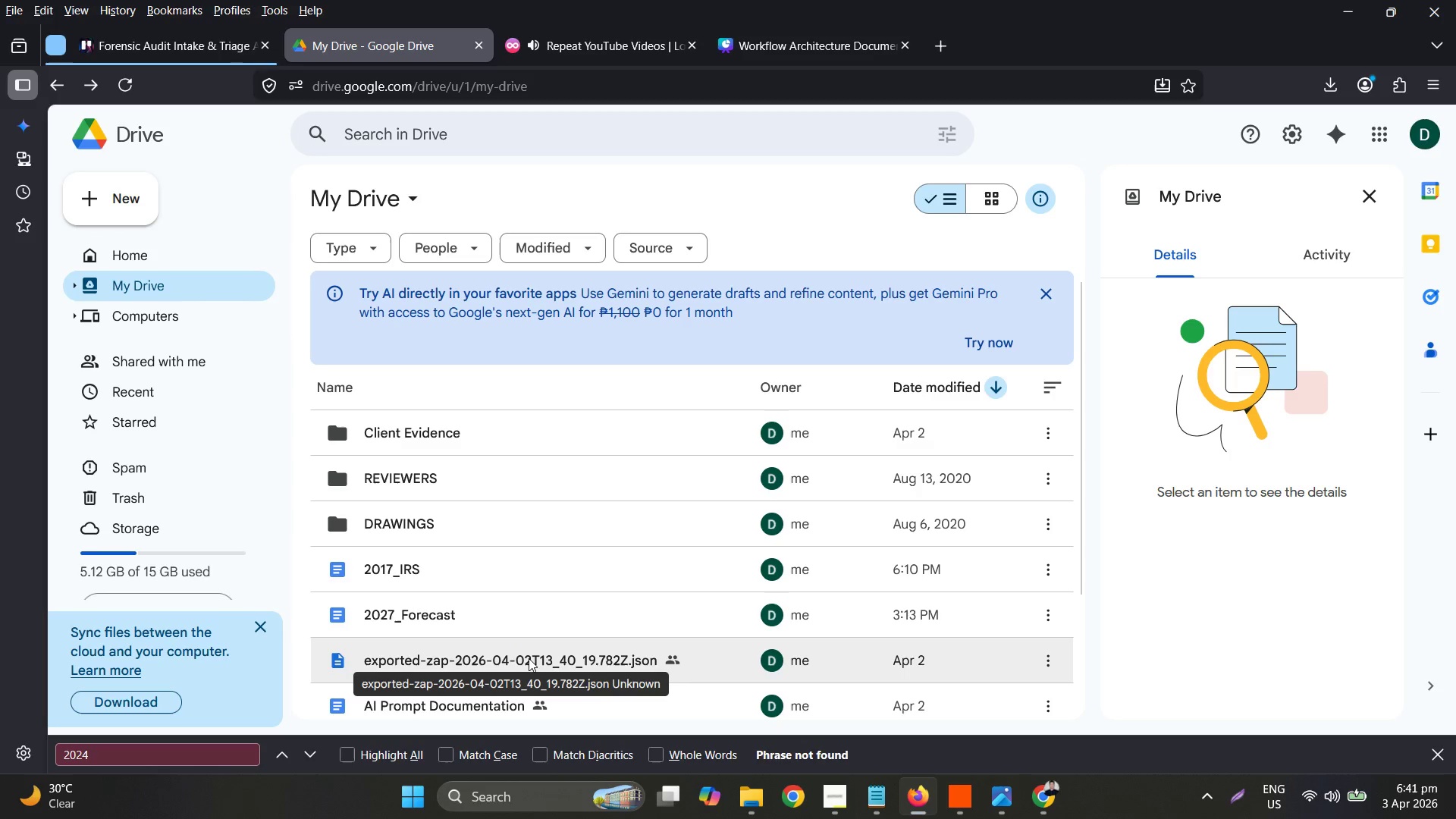 
scroll: coordinate [554, 639], scroll_direction: down, amount: 1.0
 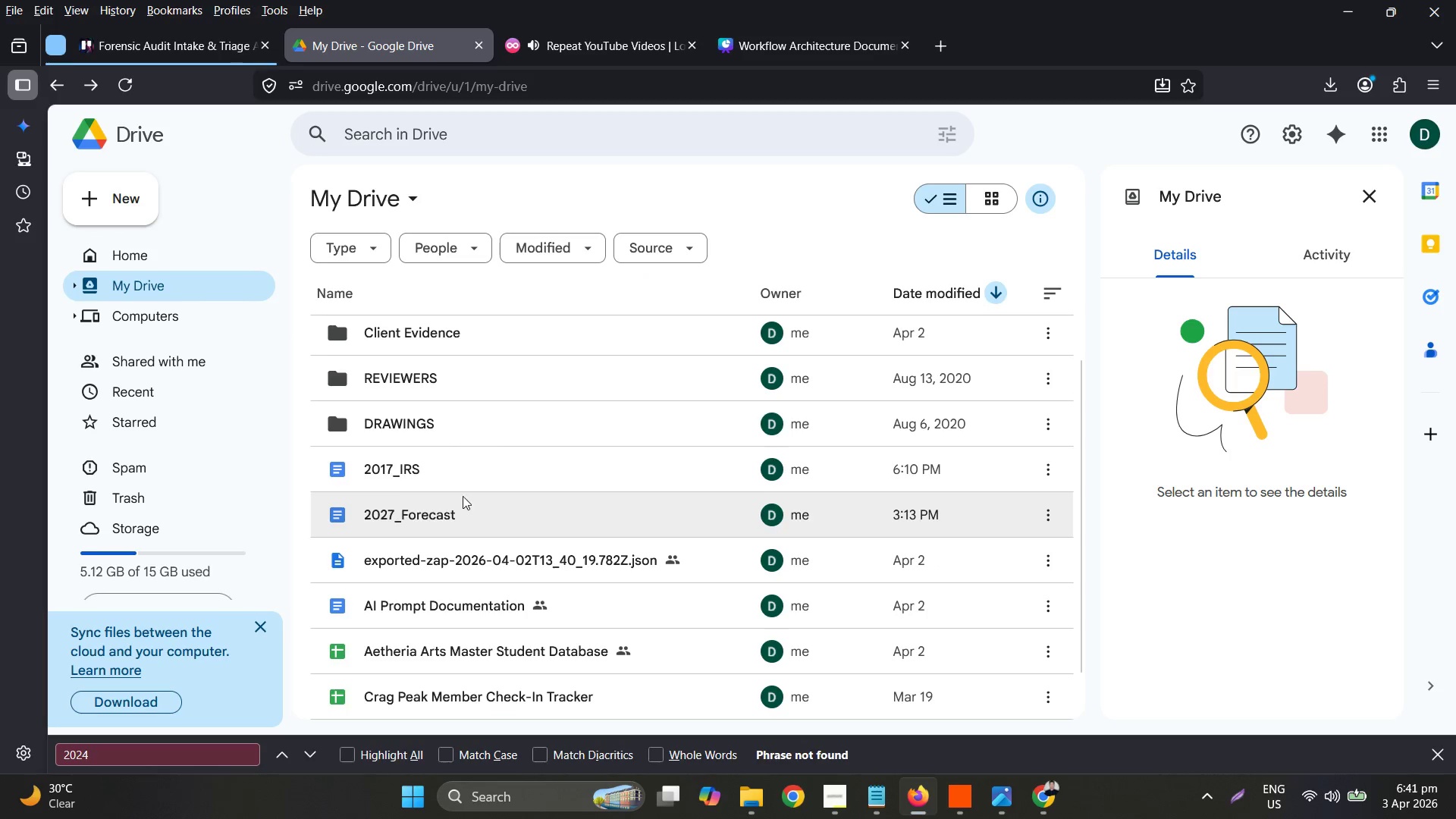 
left_click([464, 472])
 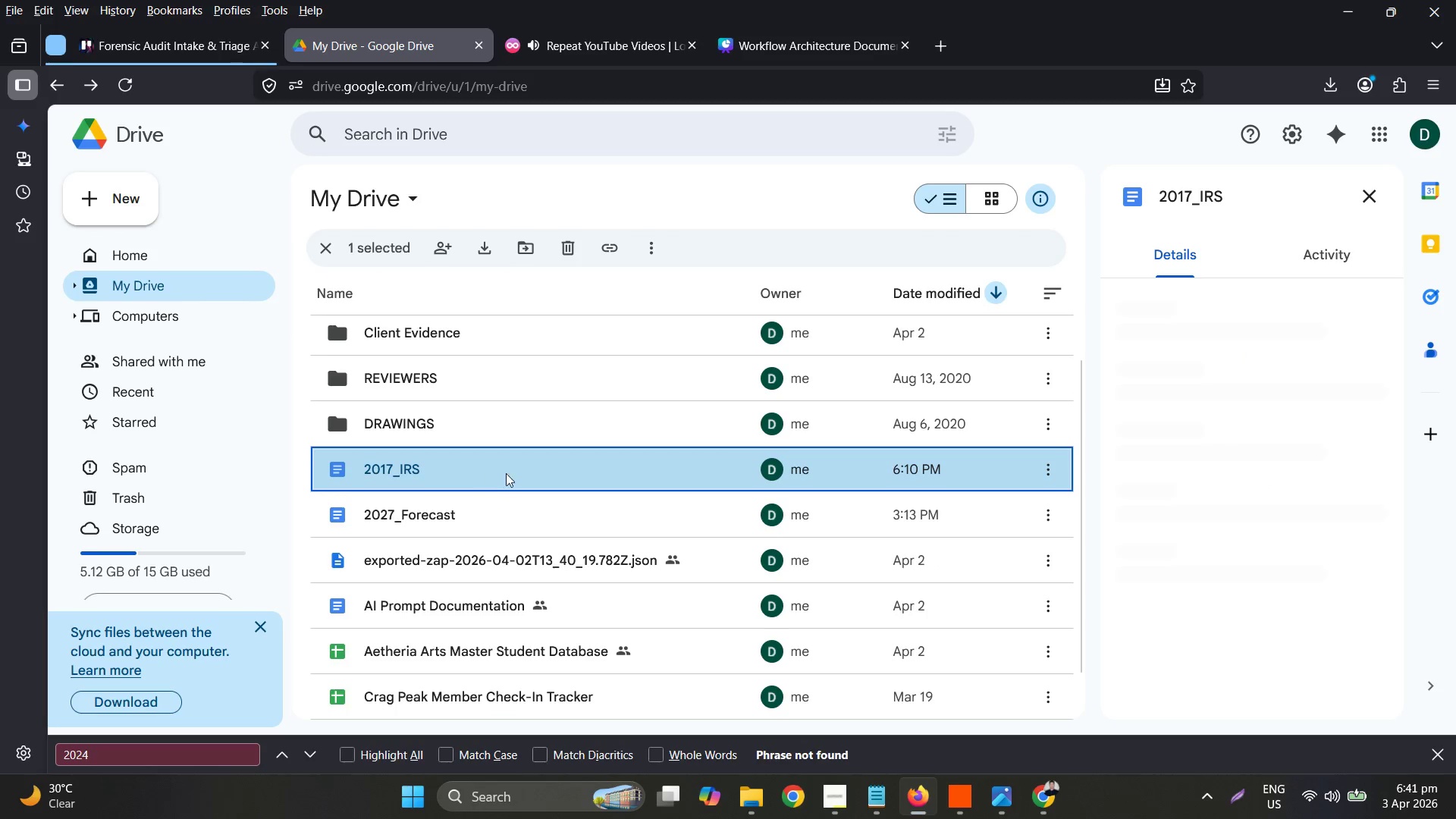 
scroll: coordinate [518, 472], scroll_direction: up, amount: 1.0
 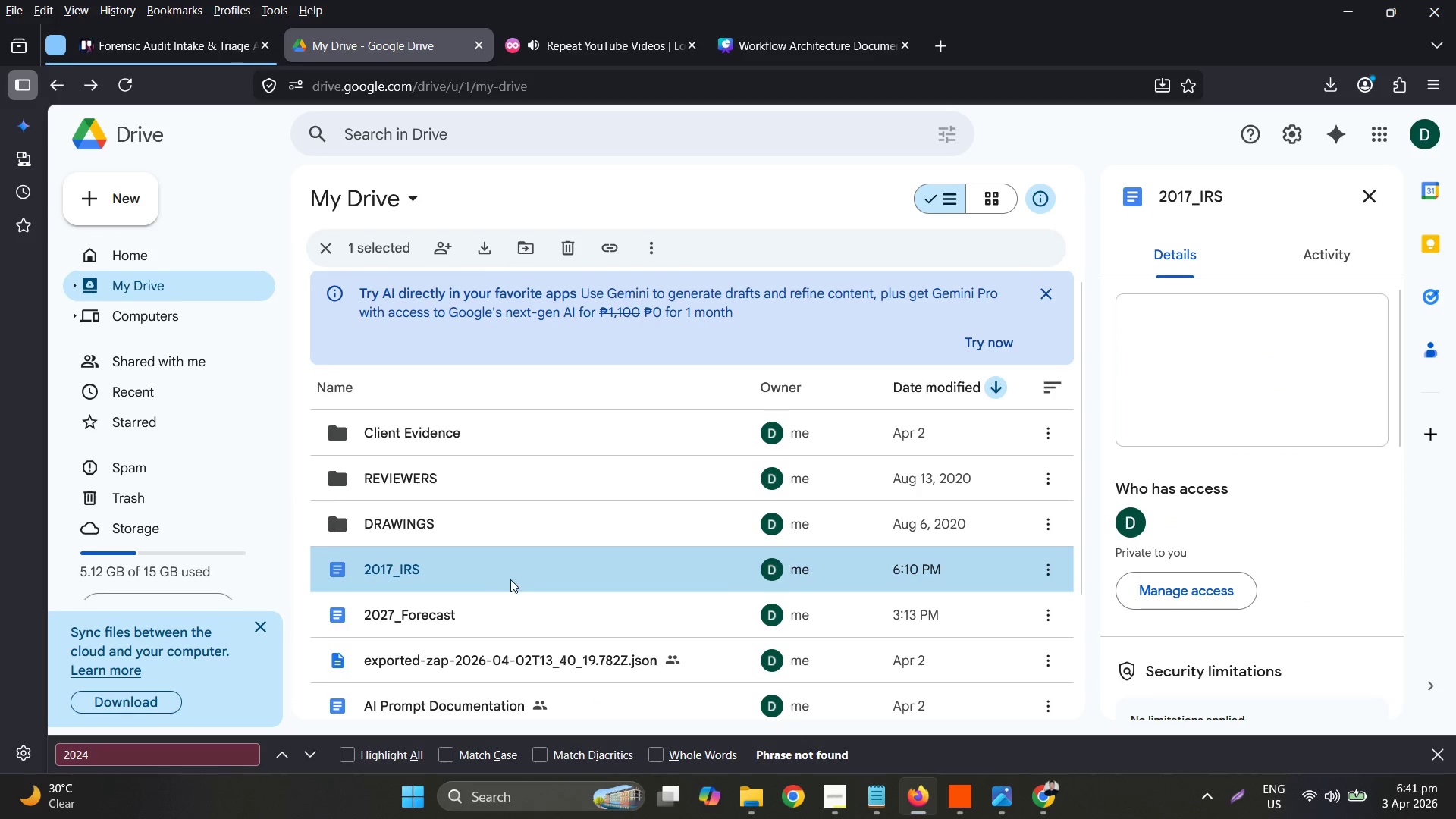 
left_click_drag(start_coordinate=[507, 573], to_coordinate=[532, 565])
 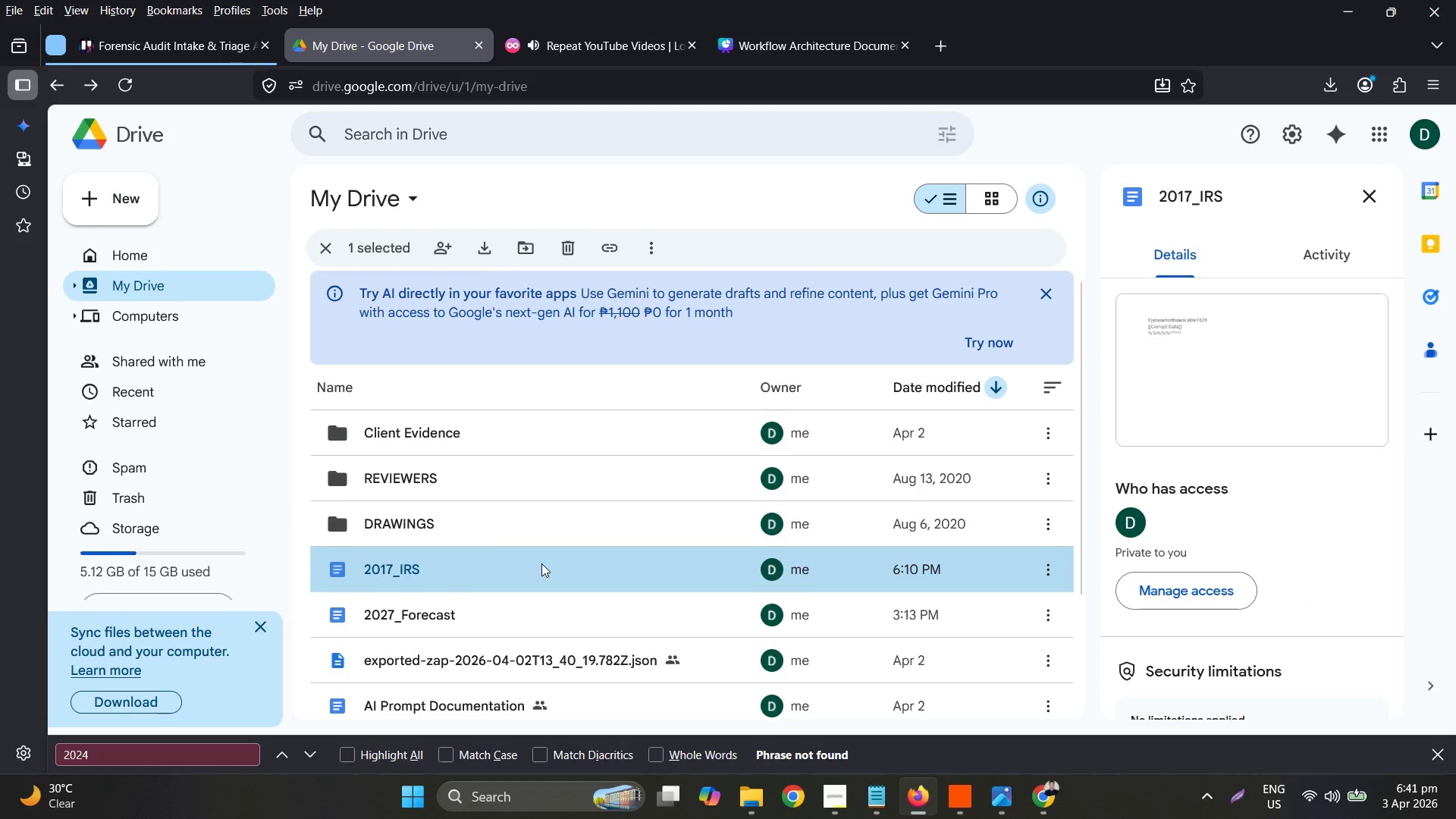 
wait(6.8)
 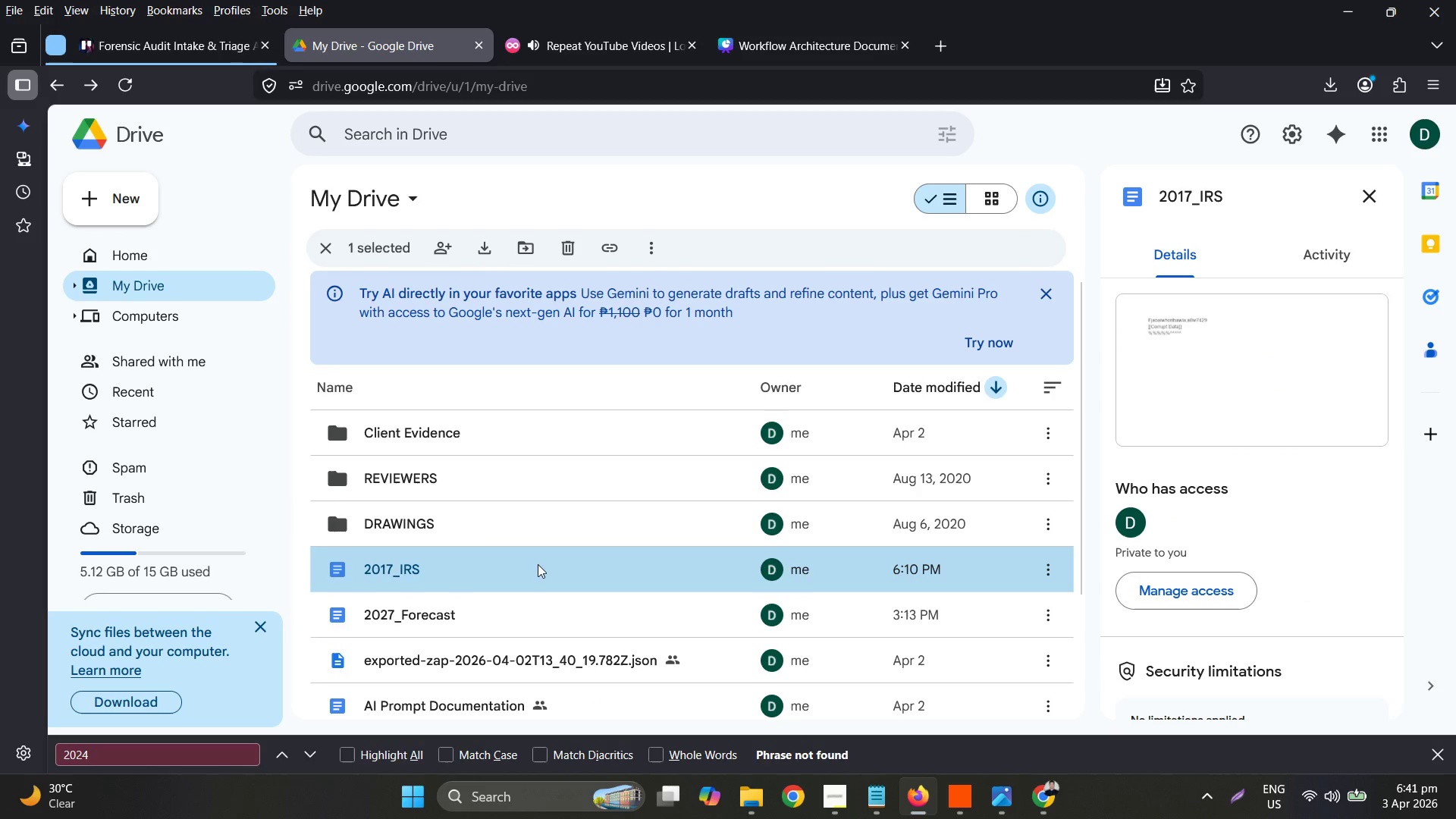 
left_click_drag(start_coordinate=[555, 568], to_coordinate=[513, 428])
 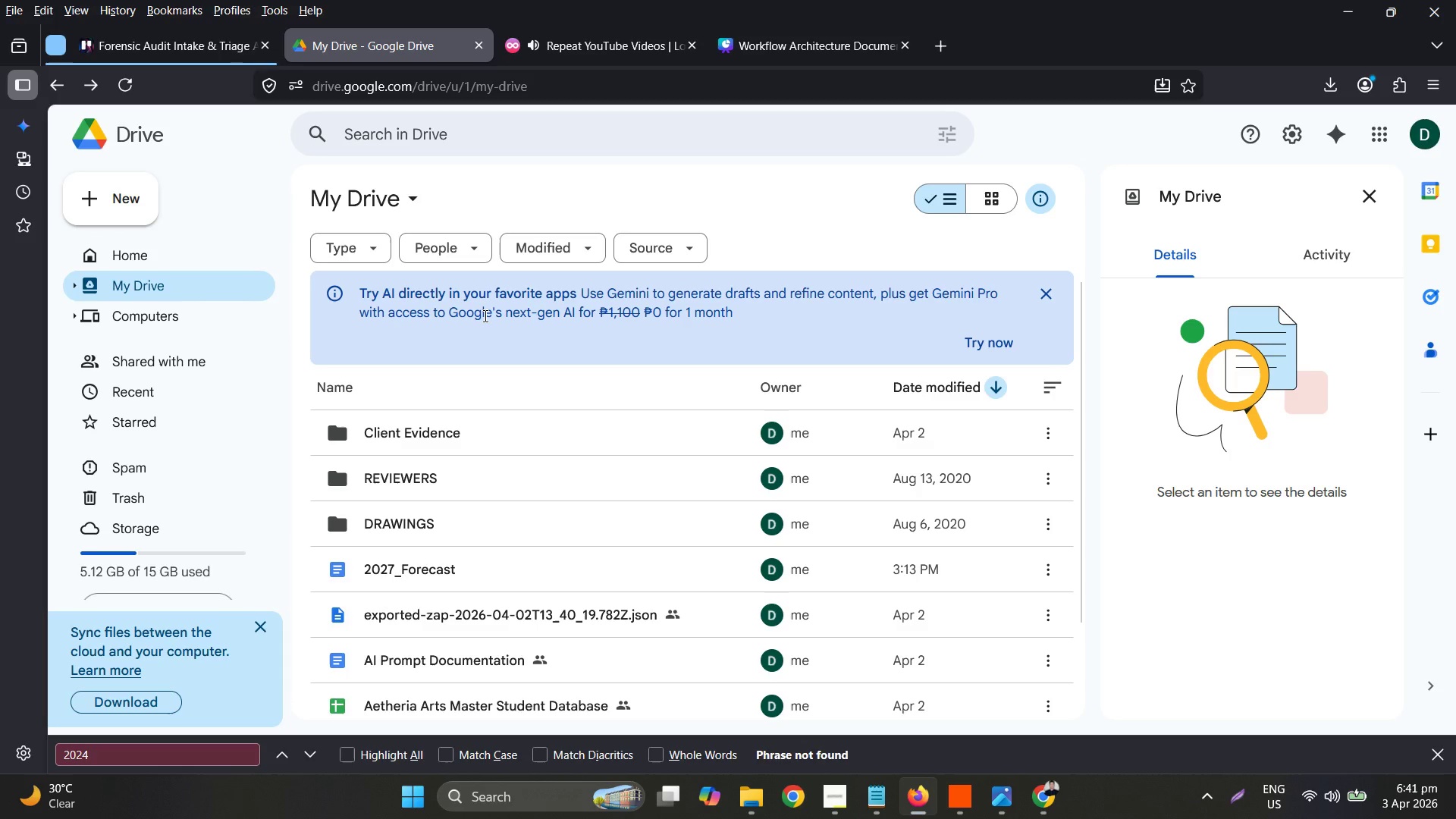 
wait(15.17)
 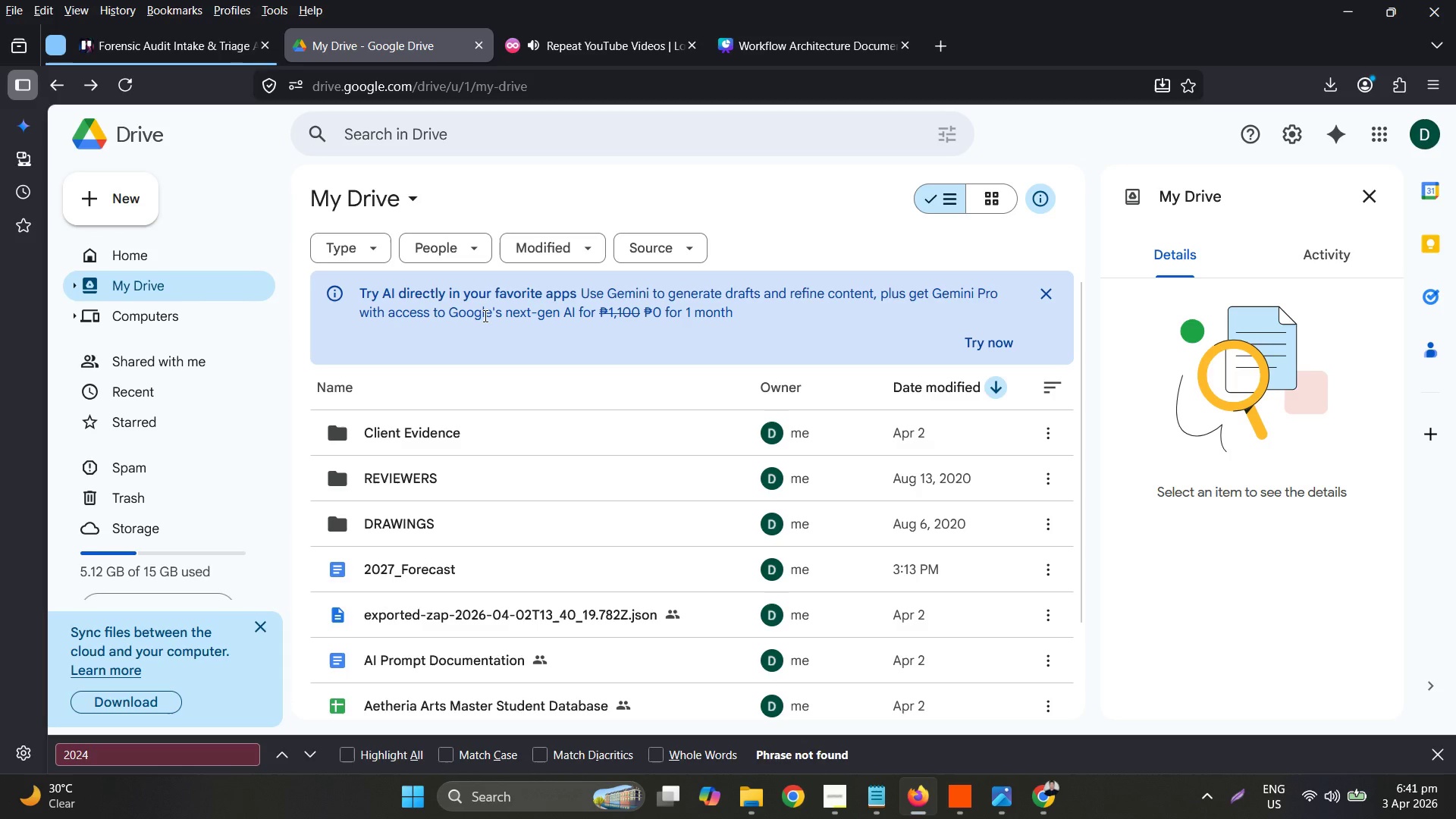 
left_click([144, 46])
 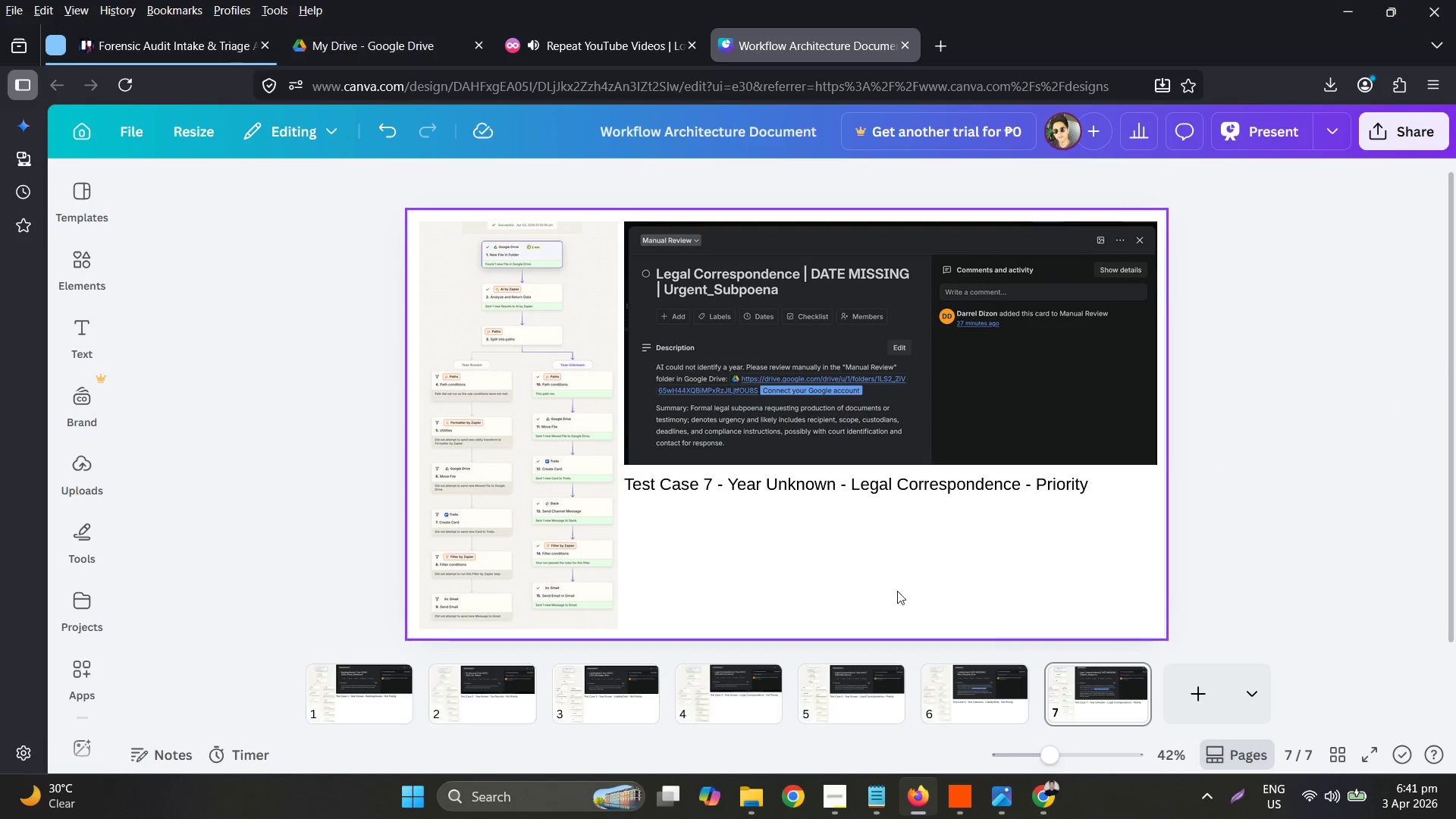 
wait(7.83)
 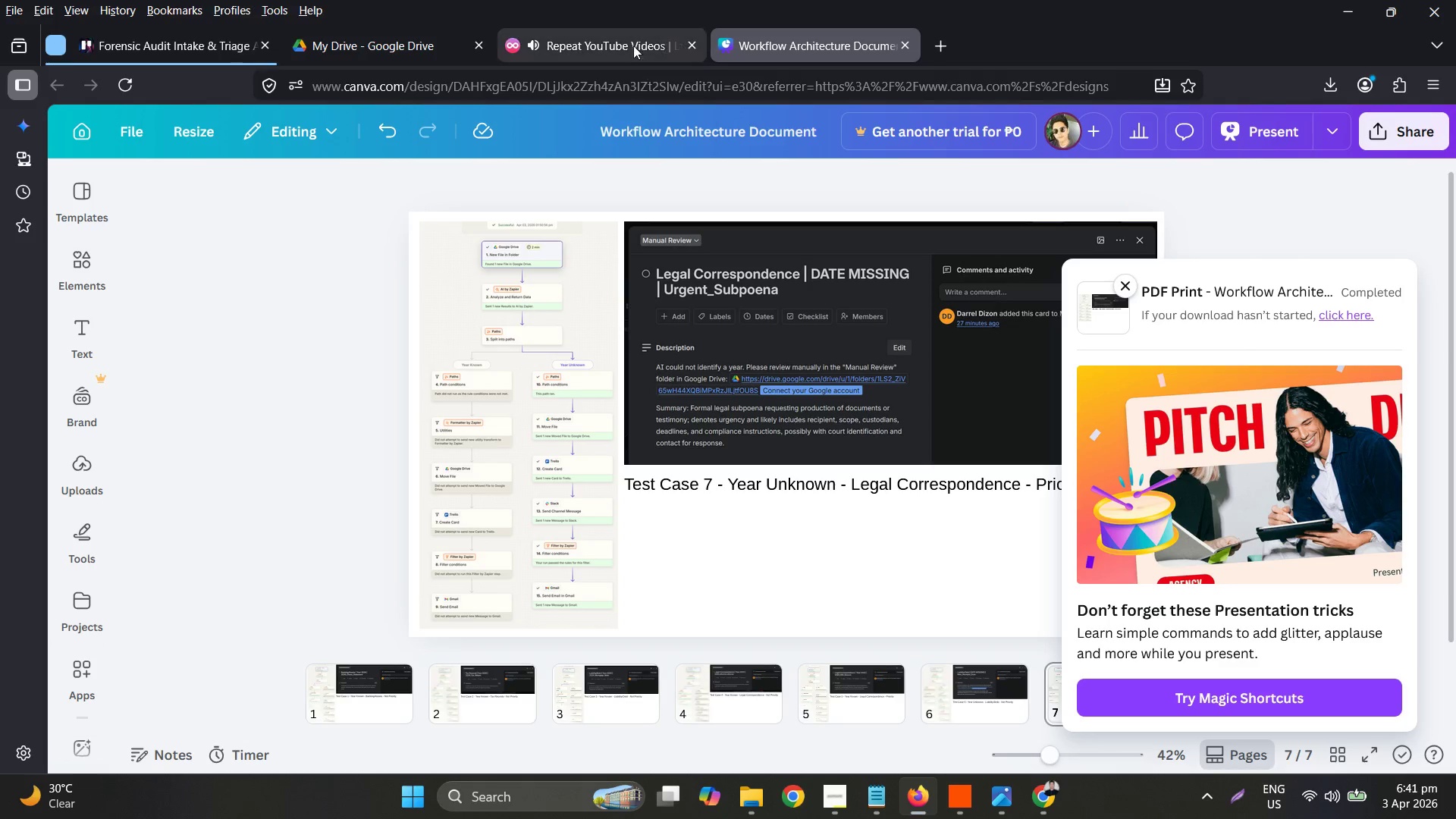 
key(Delete)
 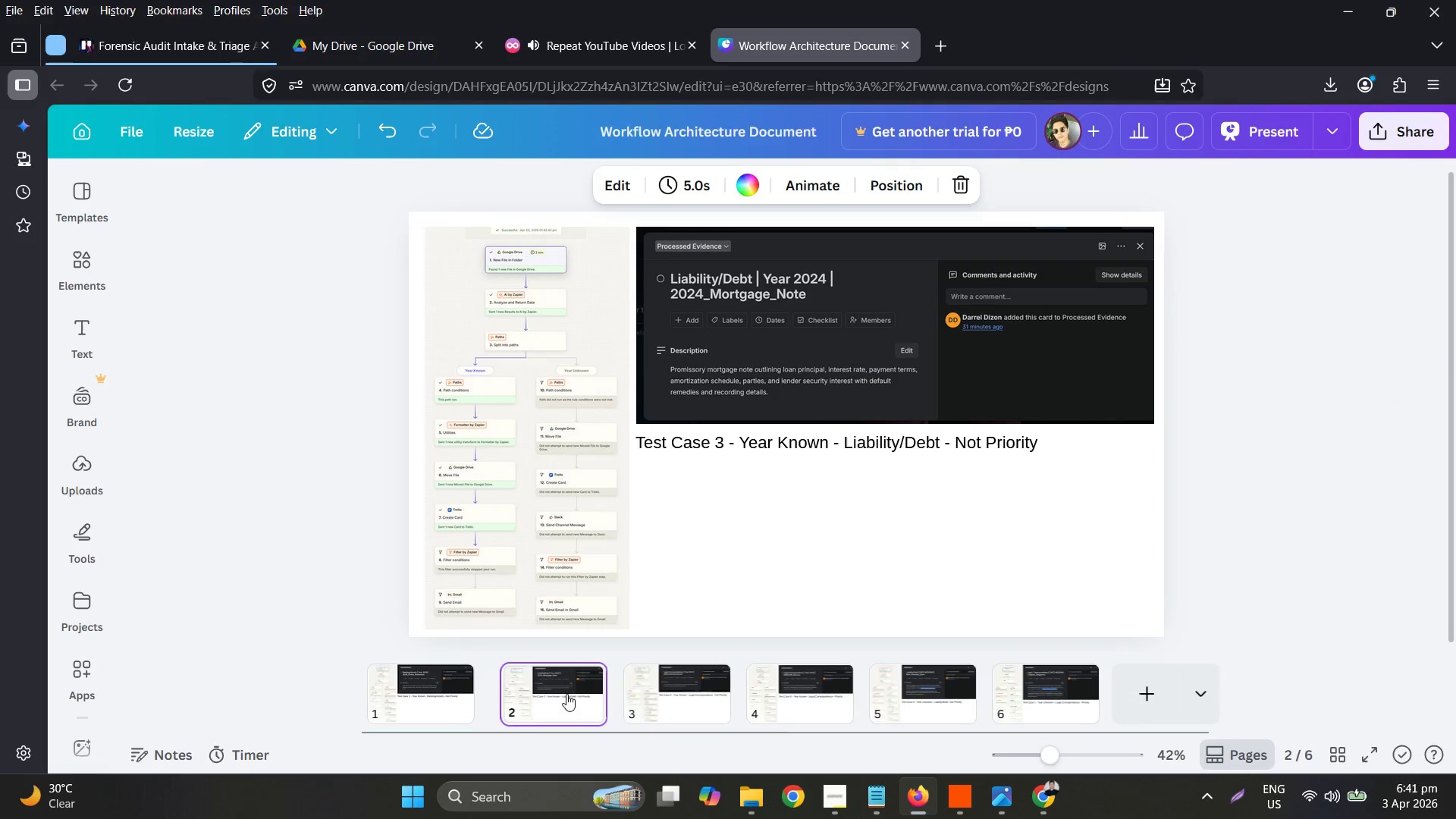 
left_click_drag(start_coordinate=[566, 694], to_coordinate=[562, 692])
 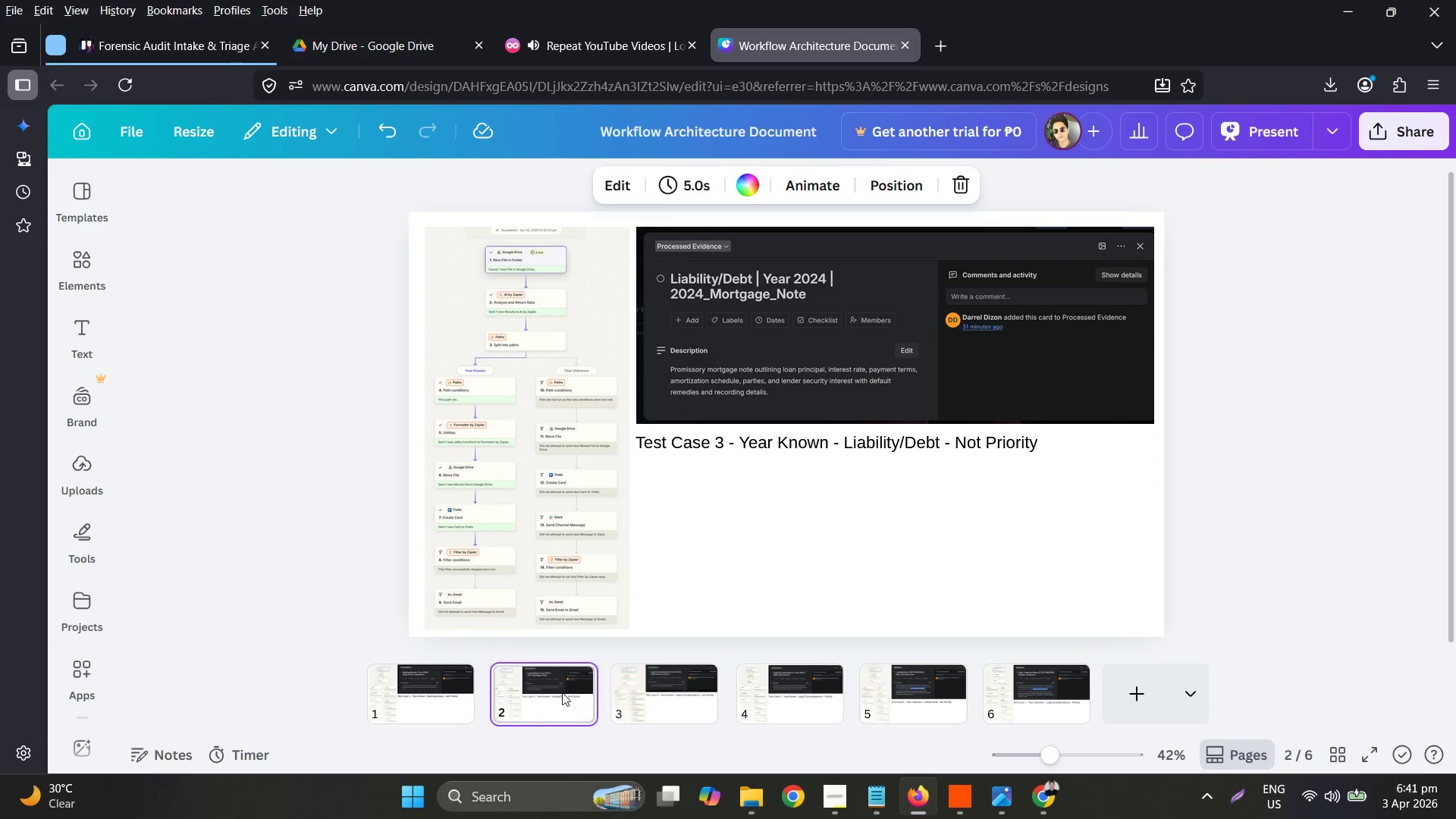 
key(Delete)
 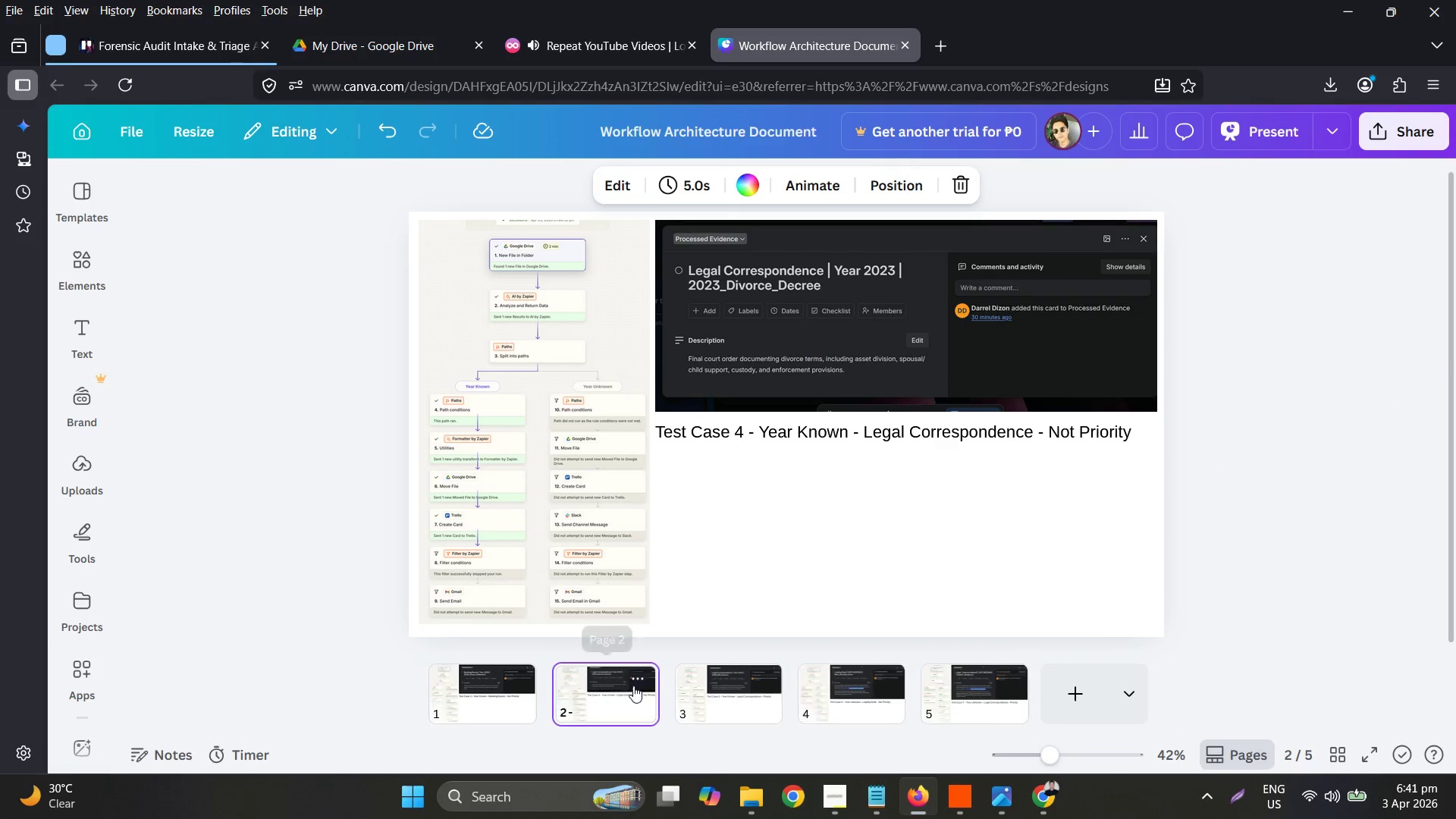 
key(Delete)
 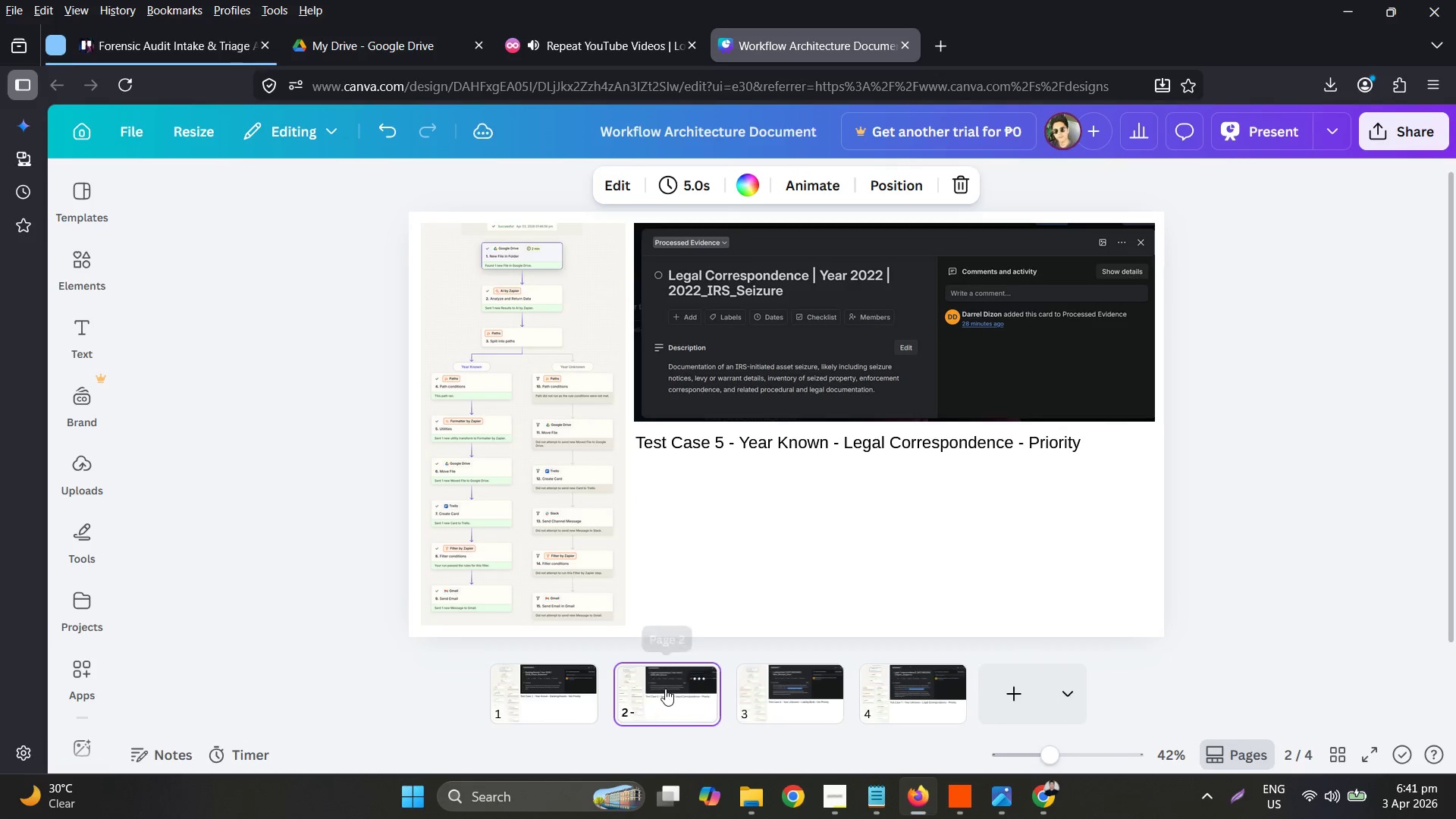 
key(Delete)
 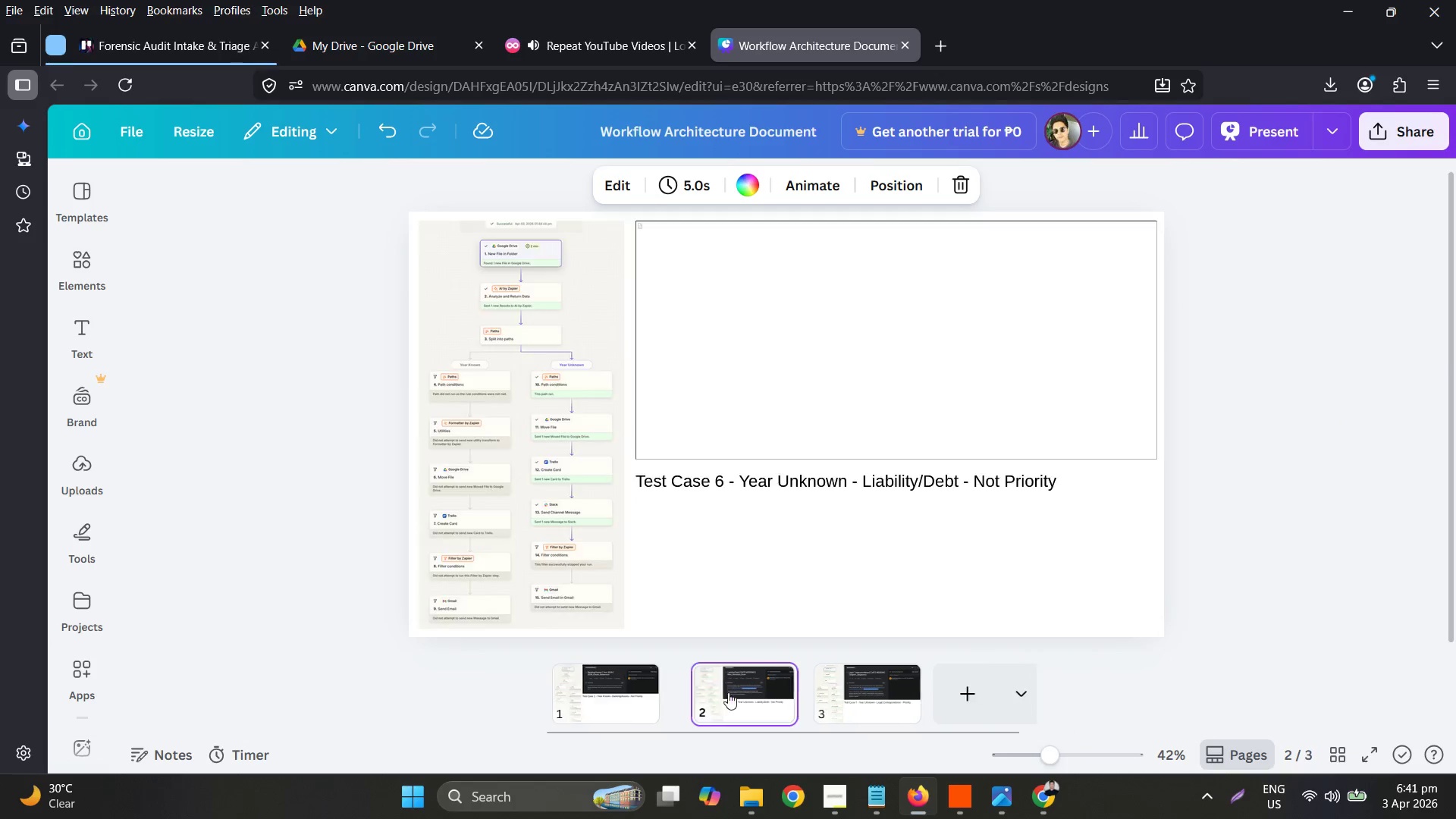 
left_click([729, 691])
 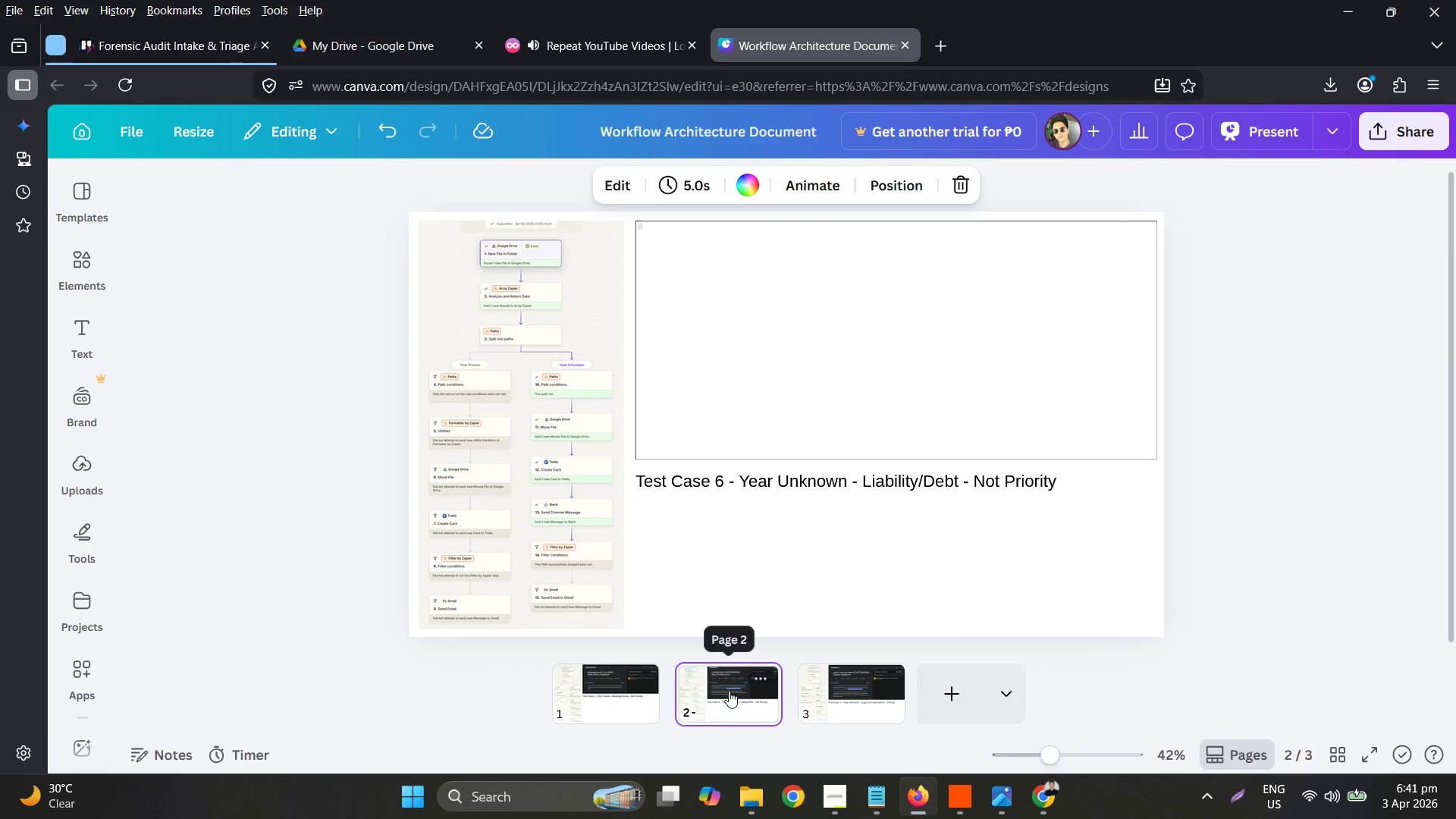 
key(Delete)
 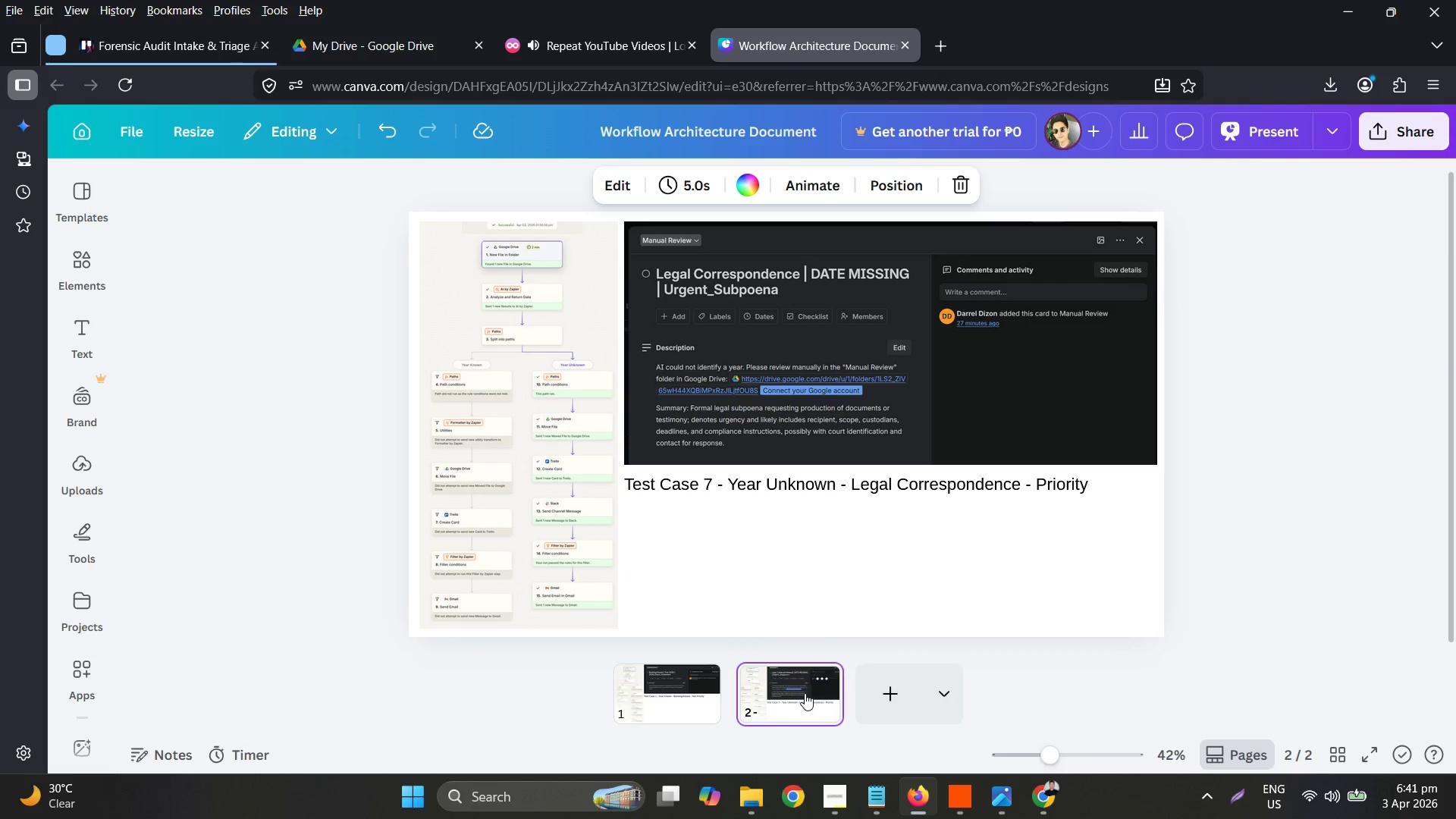 
key(Delete)
 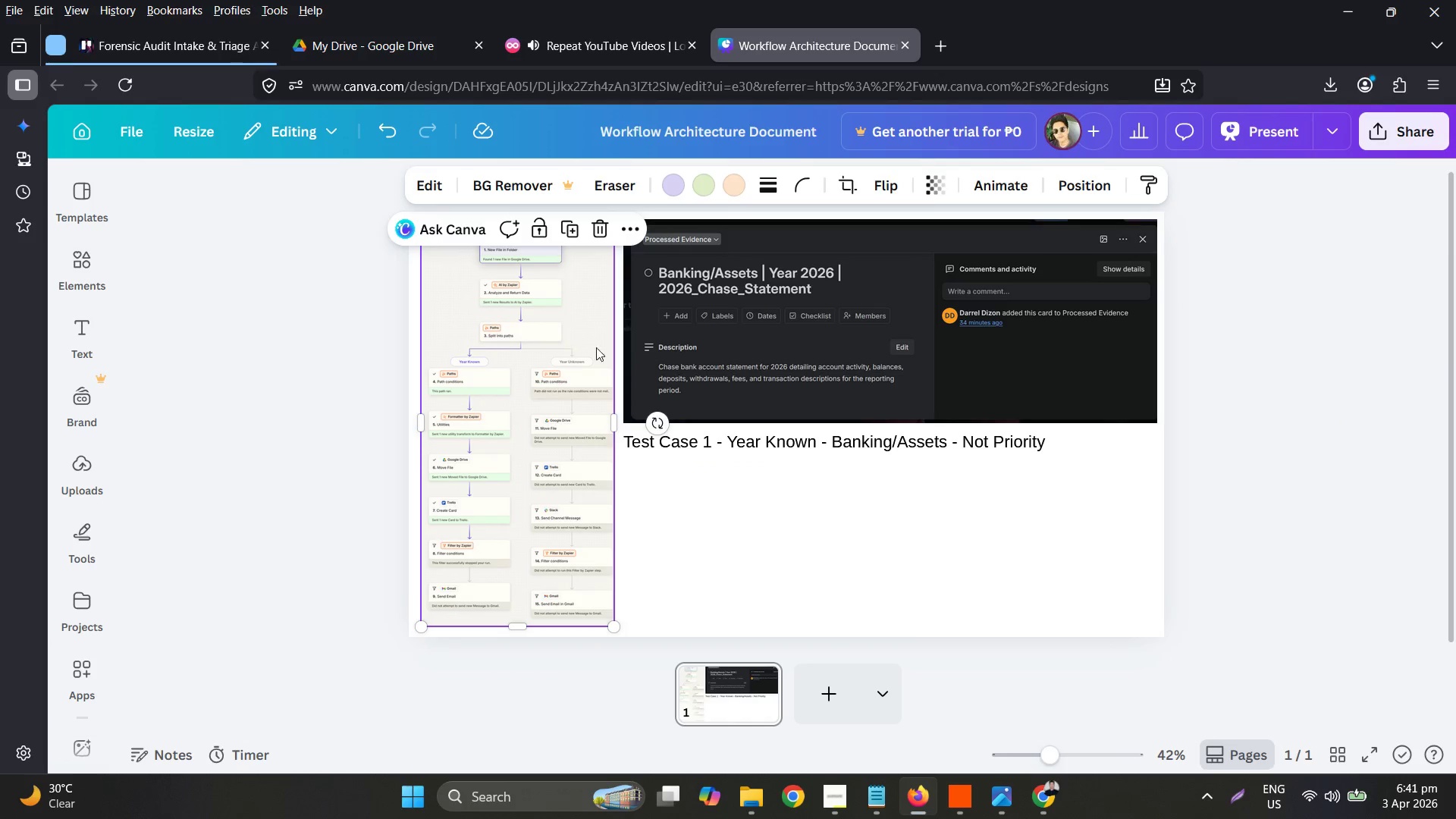 
key(Delete)
 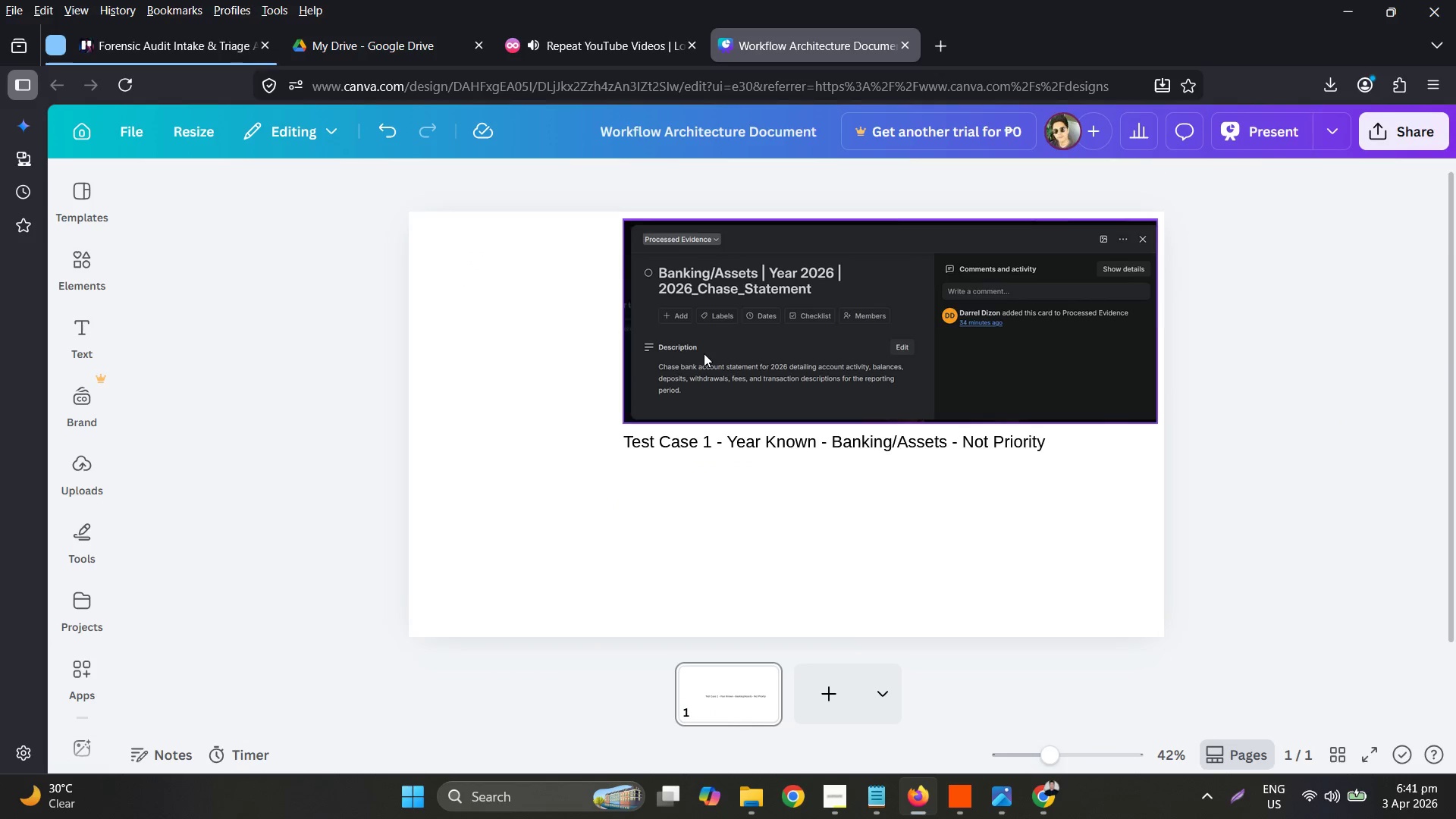 
left_click([704, 353])
 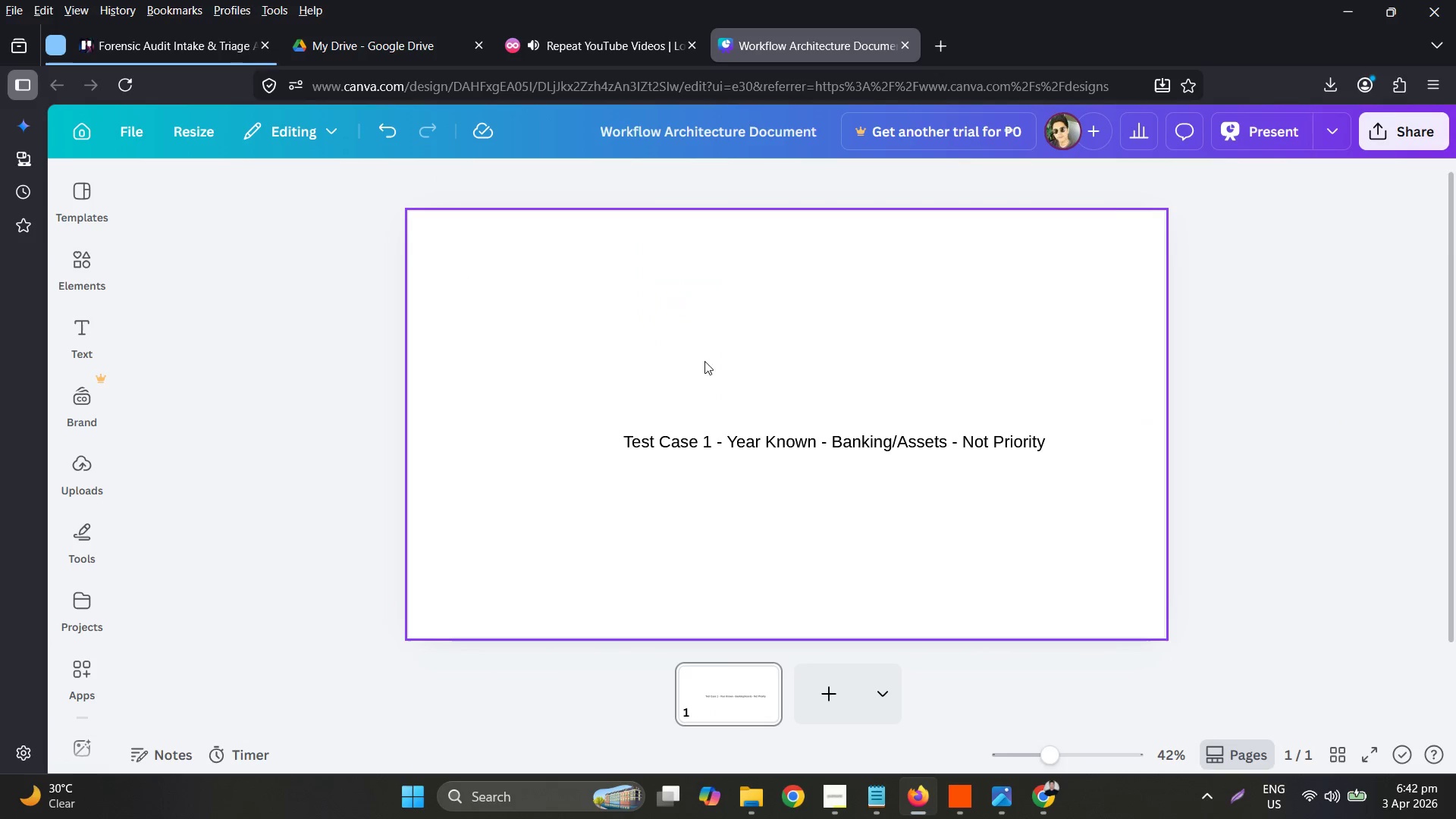 
key(Delete)
 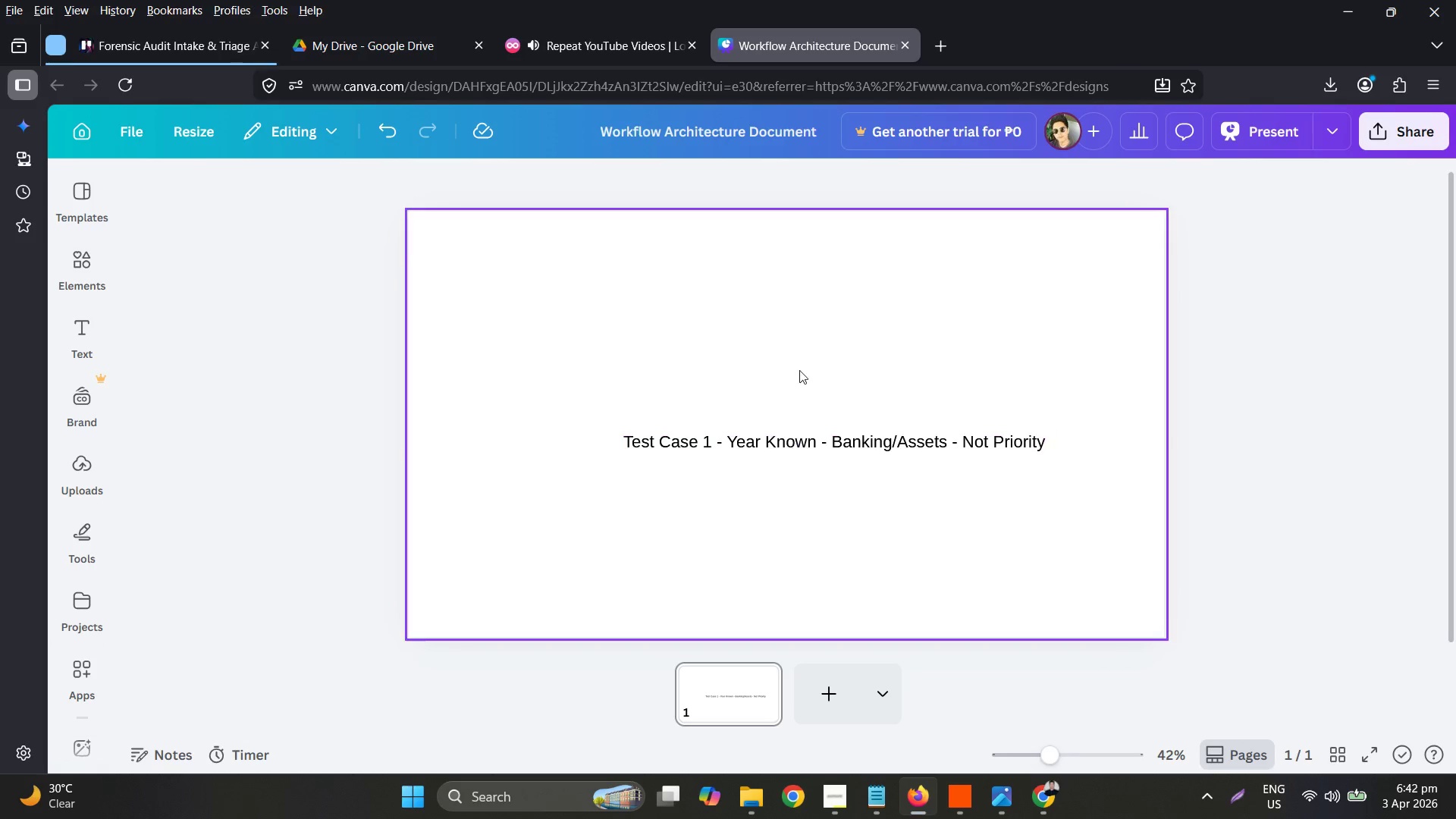 
left_click([792, 336])
 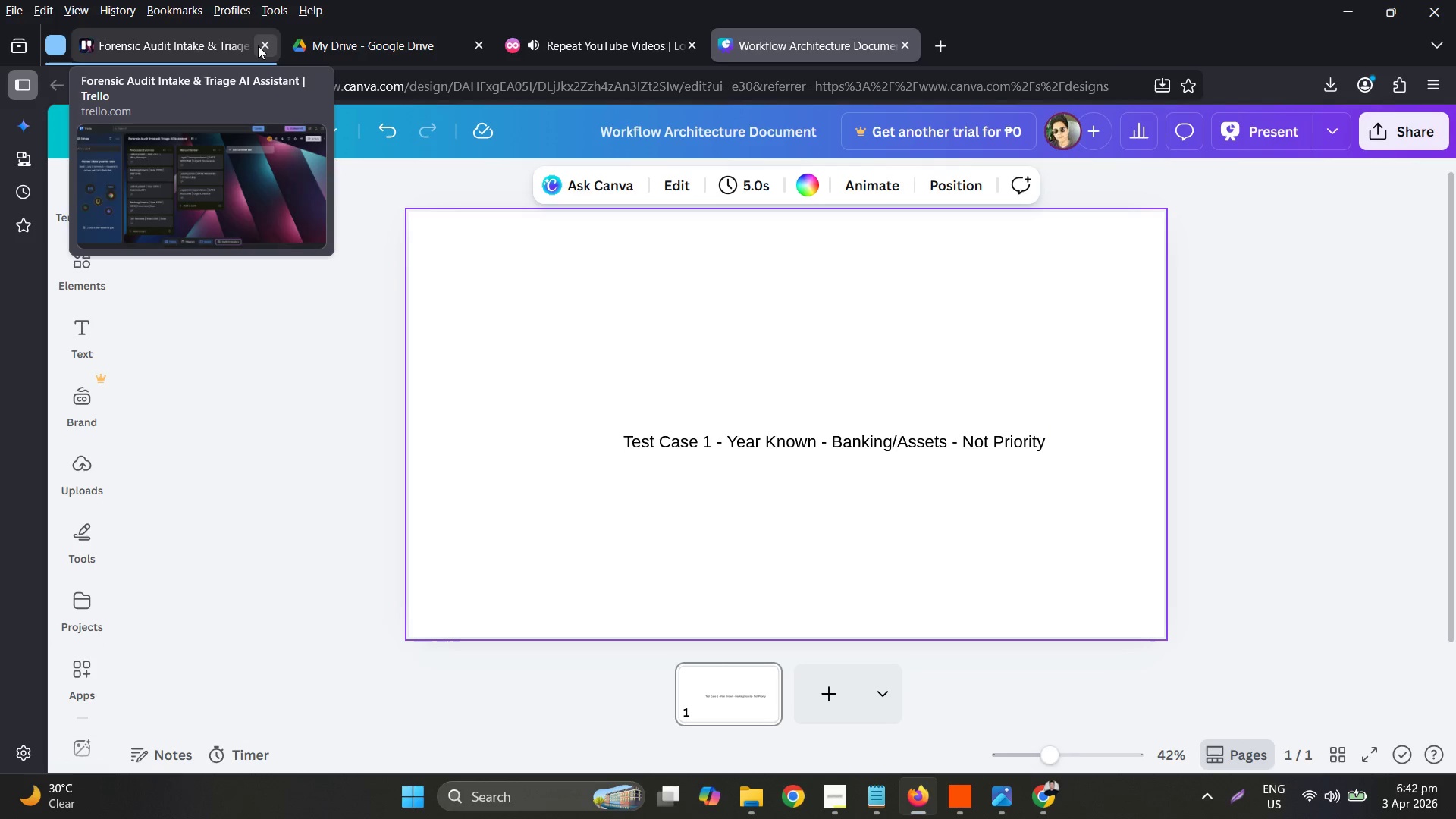 
left_click([408, 32])
 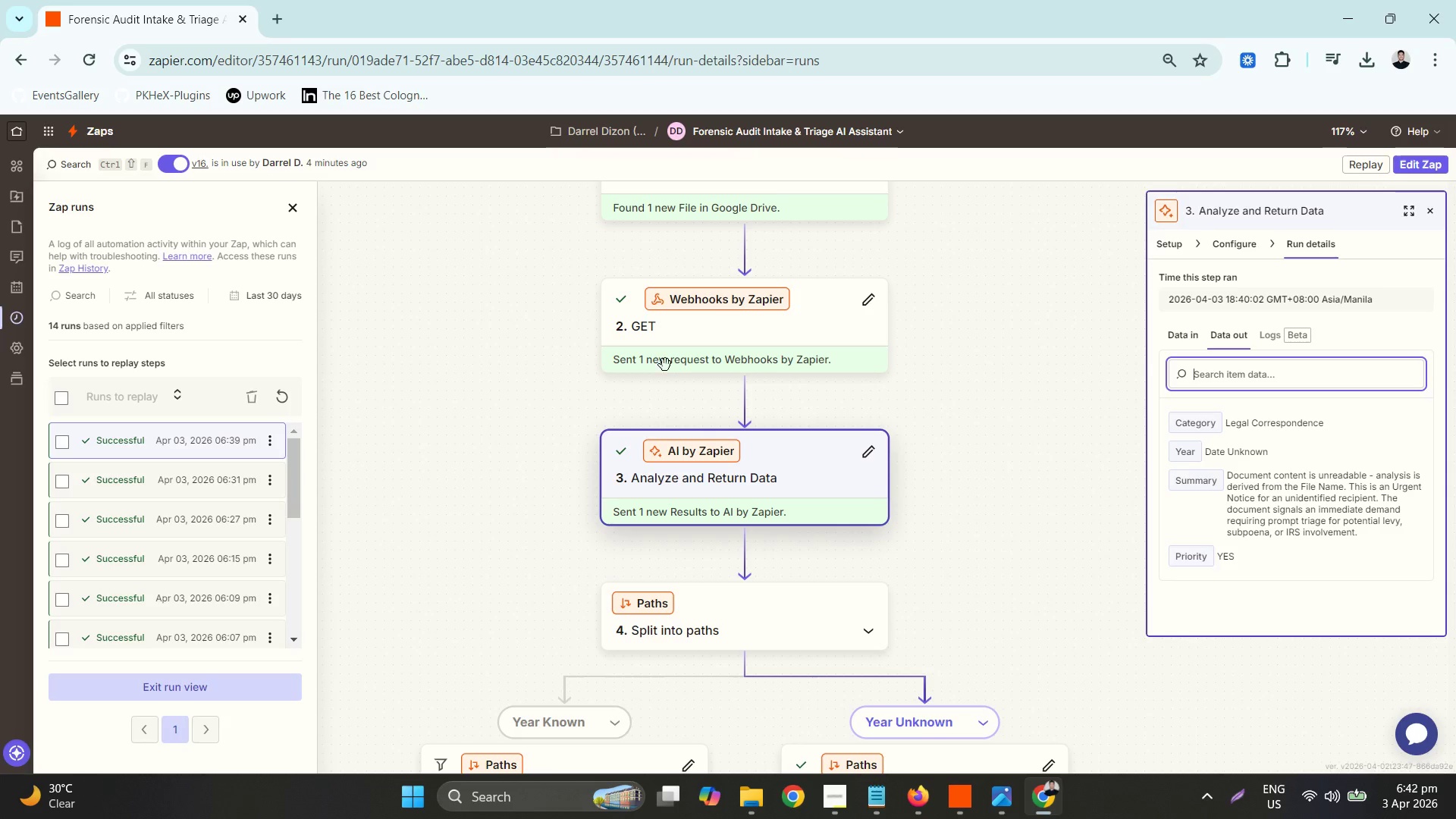 
left_click([265, 400])
 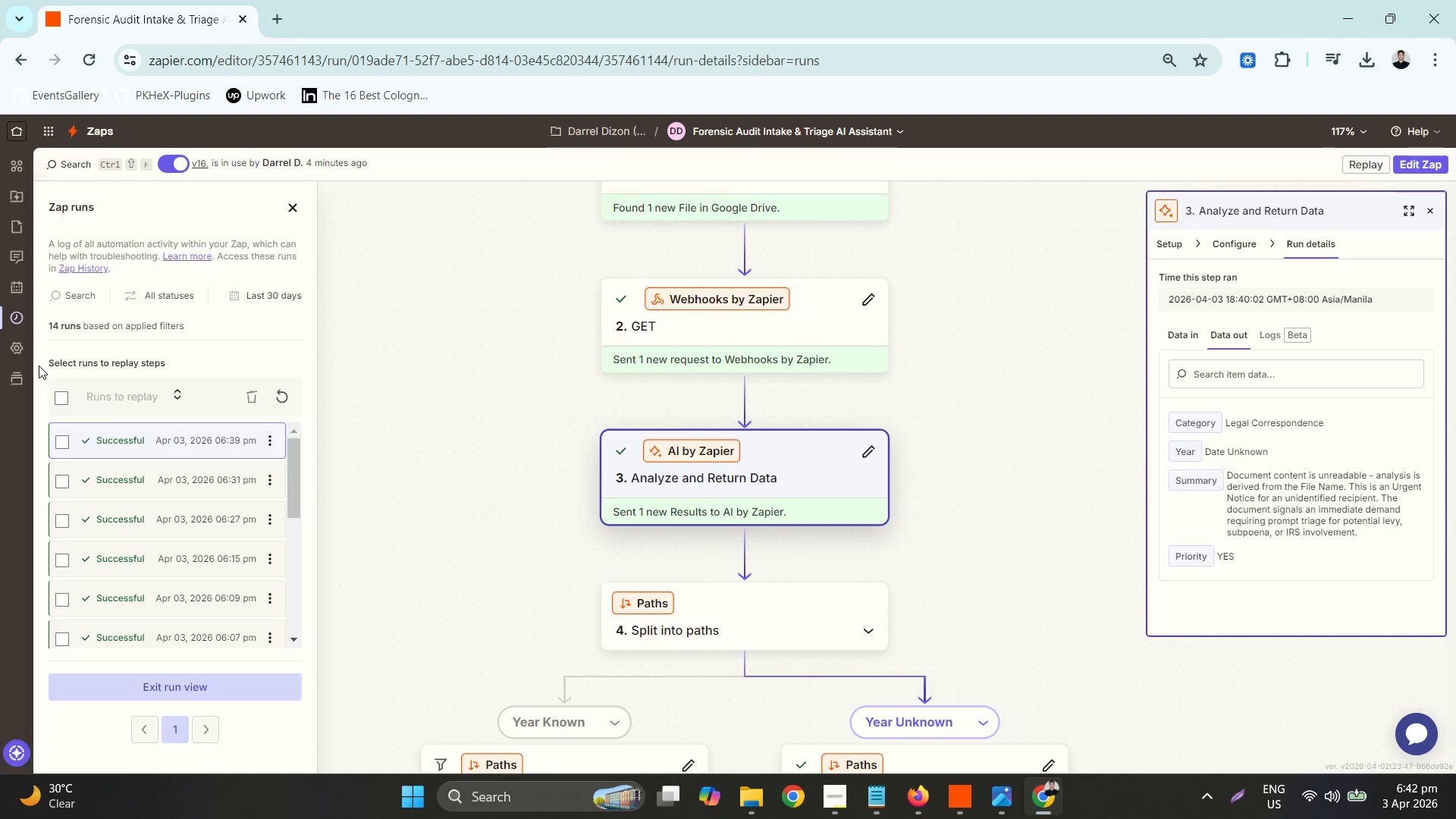 
wait(45.8)
 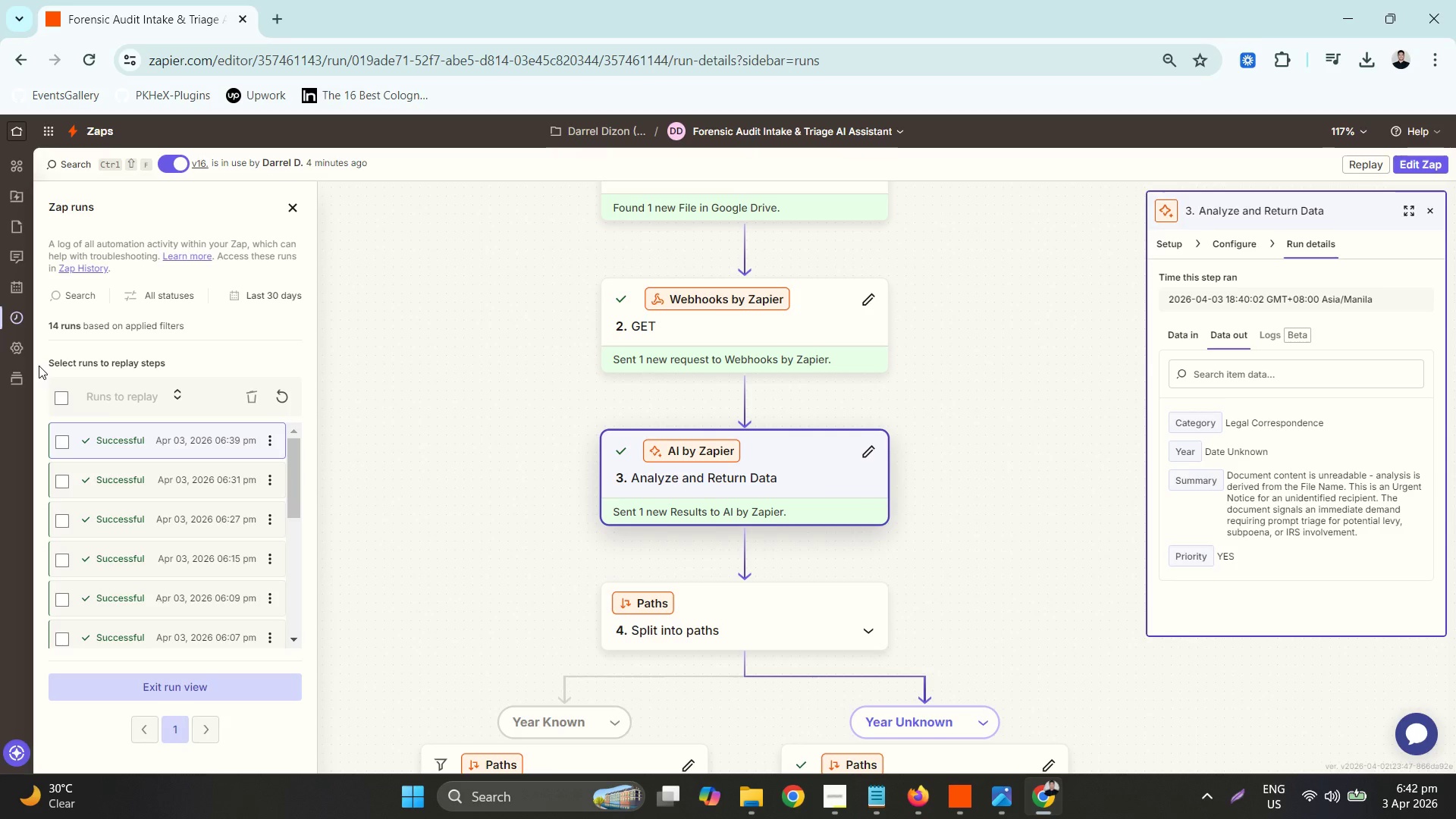 
left_click([294, 394])
 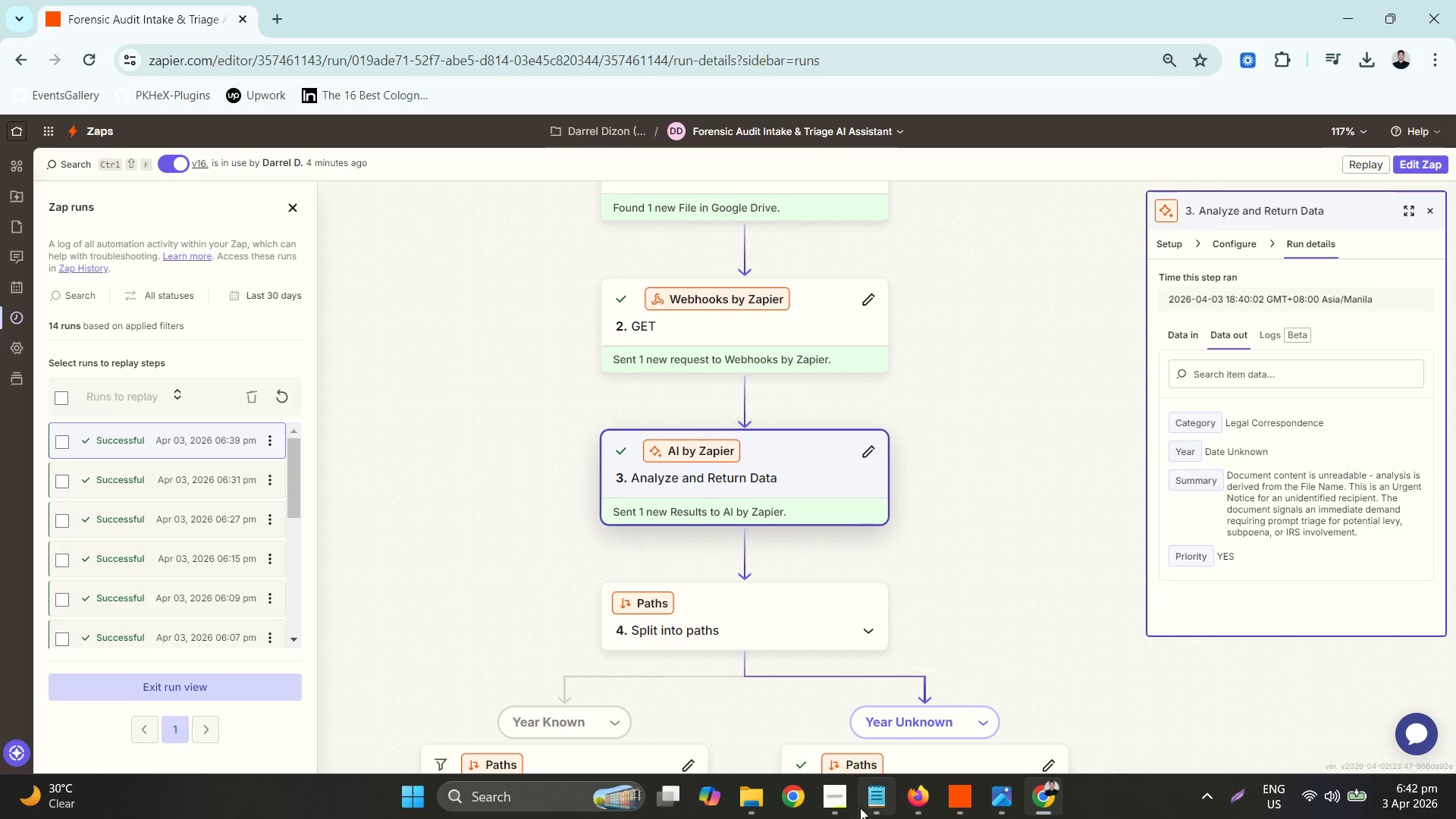 
left_click([757, 805])
 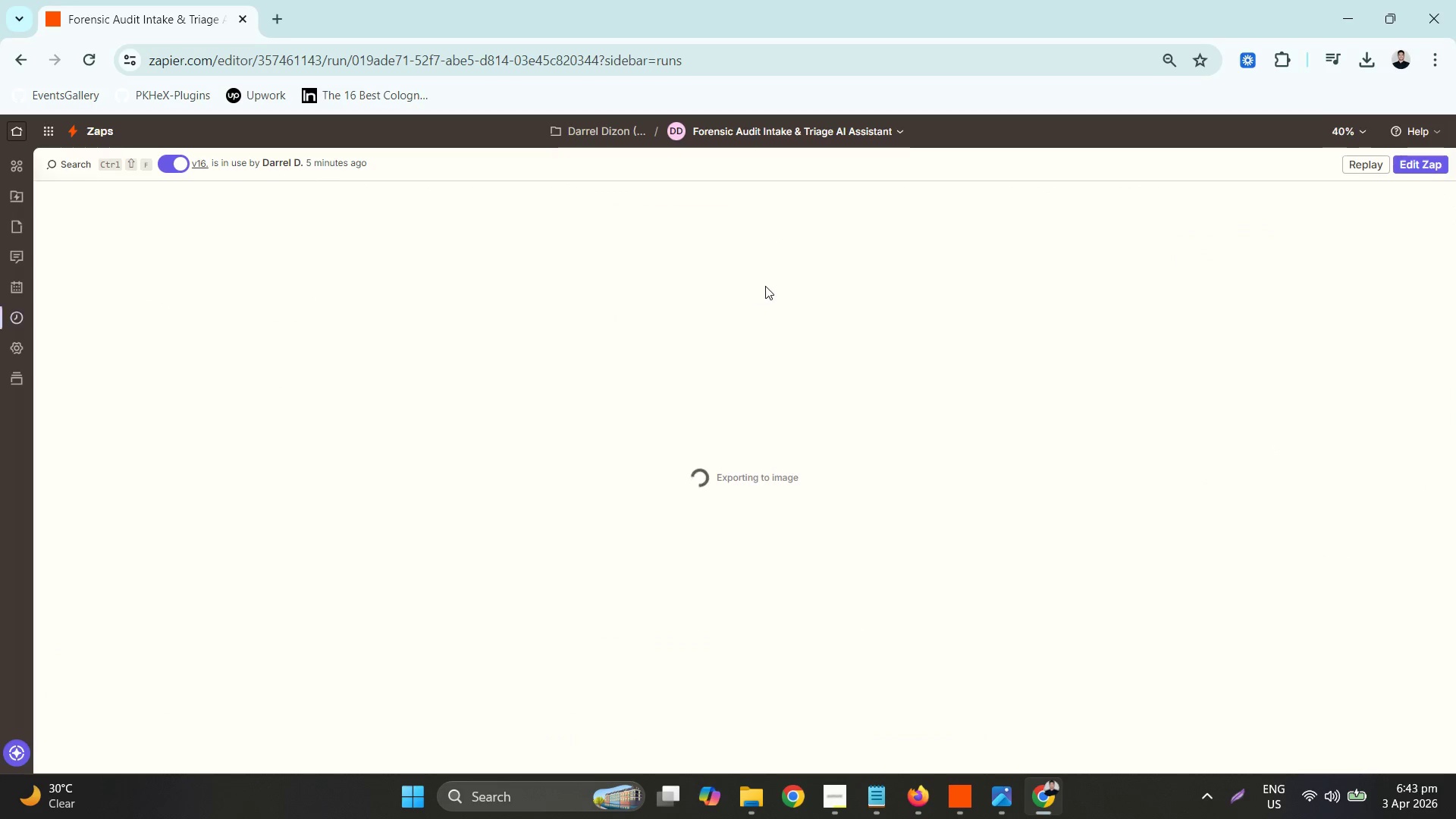 
wait(10.11)
 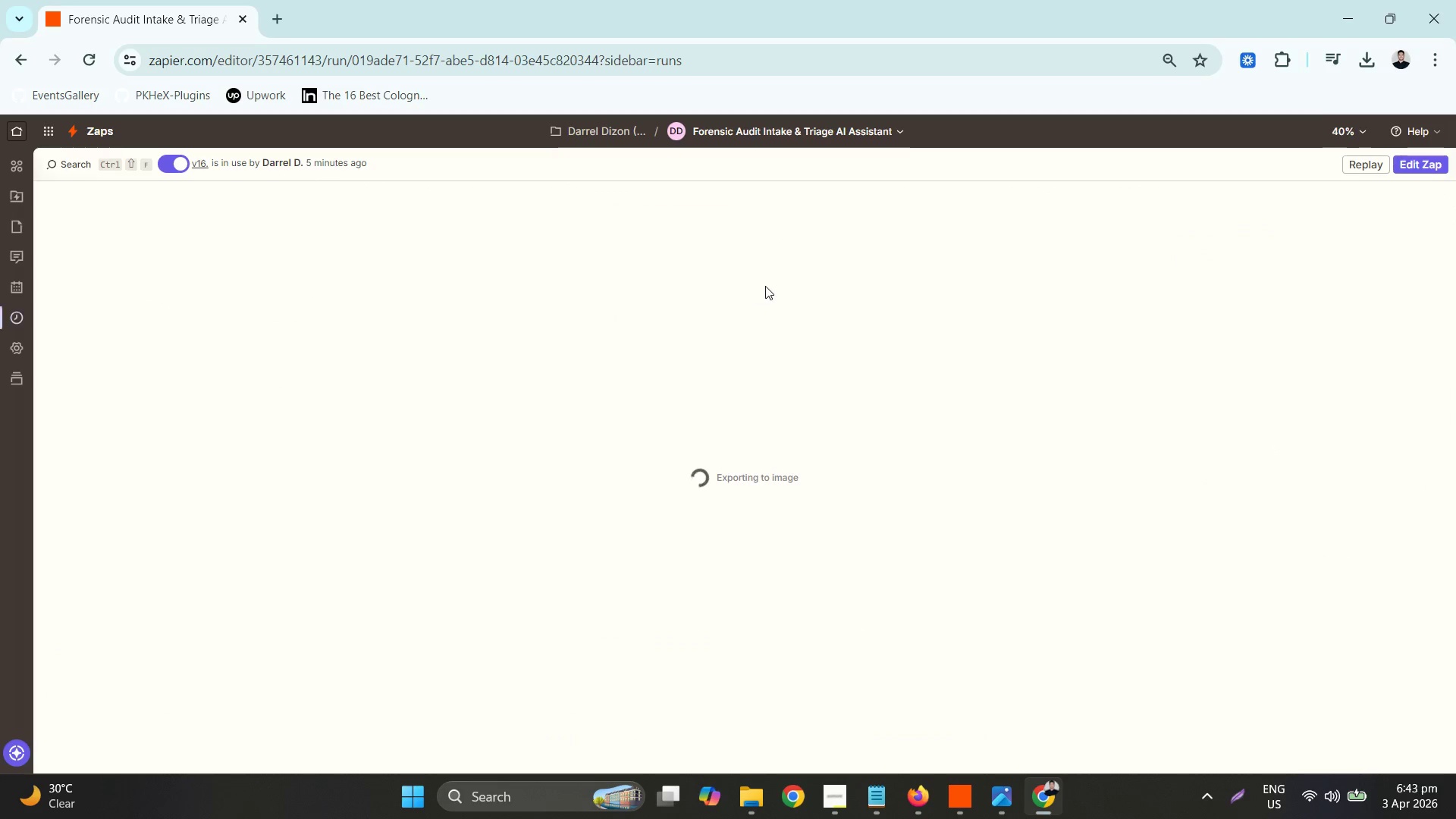 
left_click([1276, 103])
 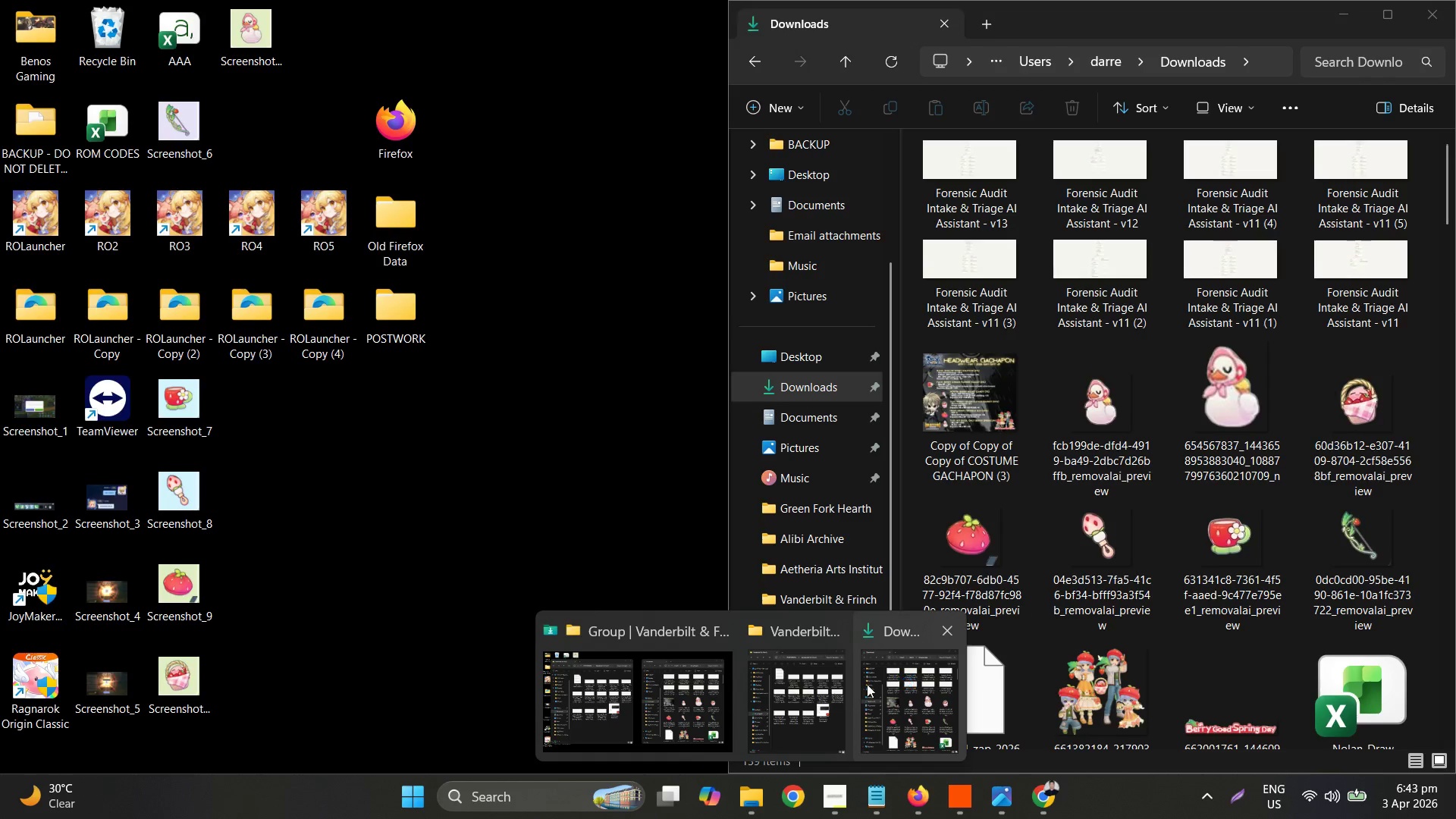 
wait(5.88)
 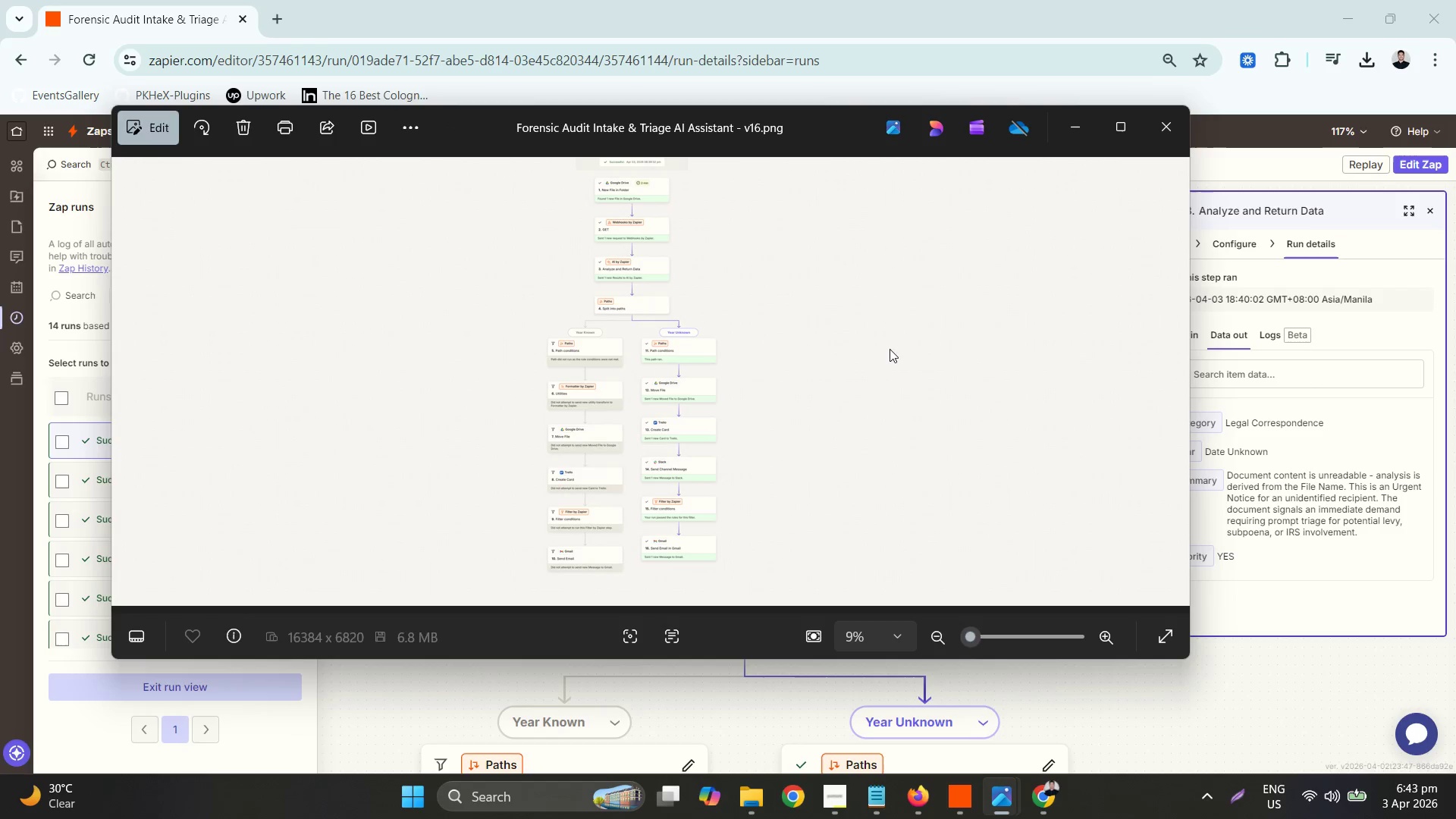 
left_click([646, 666])
 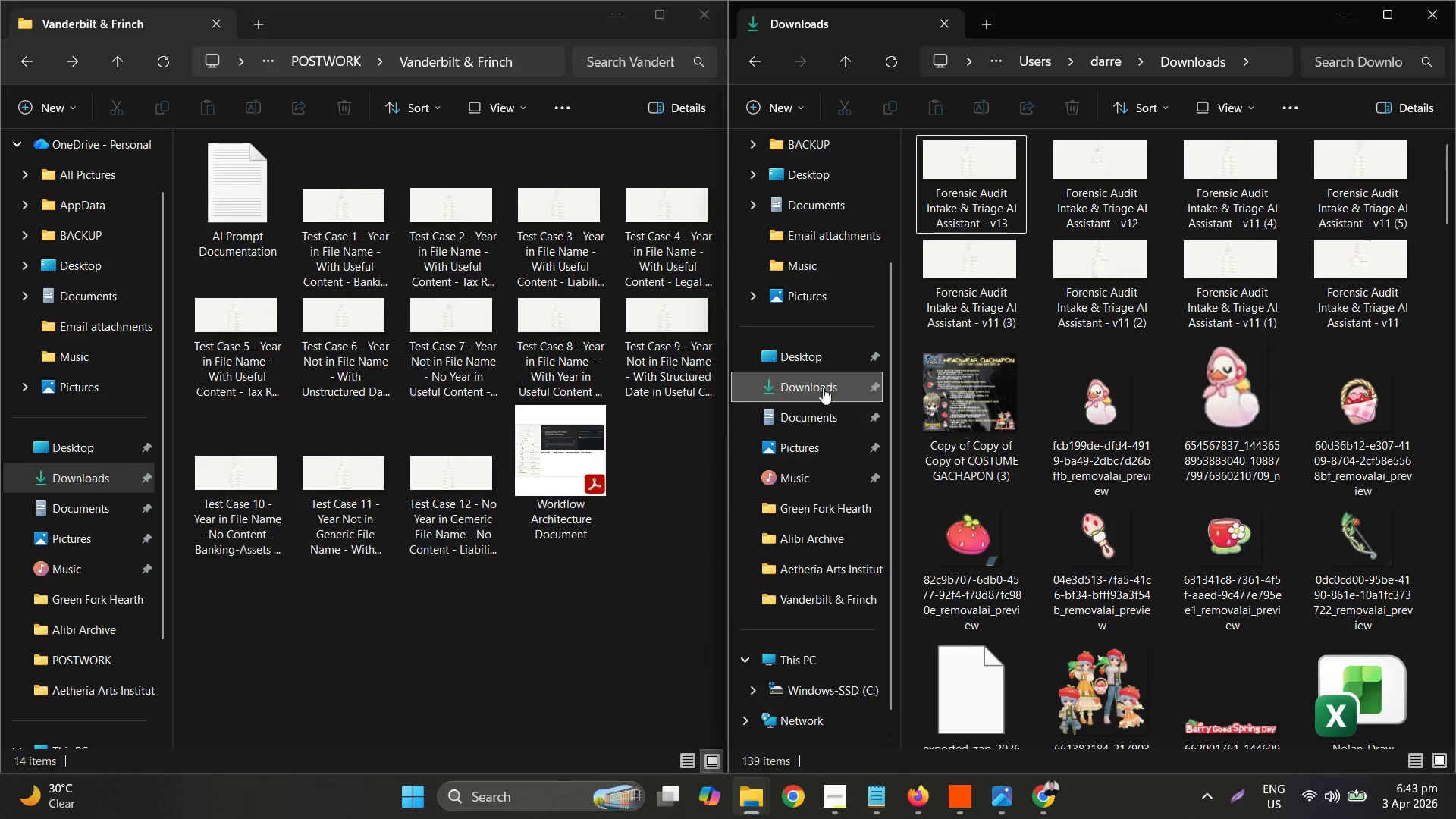 
left_click([985, 183])
 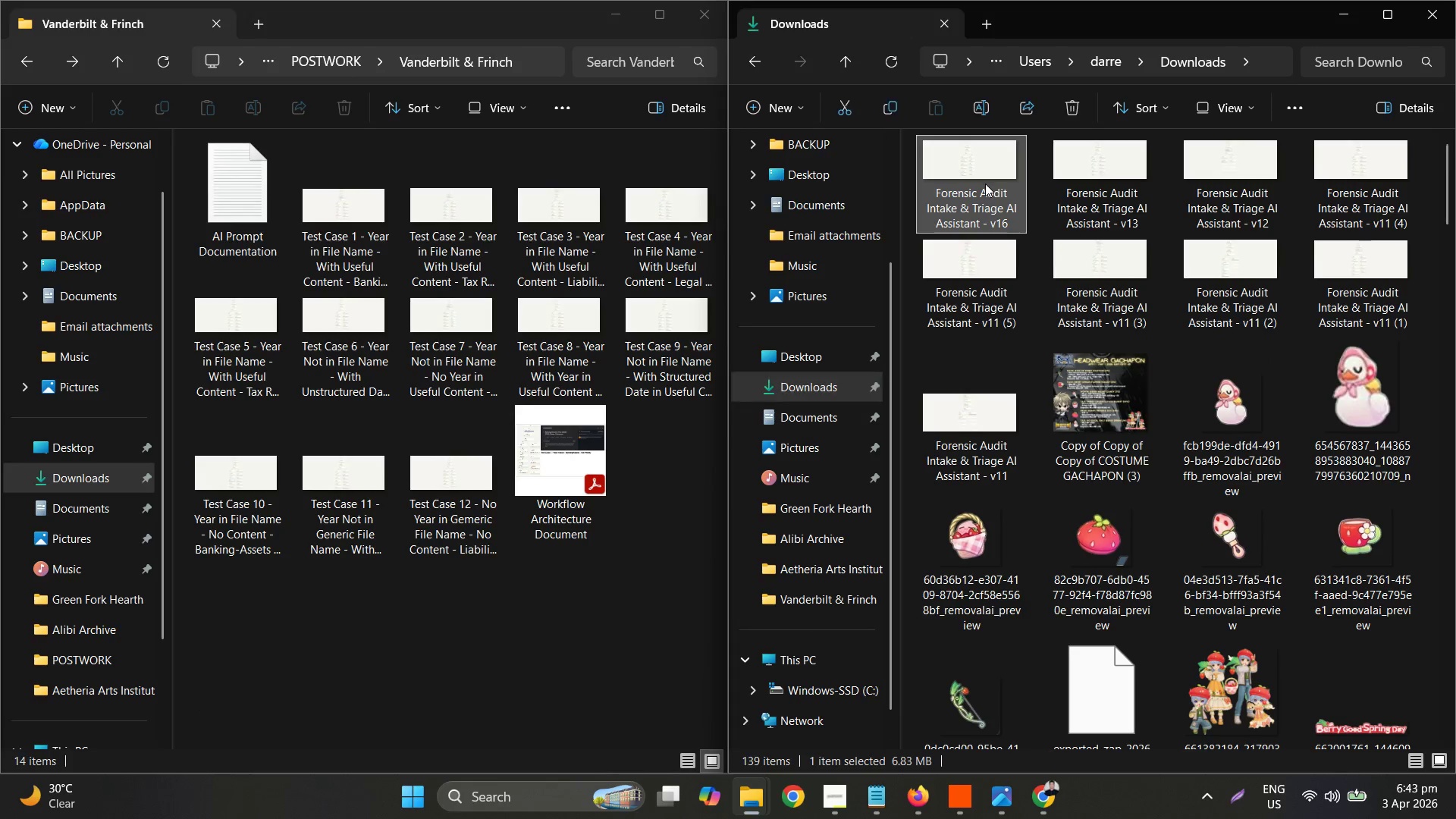 
key(Control+X)
 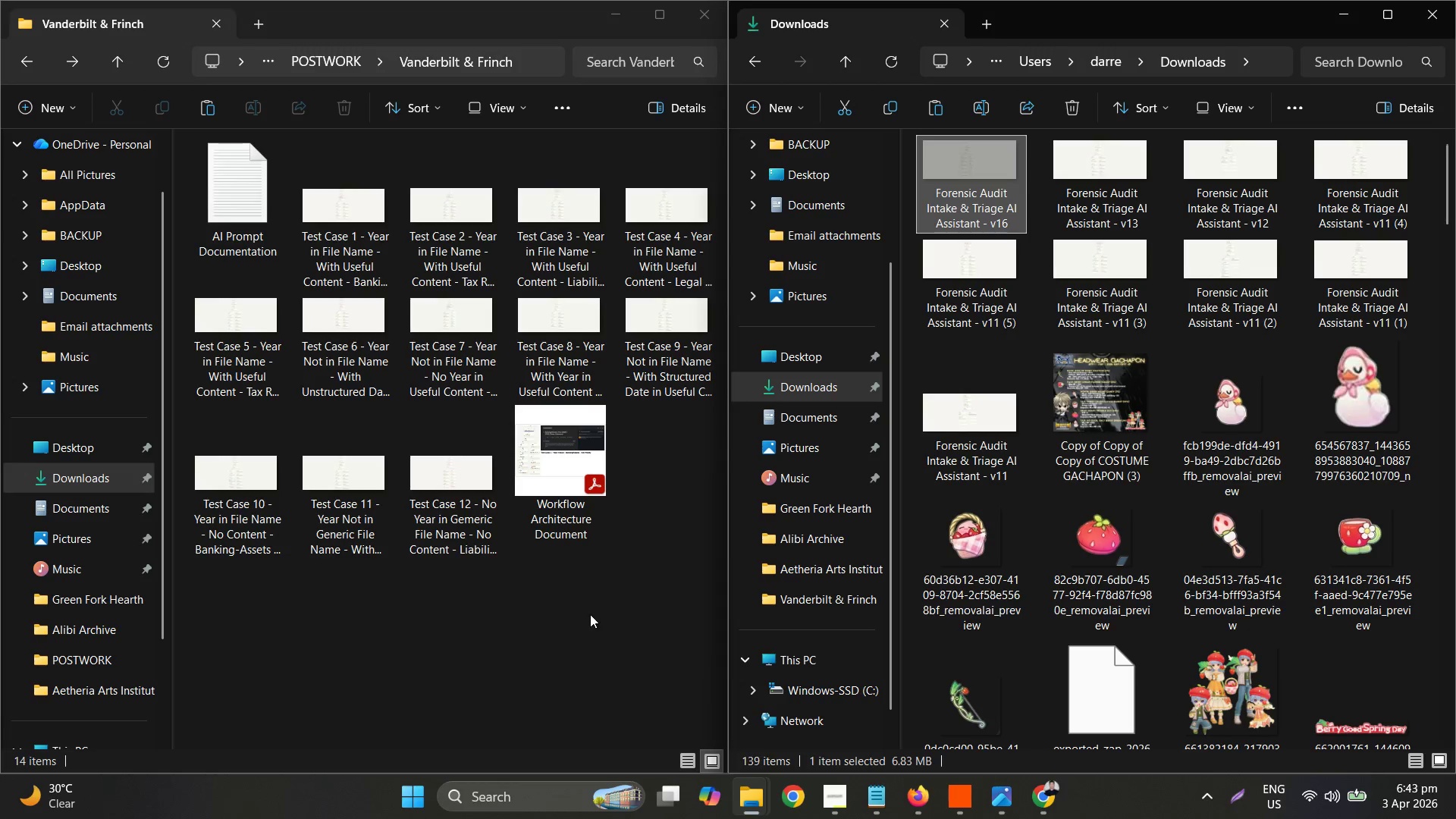 
key(Control+ControlLeft)
 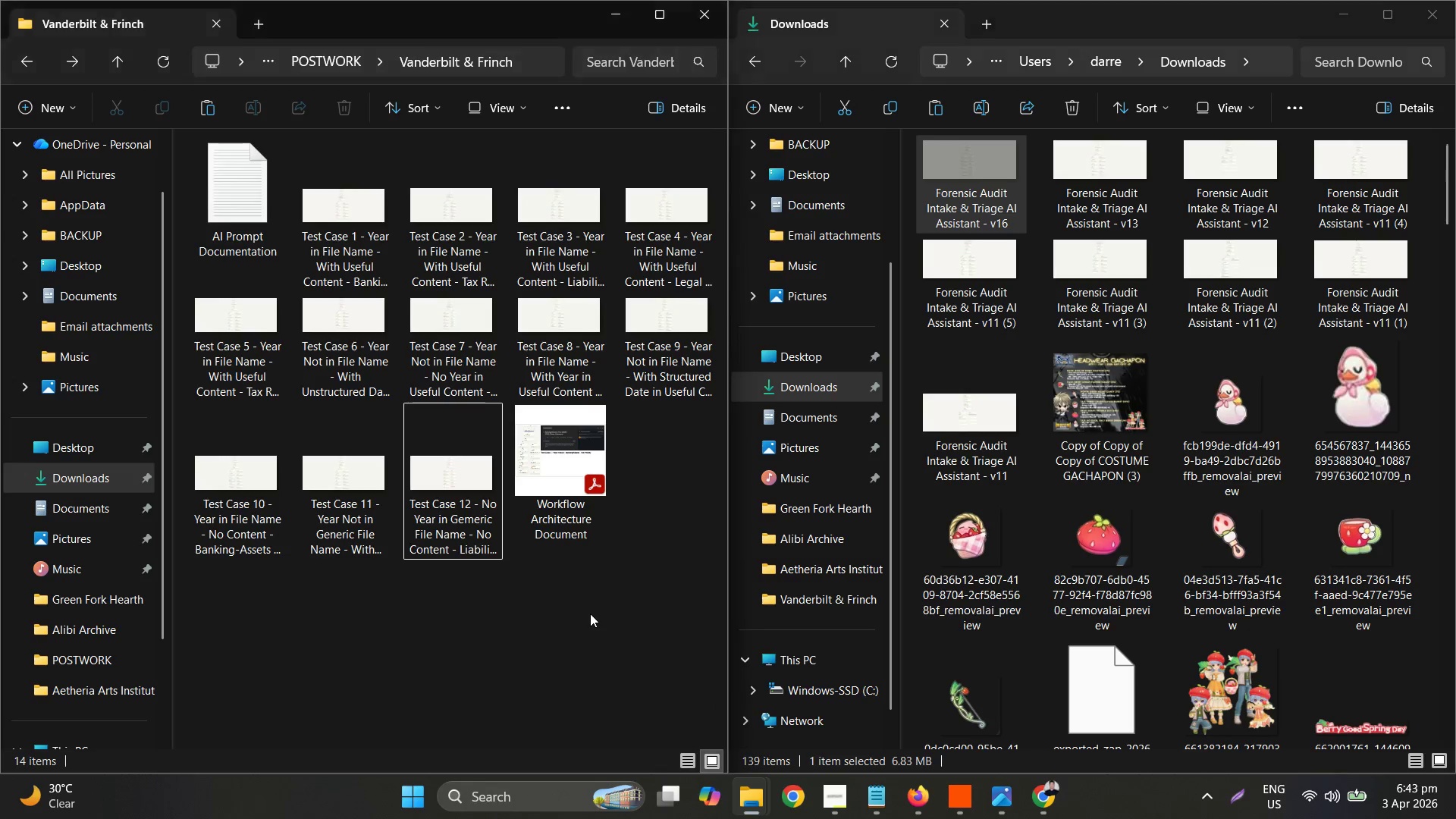 
key(Control+V)
 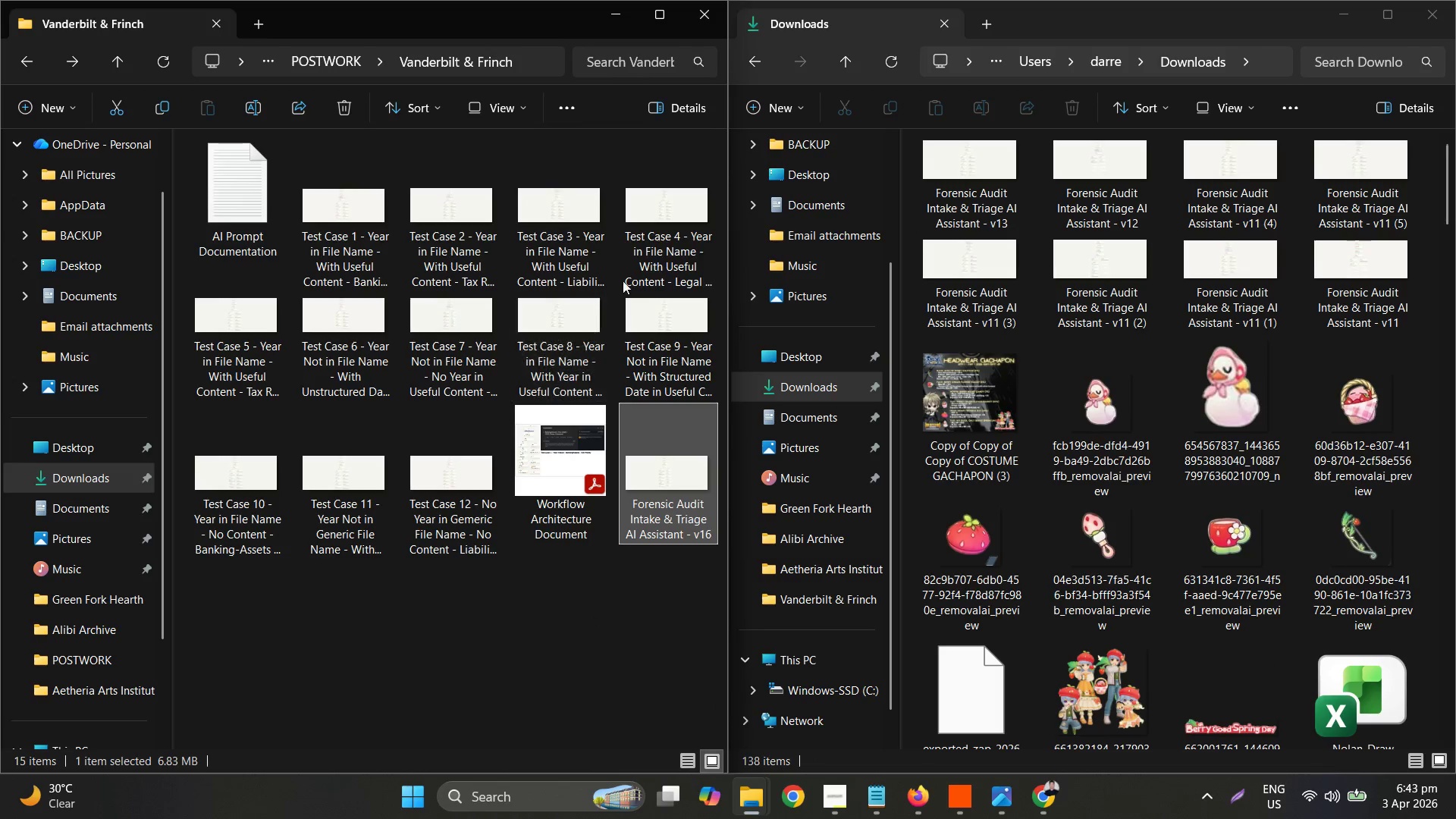 
right_click([648, 244])
 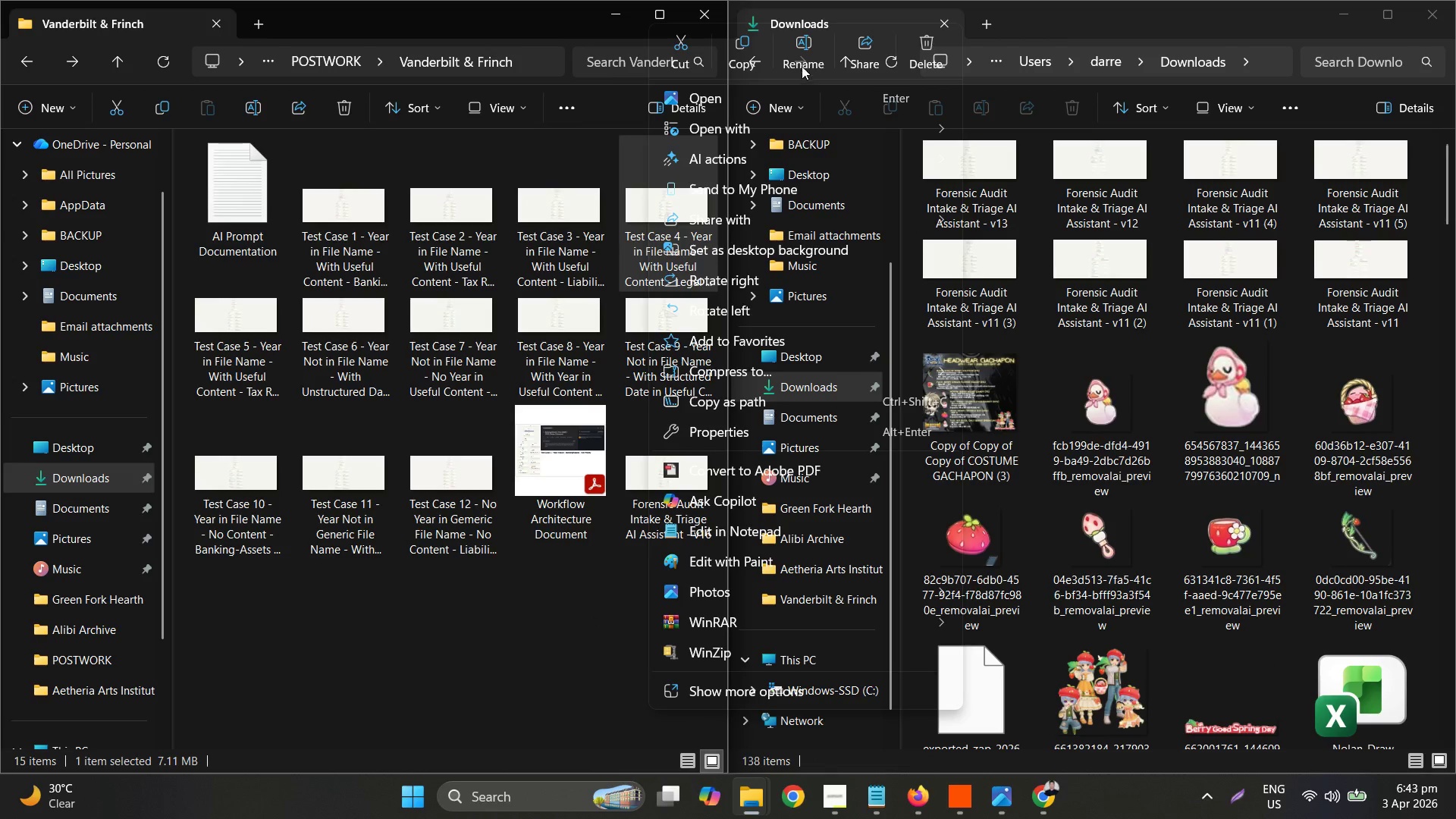 
key(Control+C)
 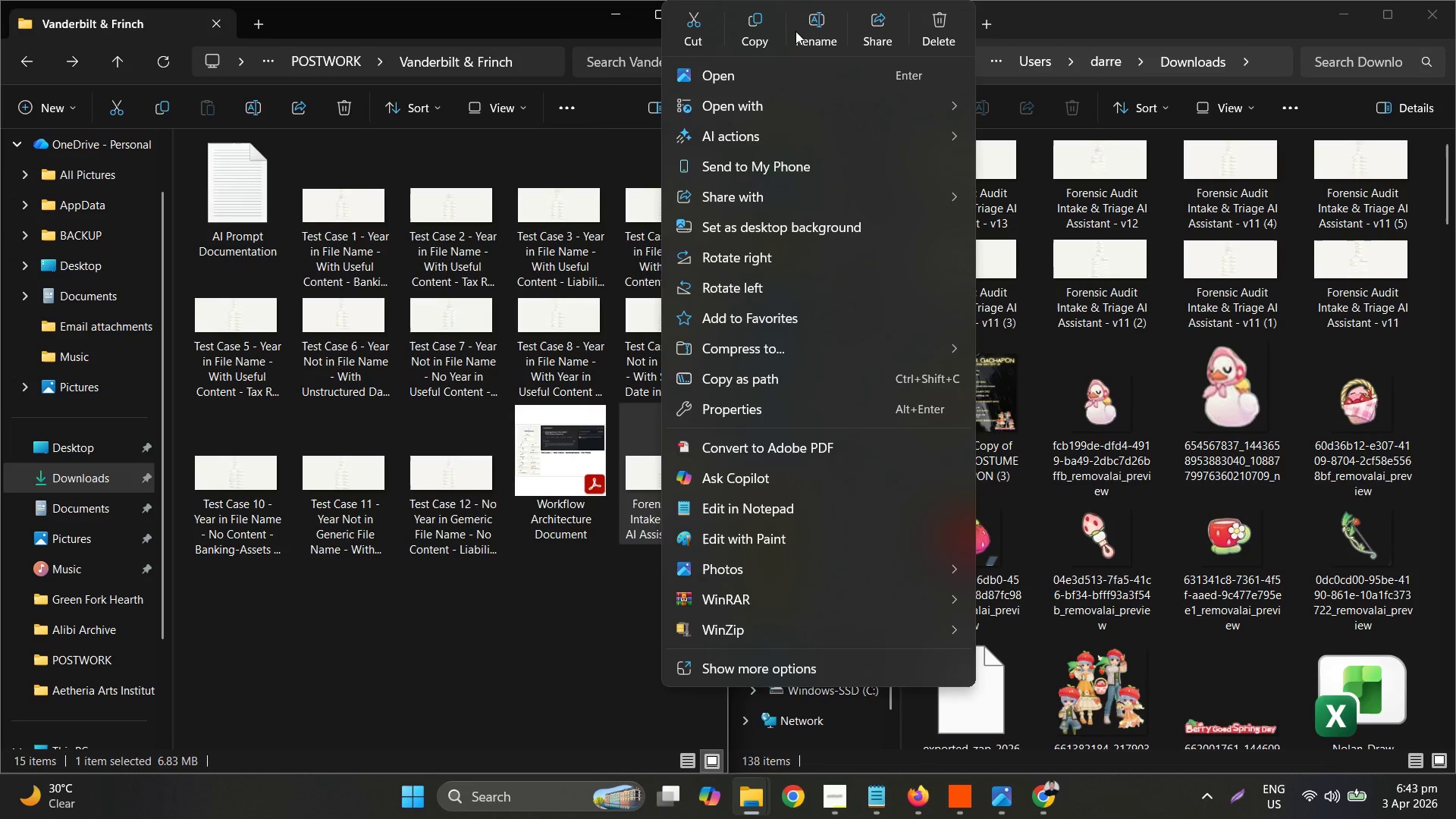 
key(Control+ControlLeft)
 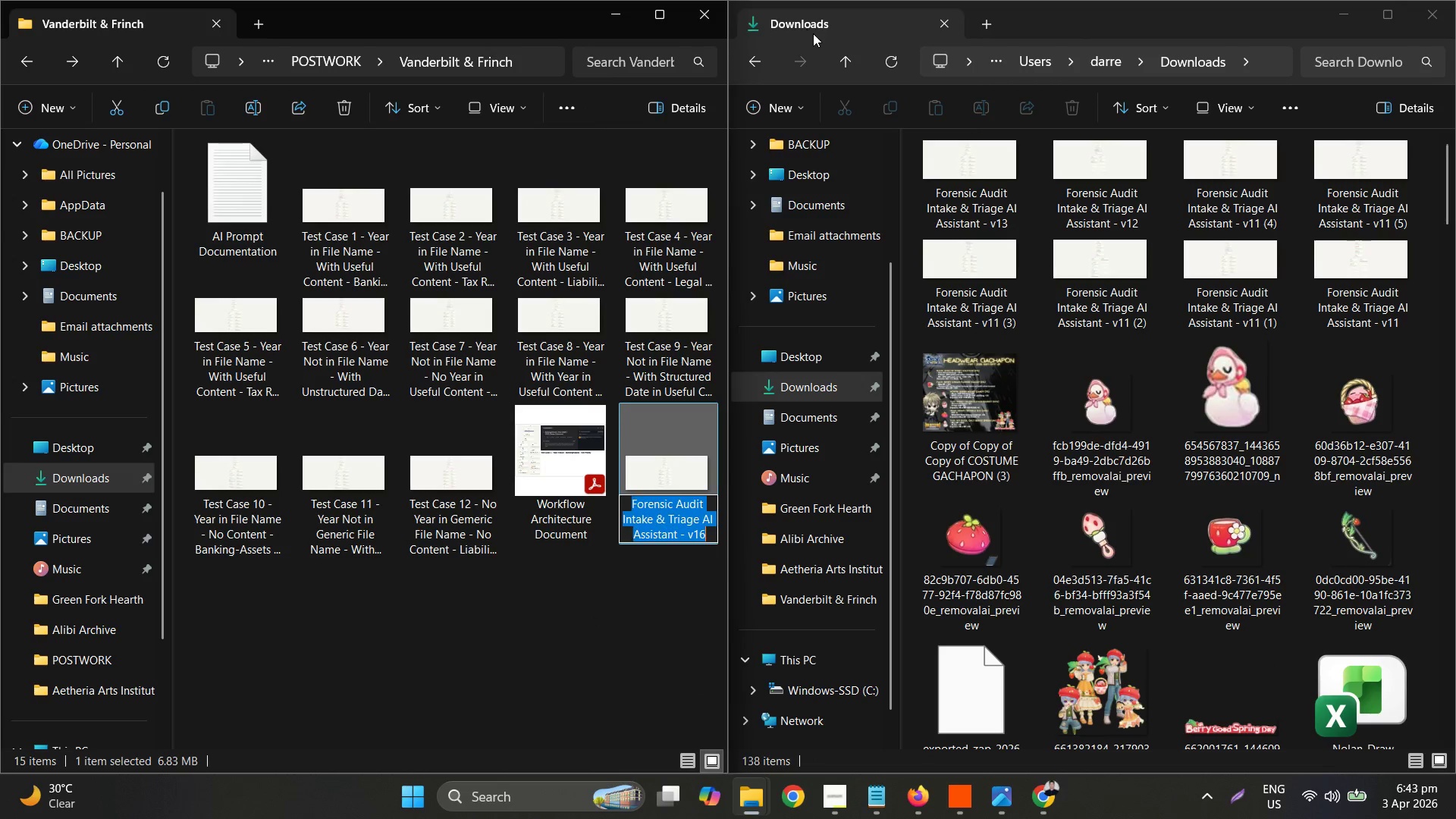 
key(Control+V)
 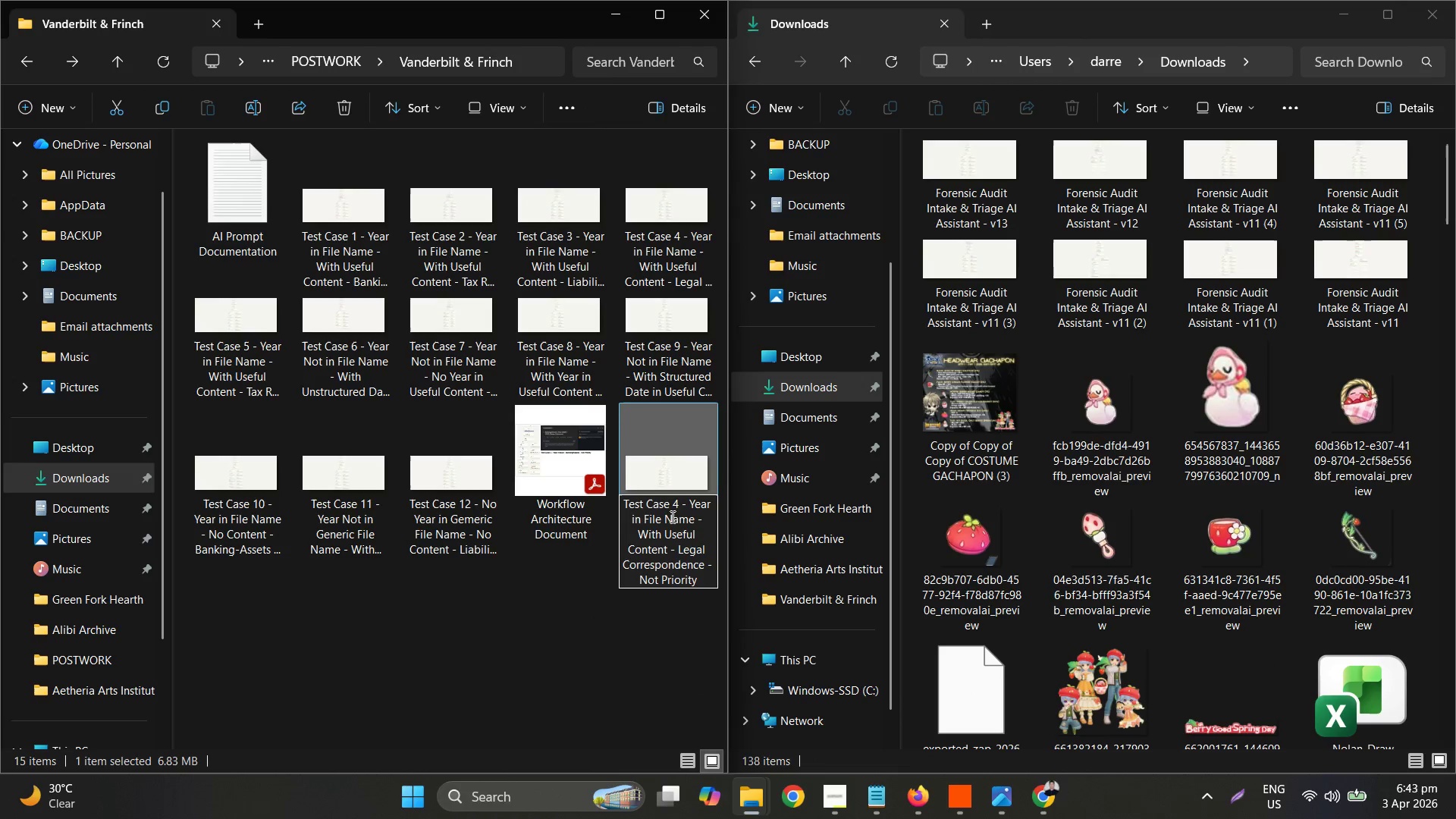 
left_click_drag(start_coordinate=[678, 503], to_coordinate=[674, 502])
 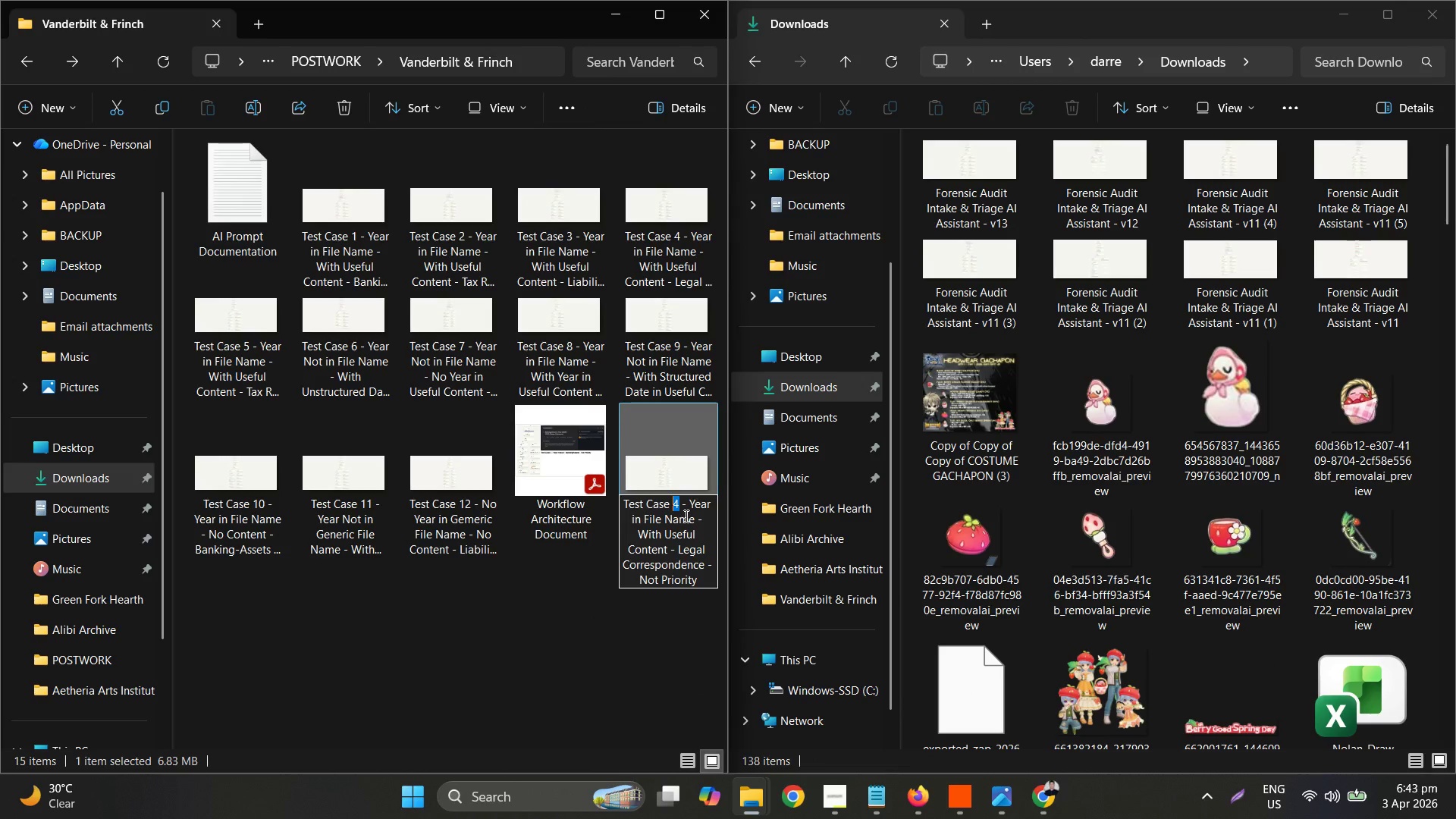 
type(13)
 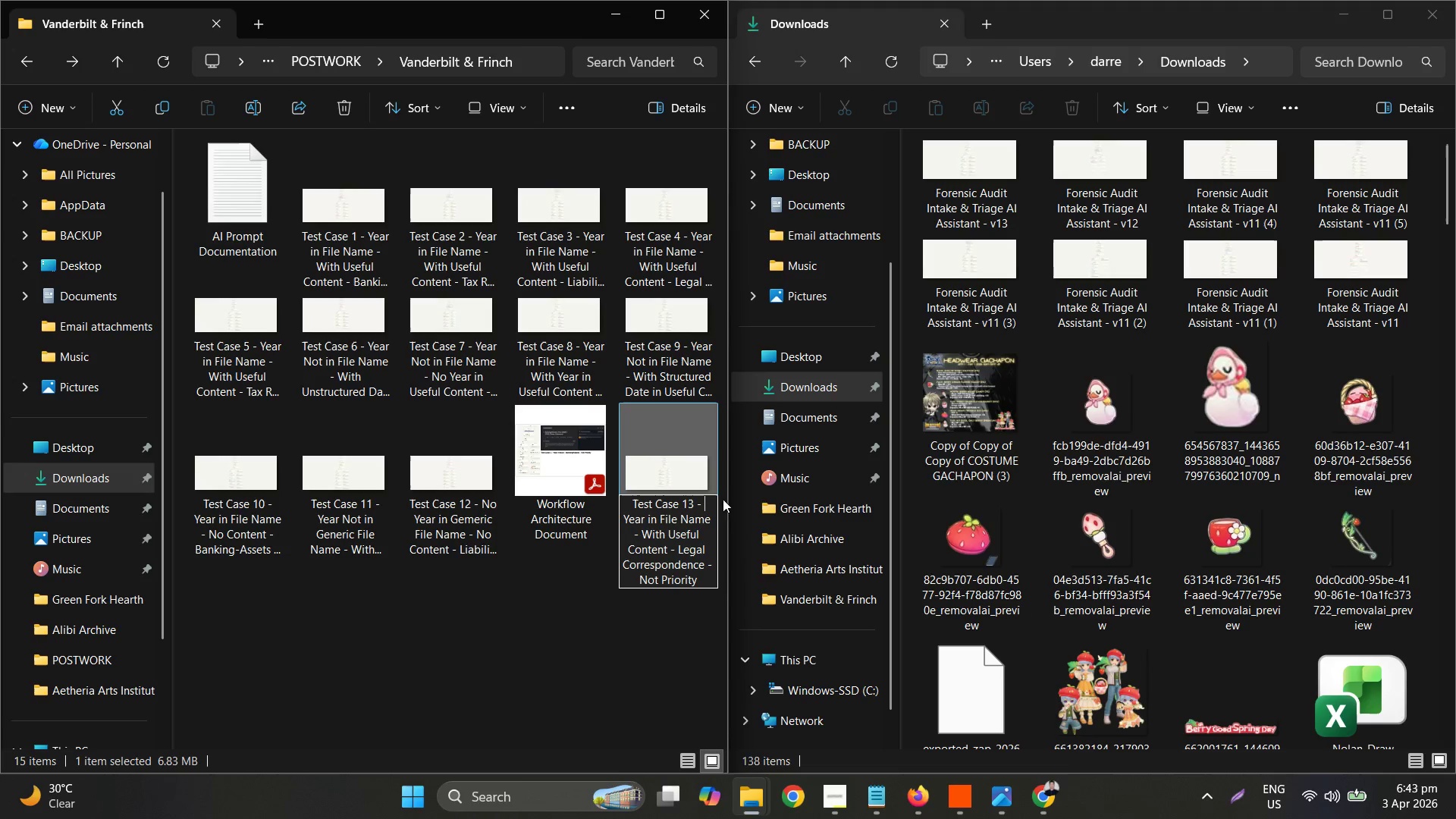 
type(No)
 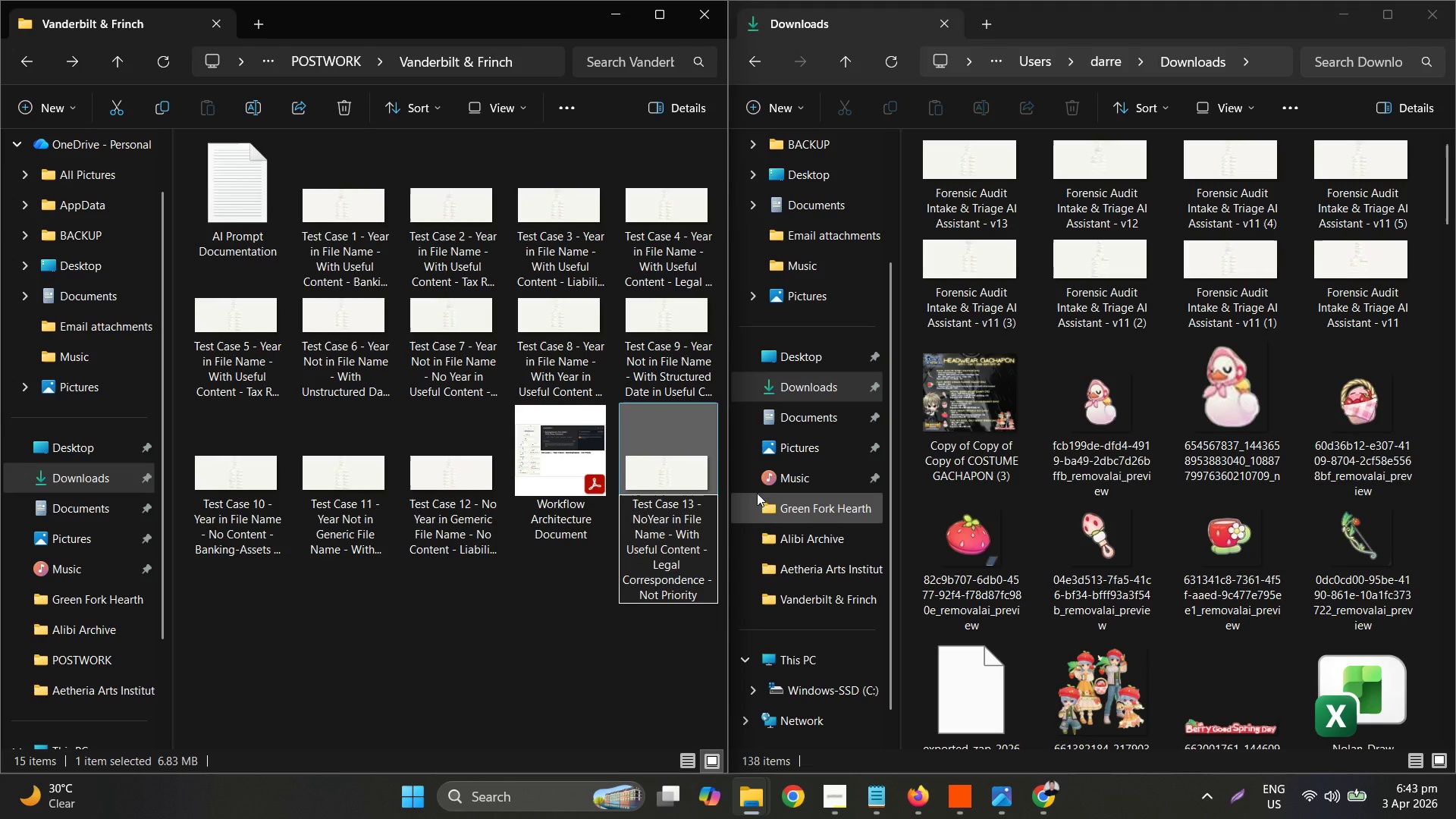 
key(Space)
 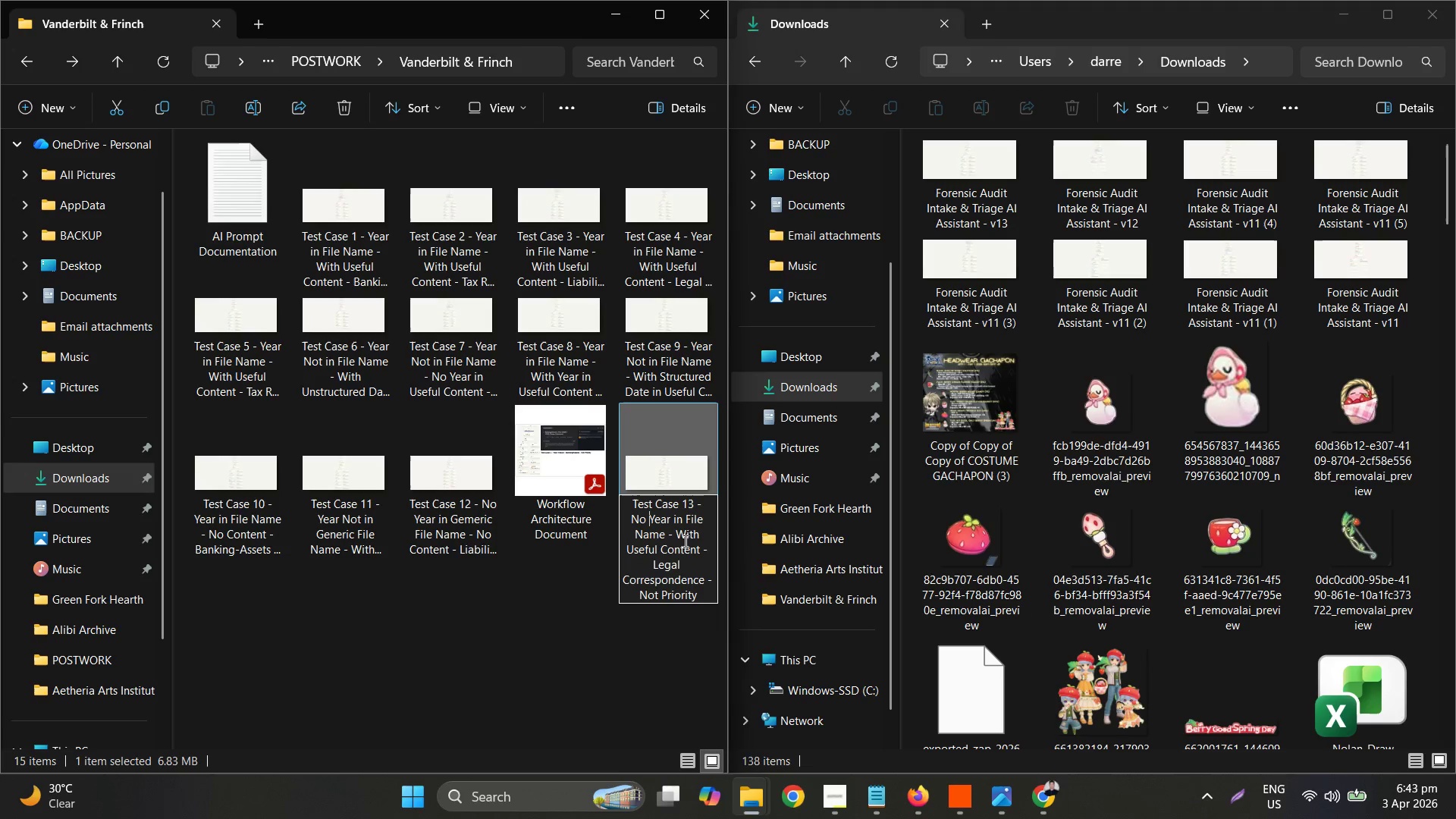 
left_click_drag(start_coordinate=[676, 539], to_coordinate=[659, 543])
 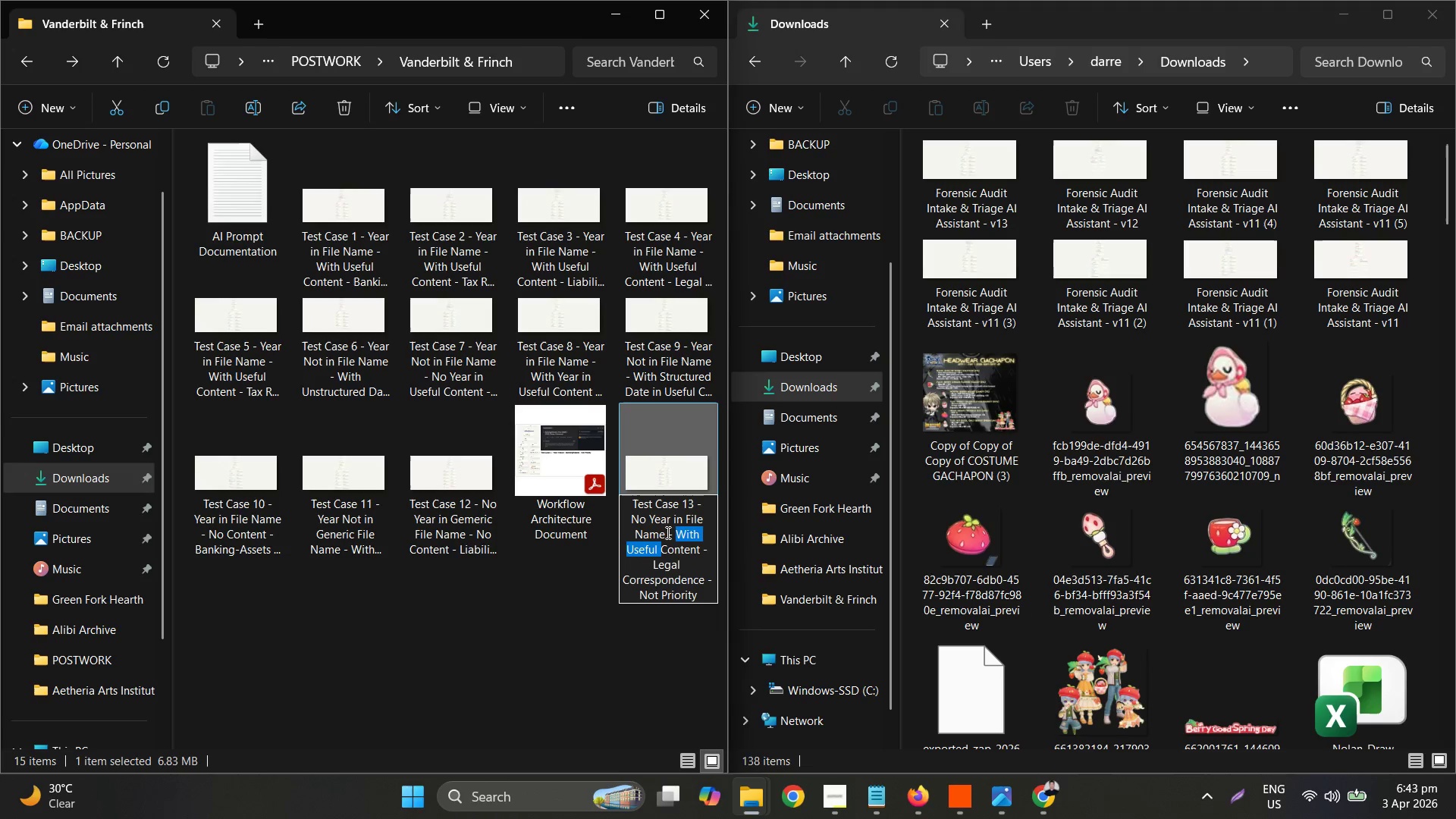 
hold_key(key=ShiftLeft, duration=0.52)
 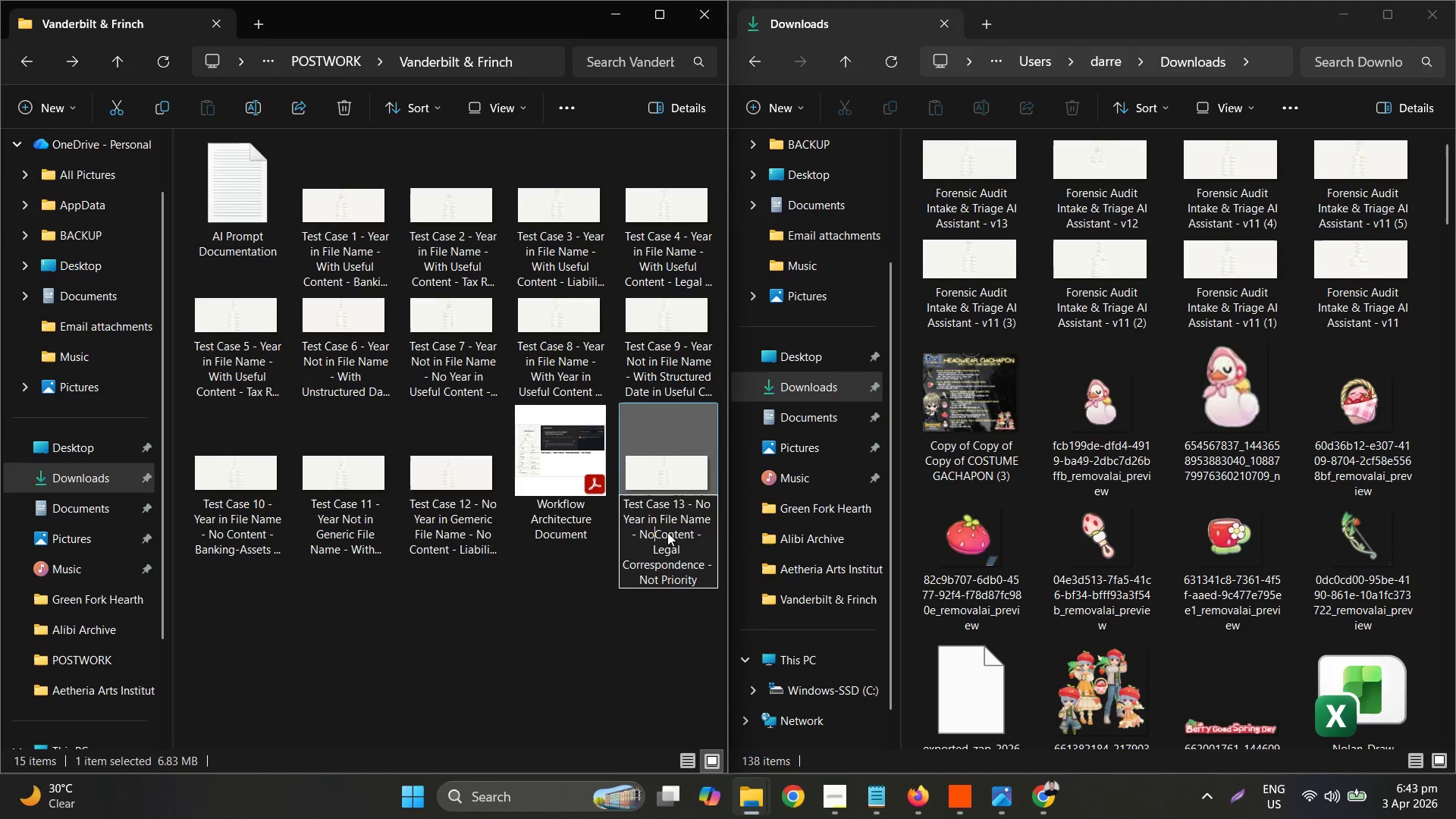 
type(no )
 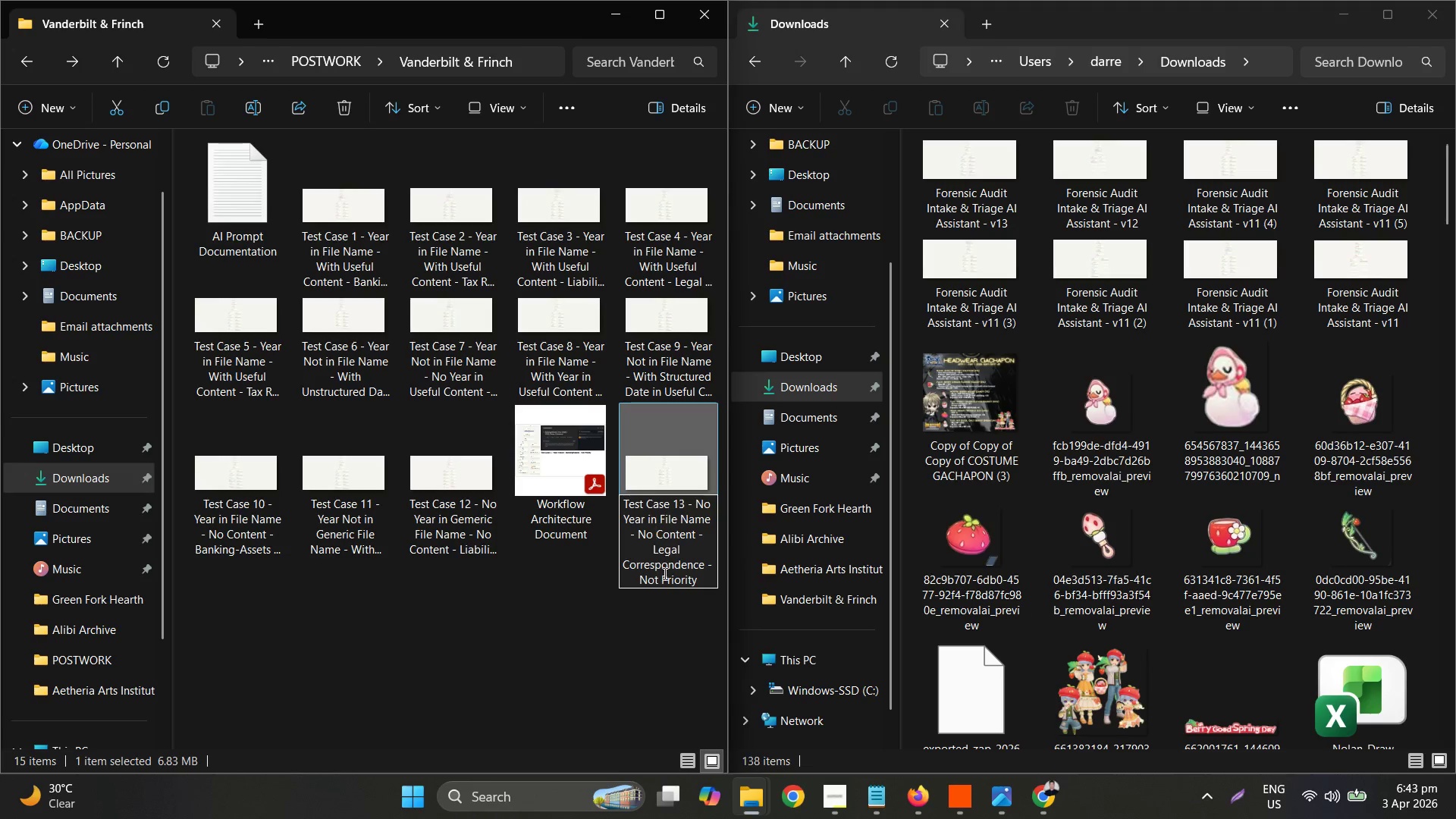 
left_click([662, 526])
 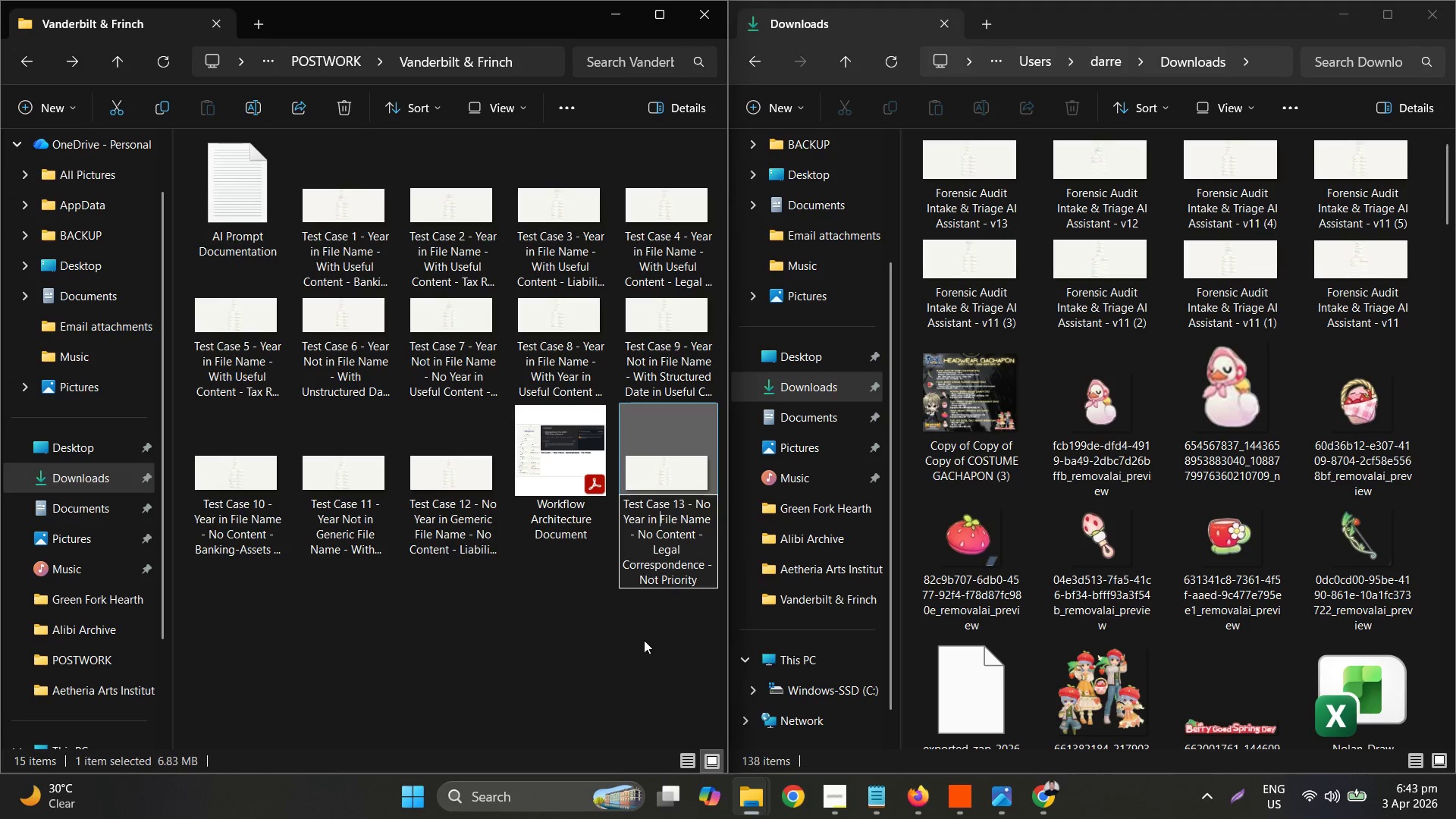 
left_click([642, 639])
 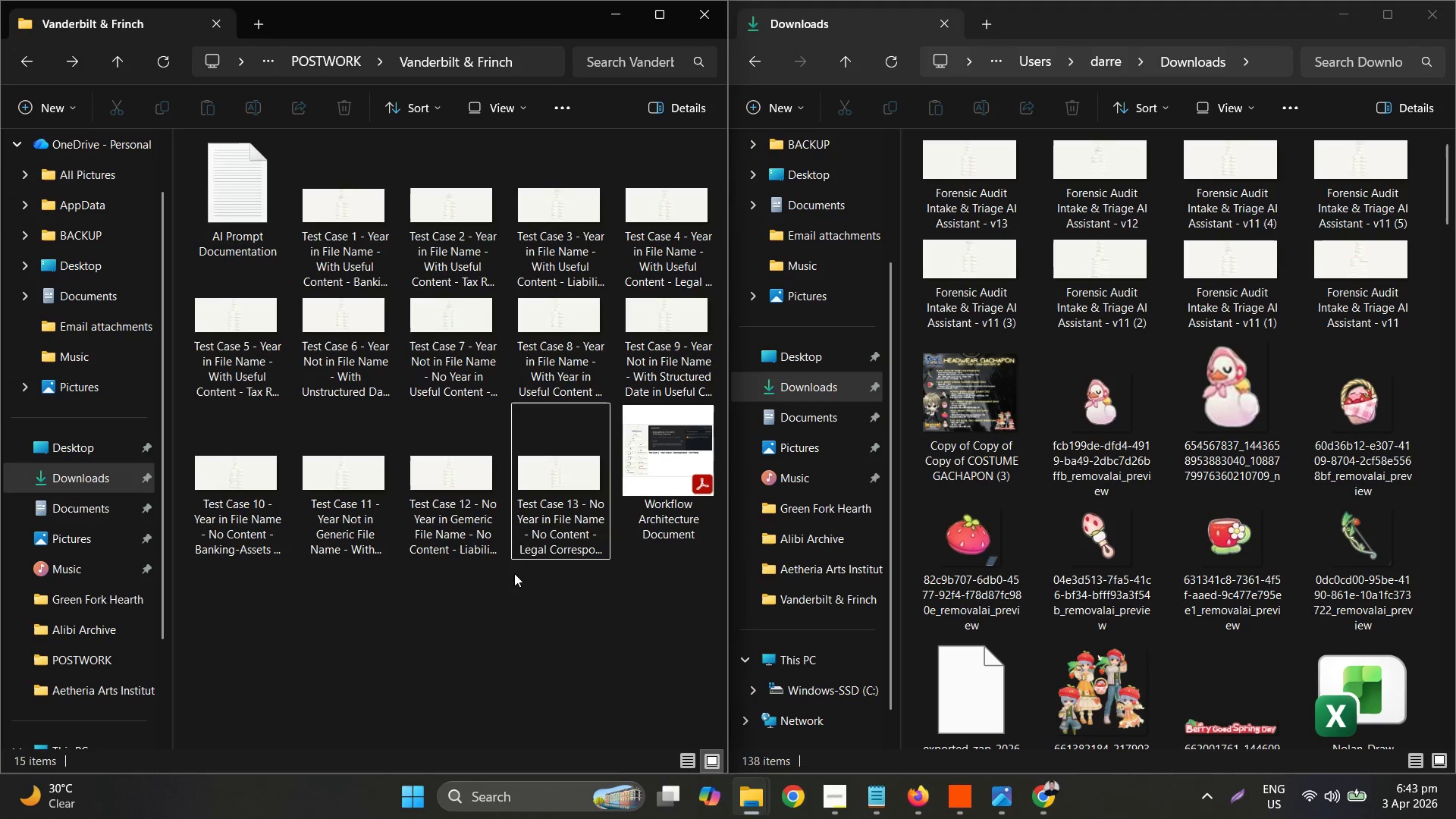 
left_click([480, 532])
 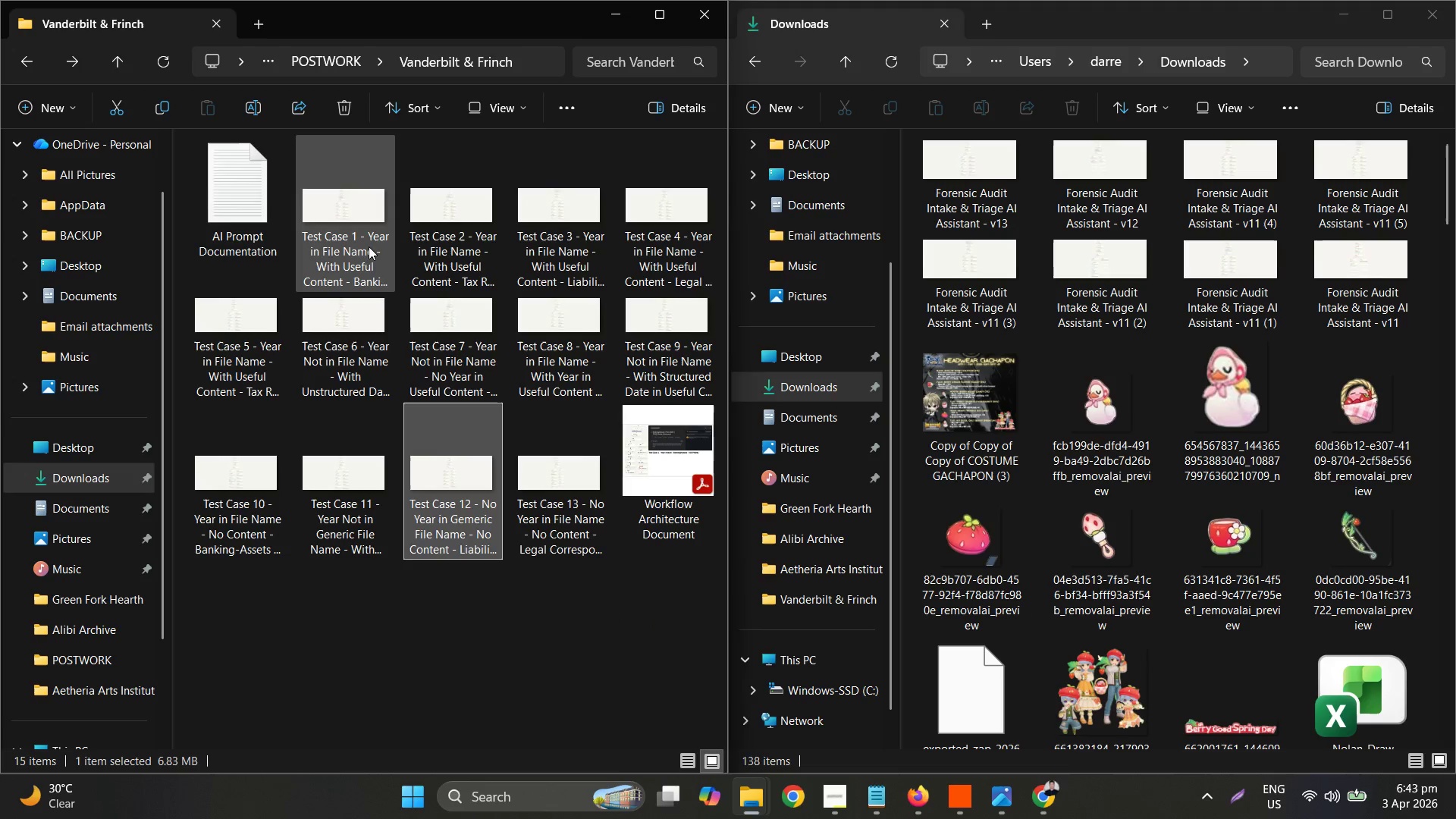 
left_click([362, 245])
 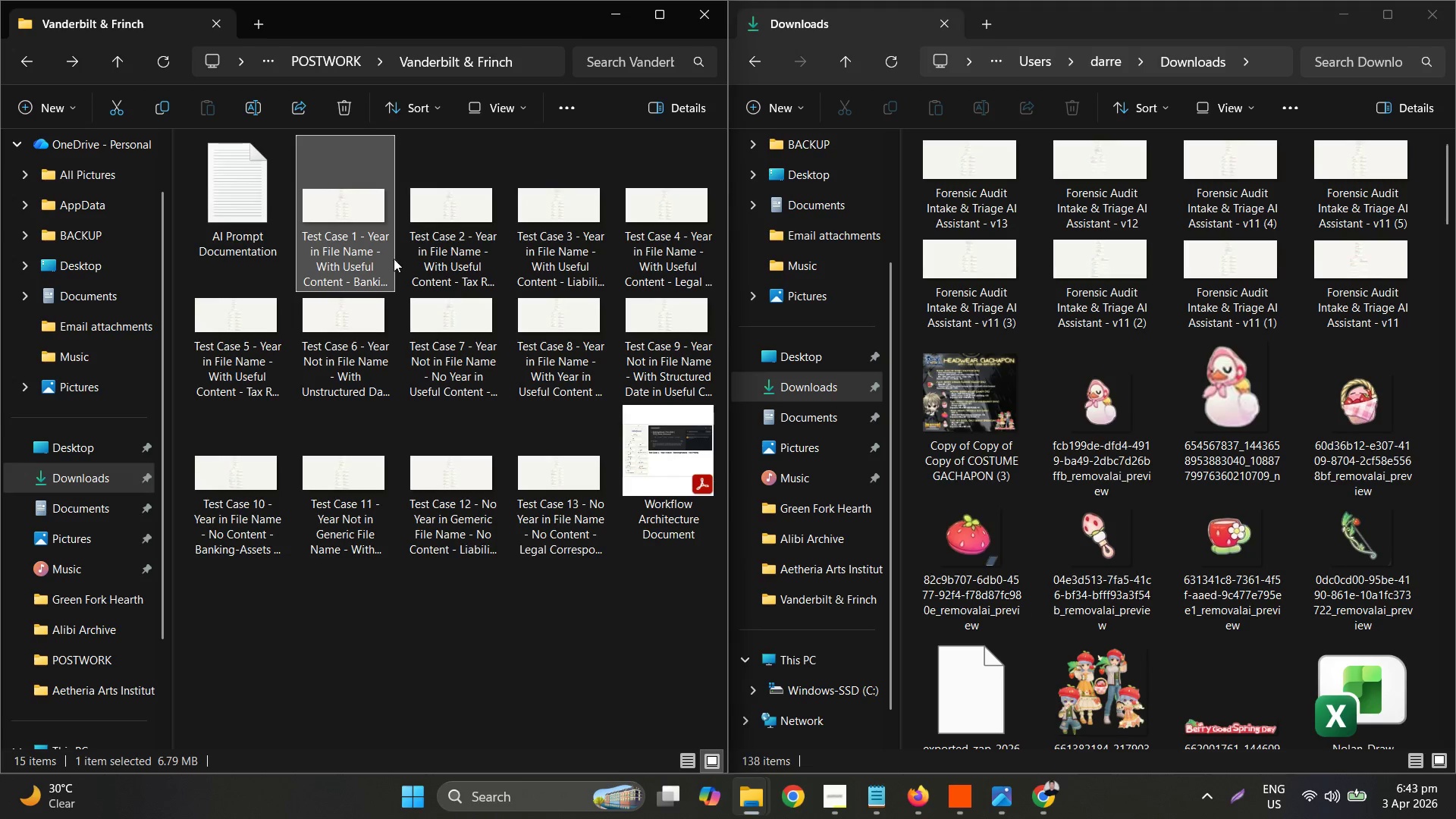 
left_click([445, 260])
 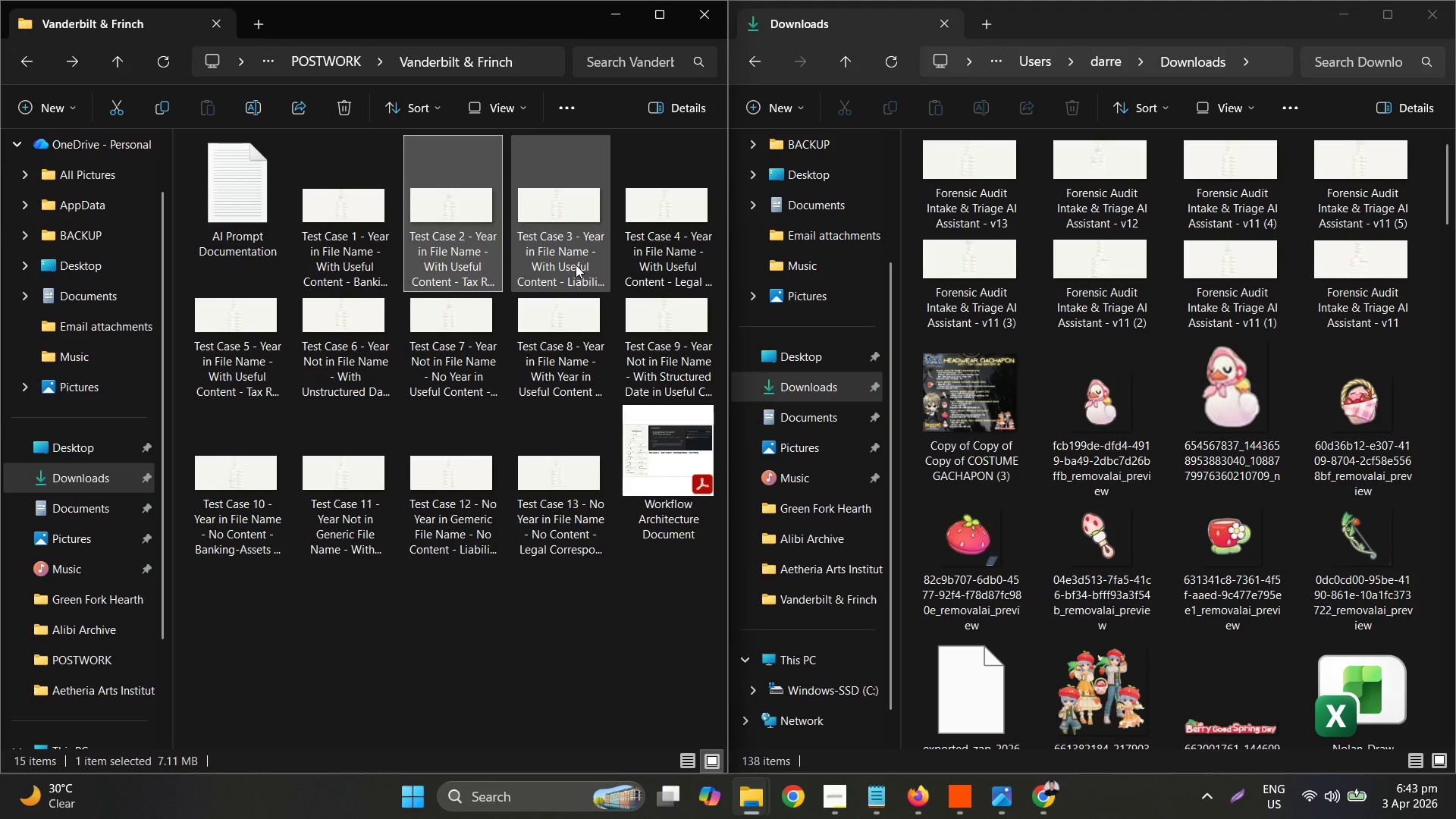 
left_click([576, 264])
 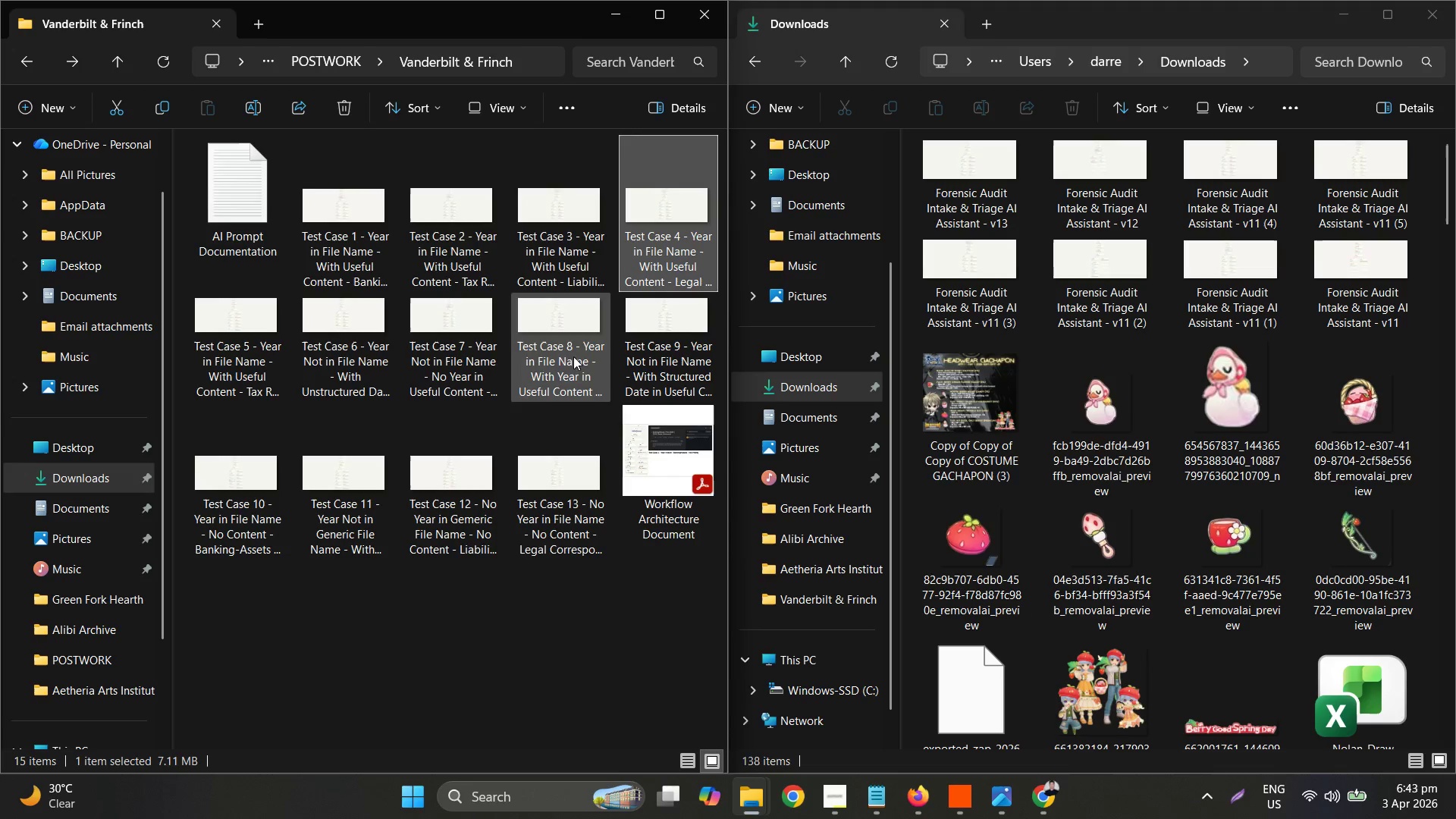 
left_click([244, 333])
 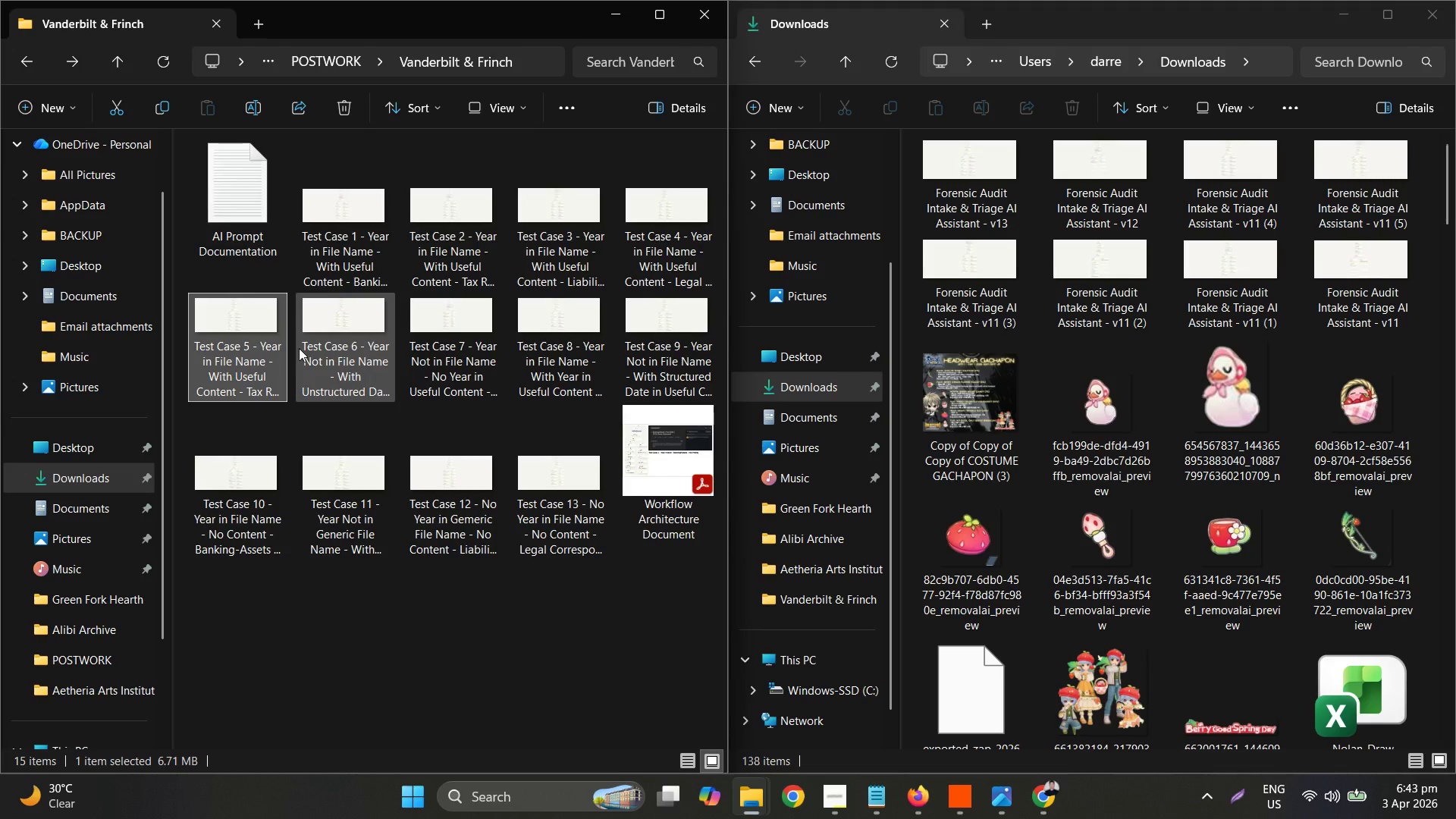 
left_click([394, 240])
 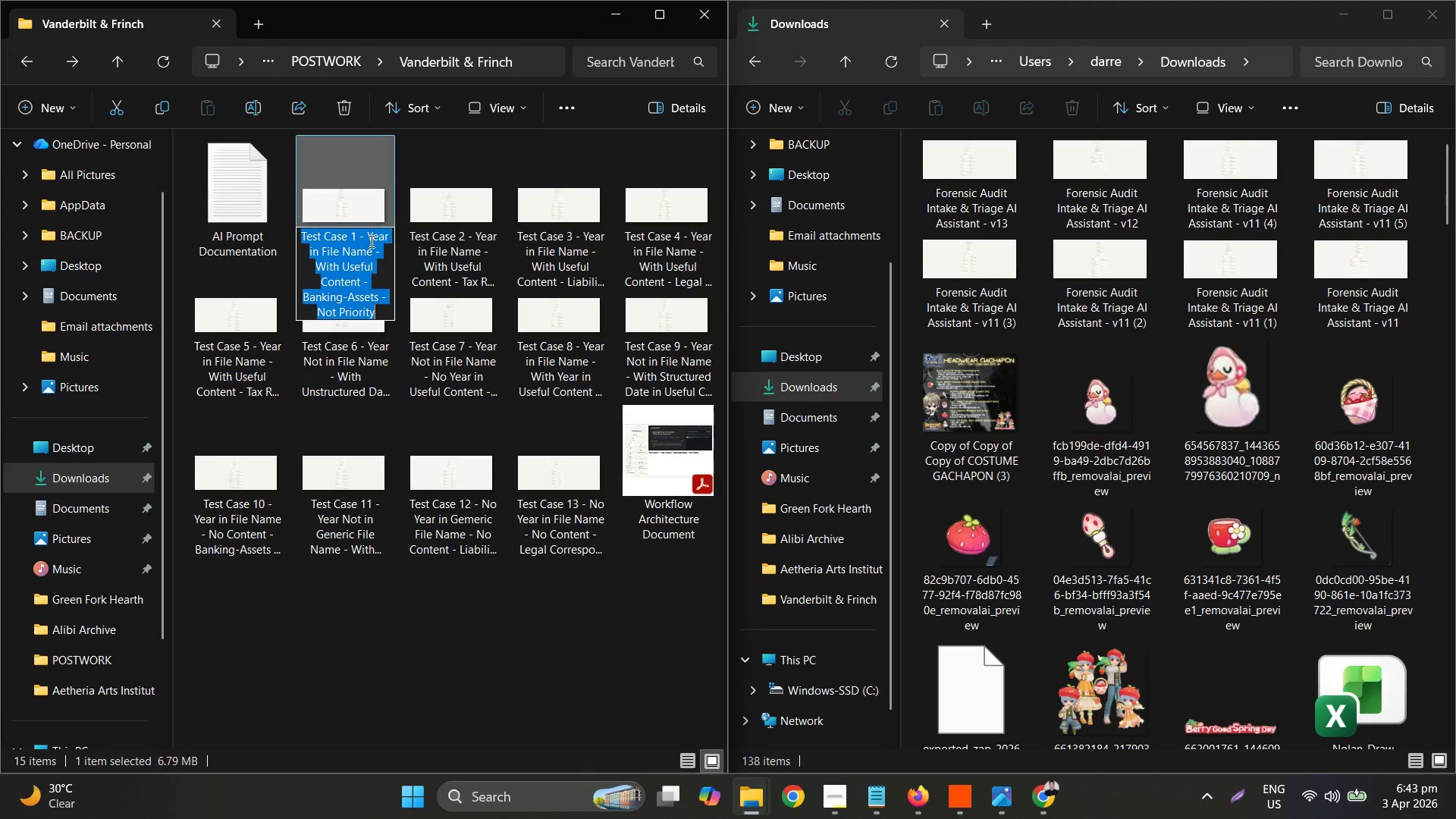 
double_click([328, 268])
 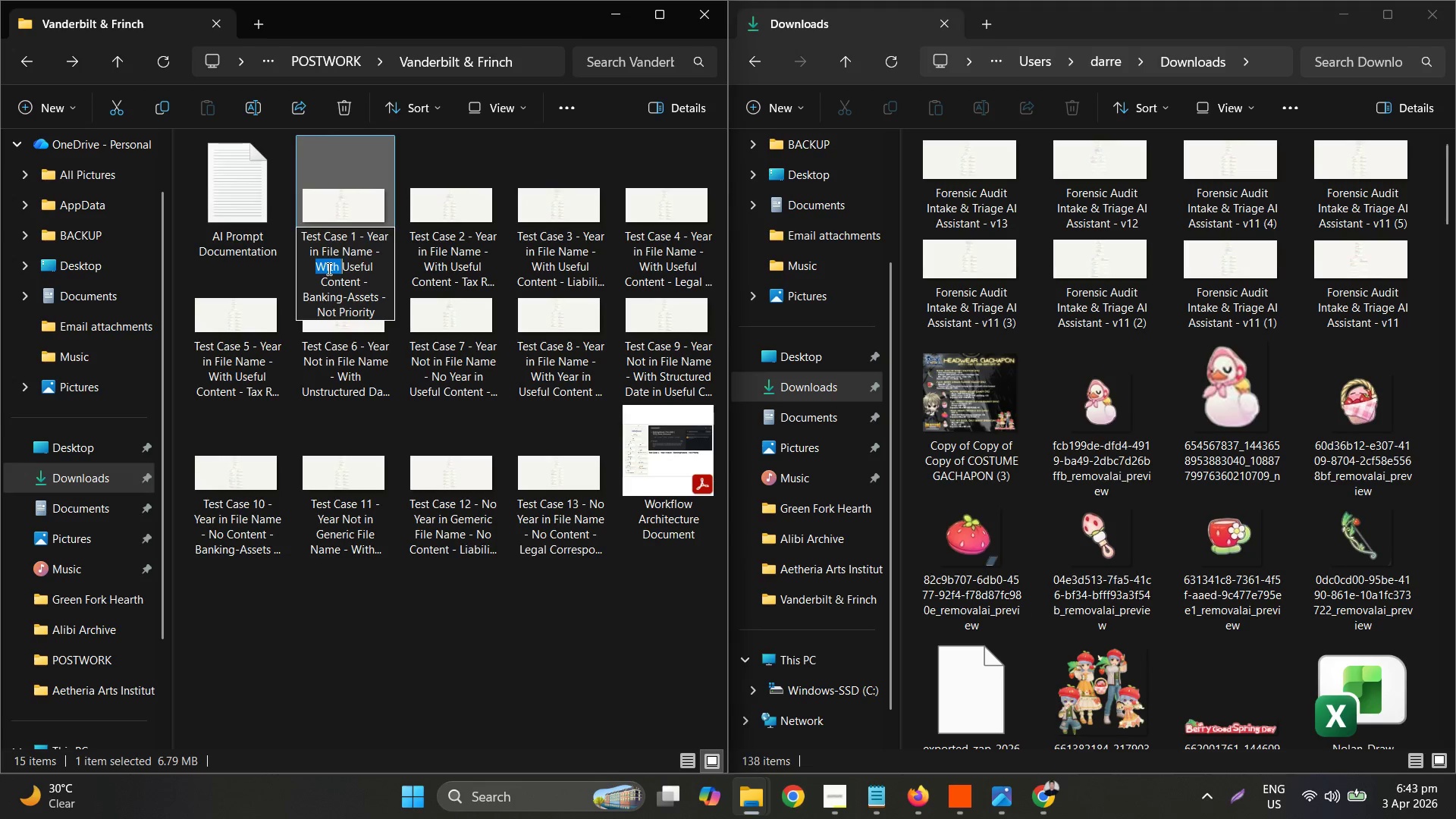 
key(Backspace)
 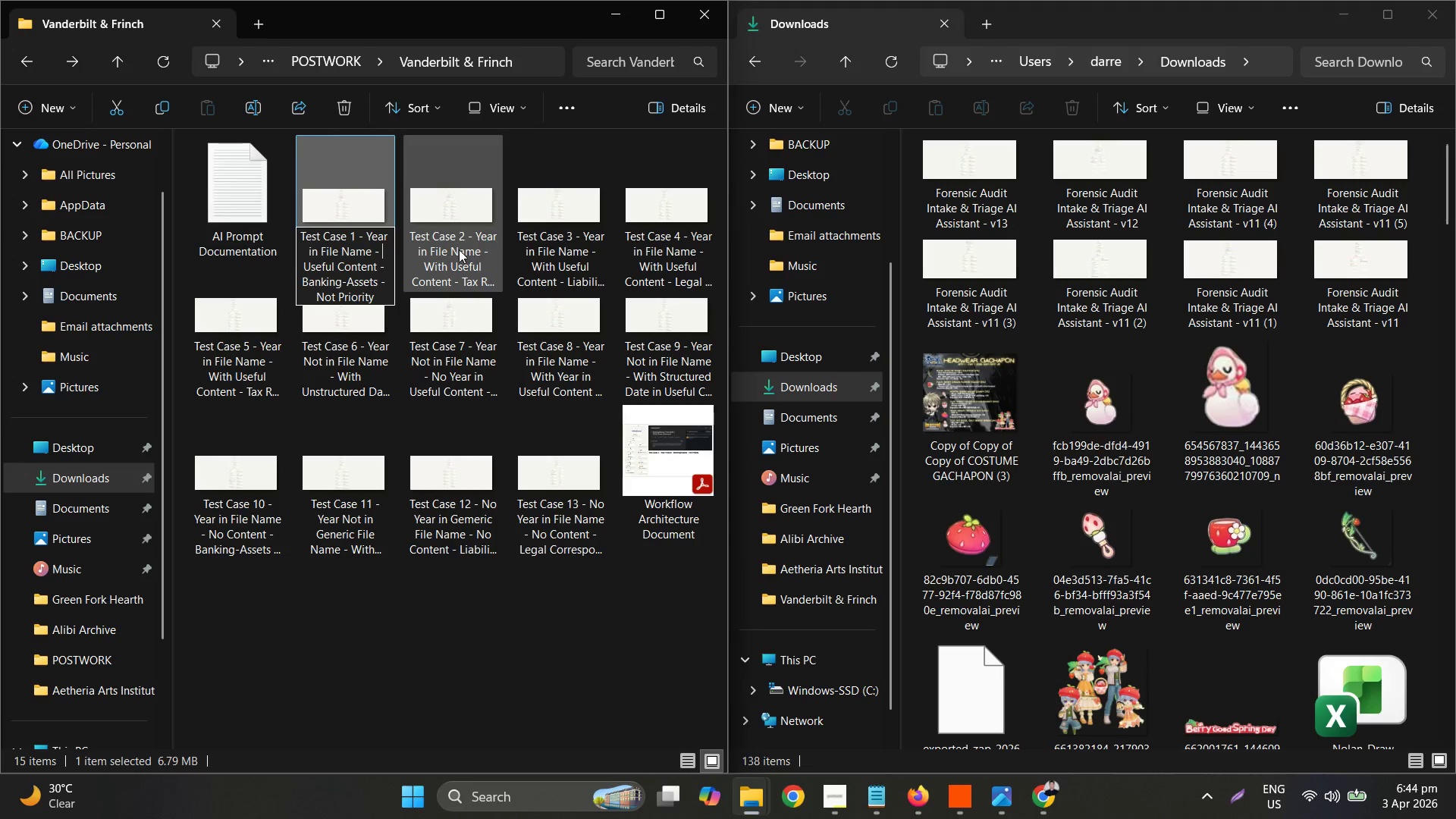 
left_click([459, 249])
 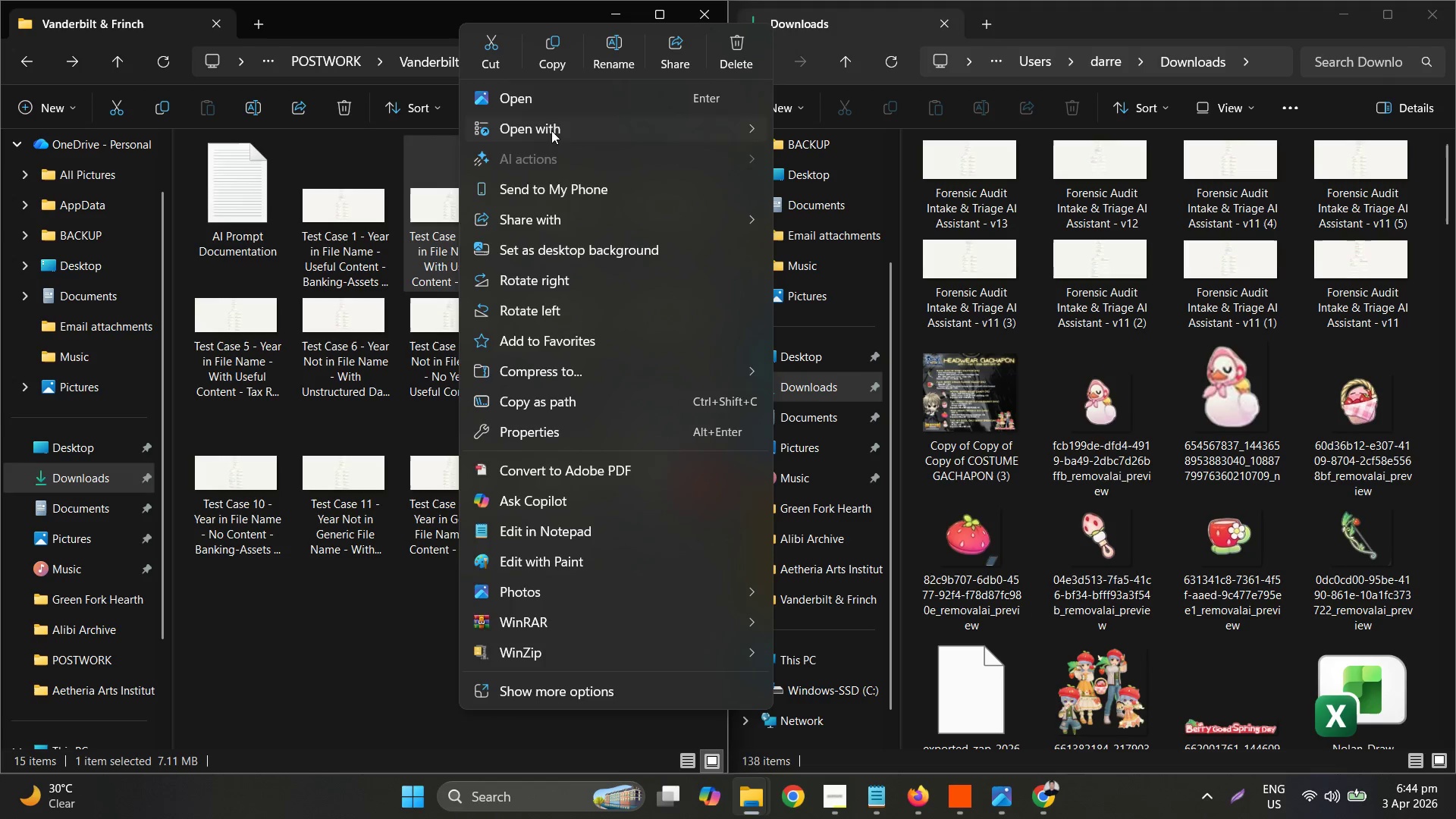 
left_click([601, 57])
 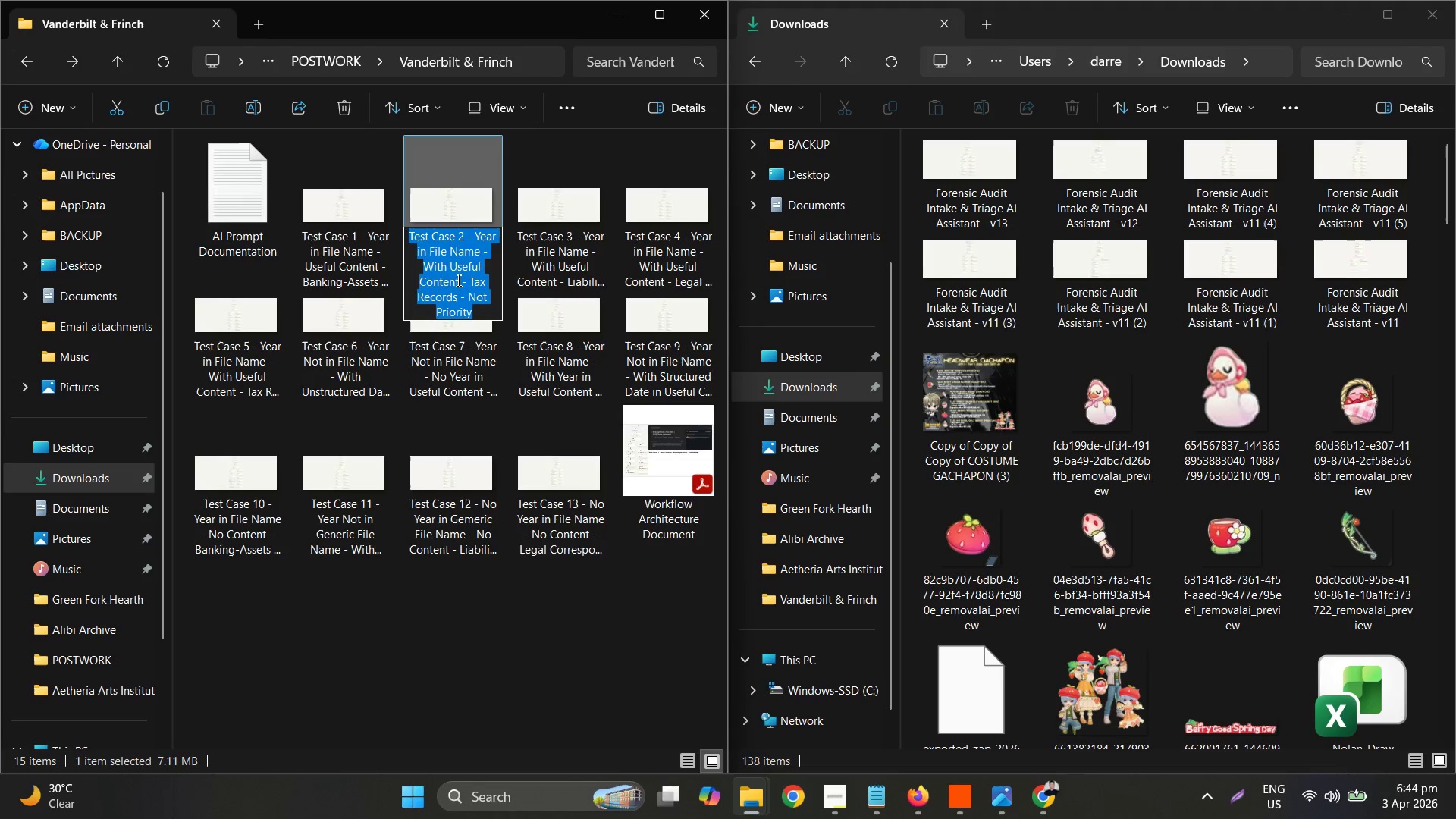 
left_click([436, 275])
 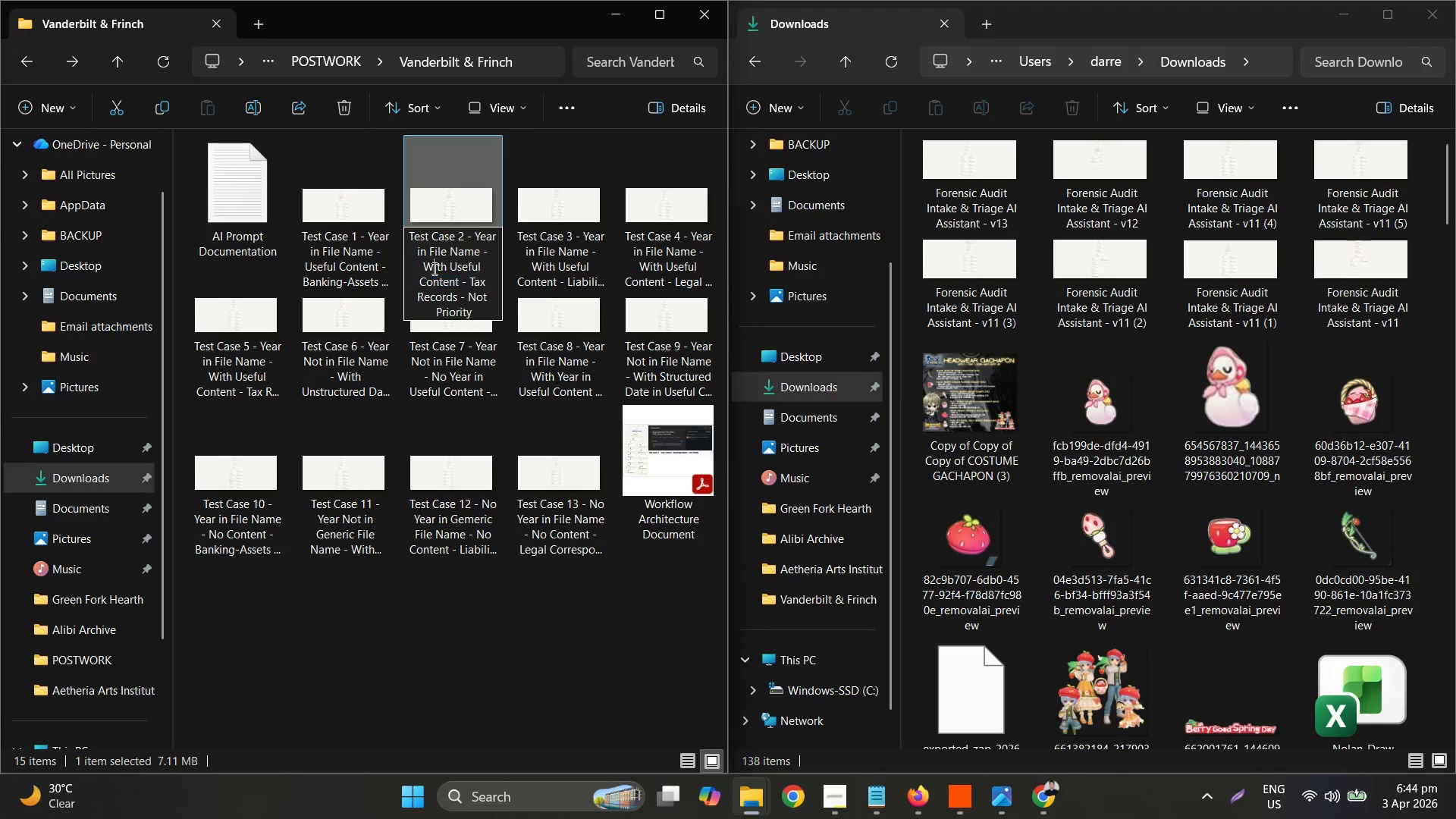 
triple_click([432, 268])
 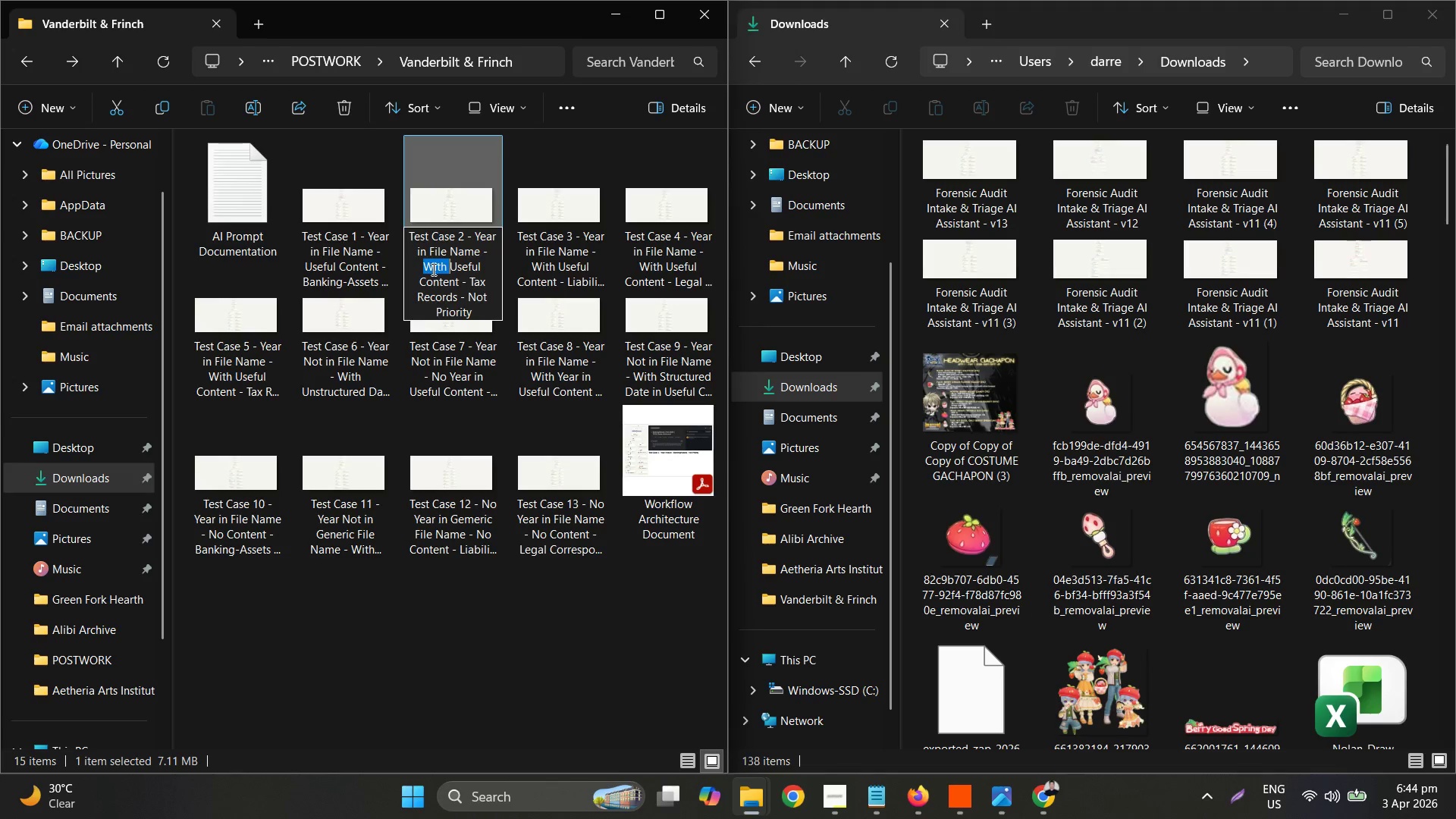 
key(Backspace)
 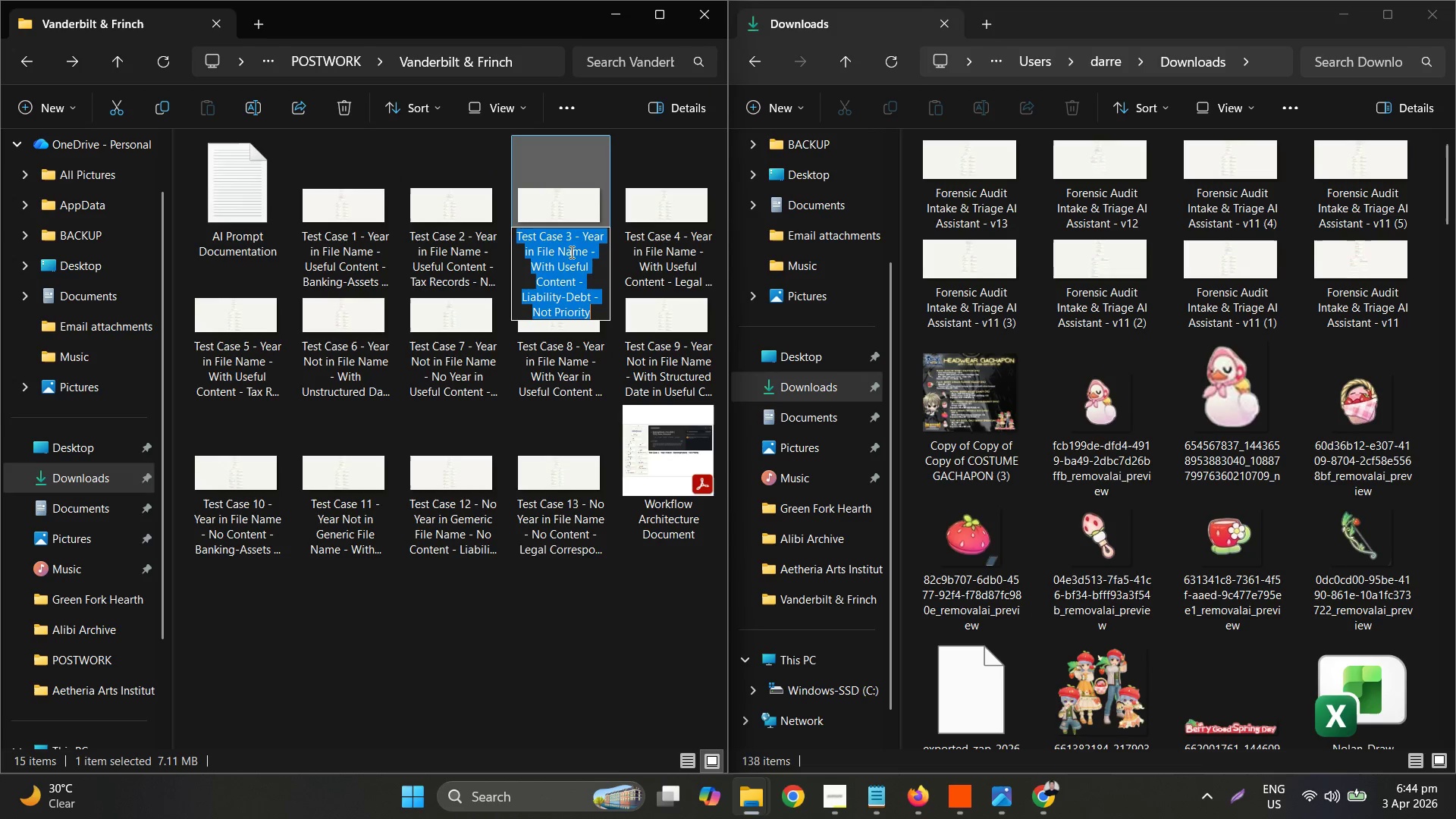 
double_click([549, 272])
 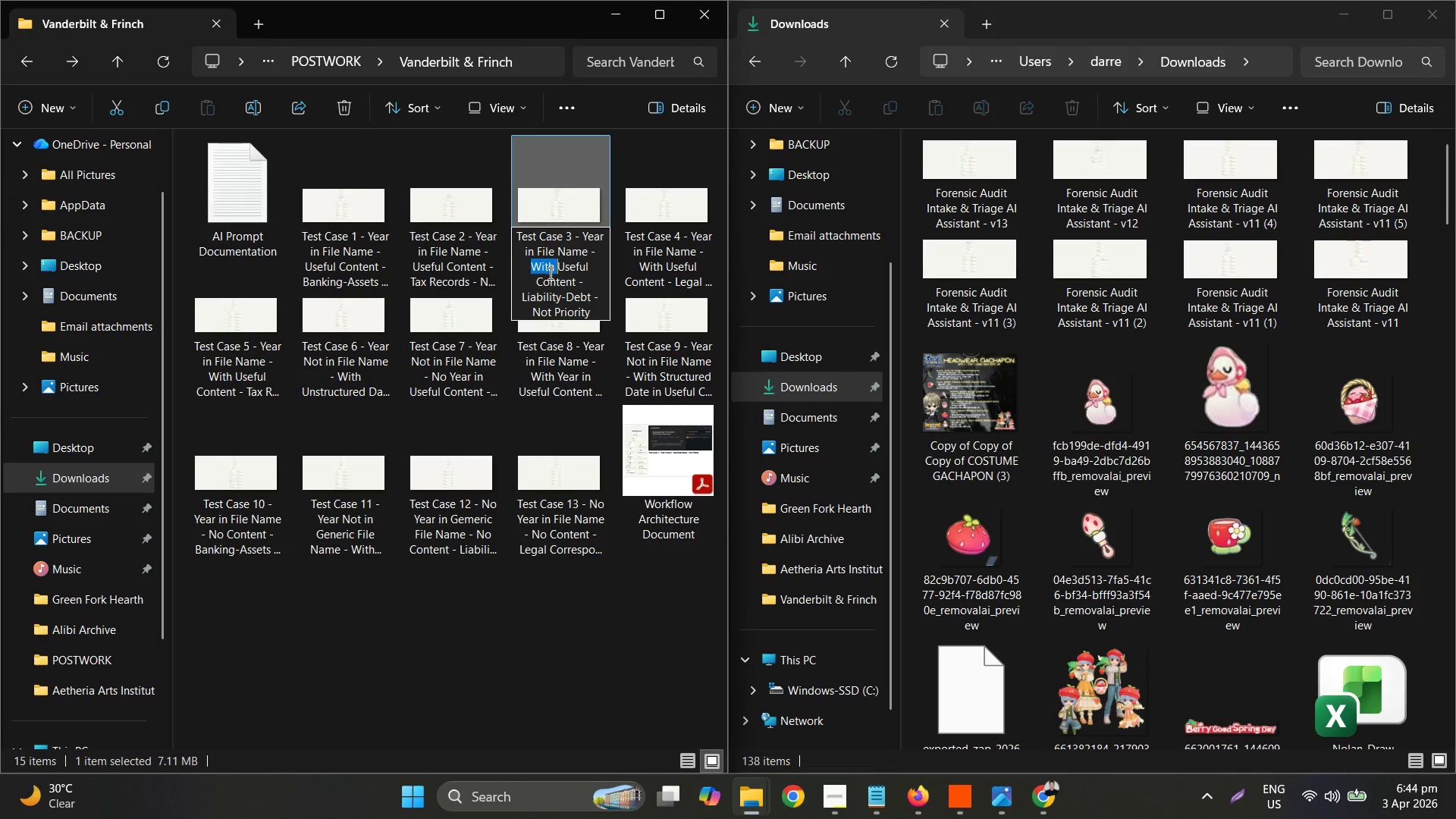 
key(Backspace)
 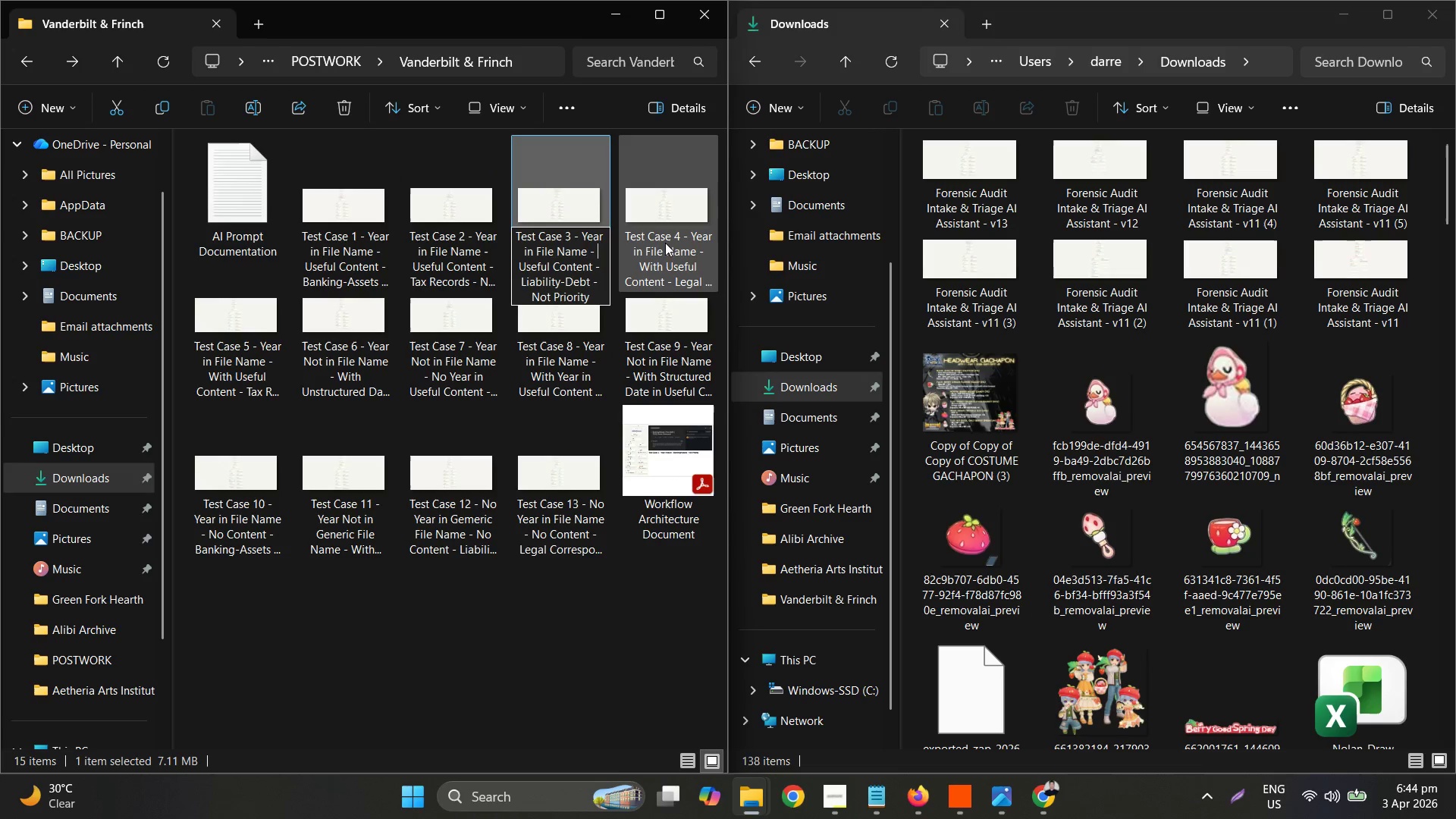 
left_click_drag(start_coordinate=[666, 241], to_coordinate=[808, 33])
 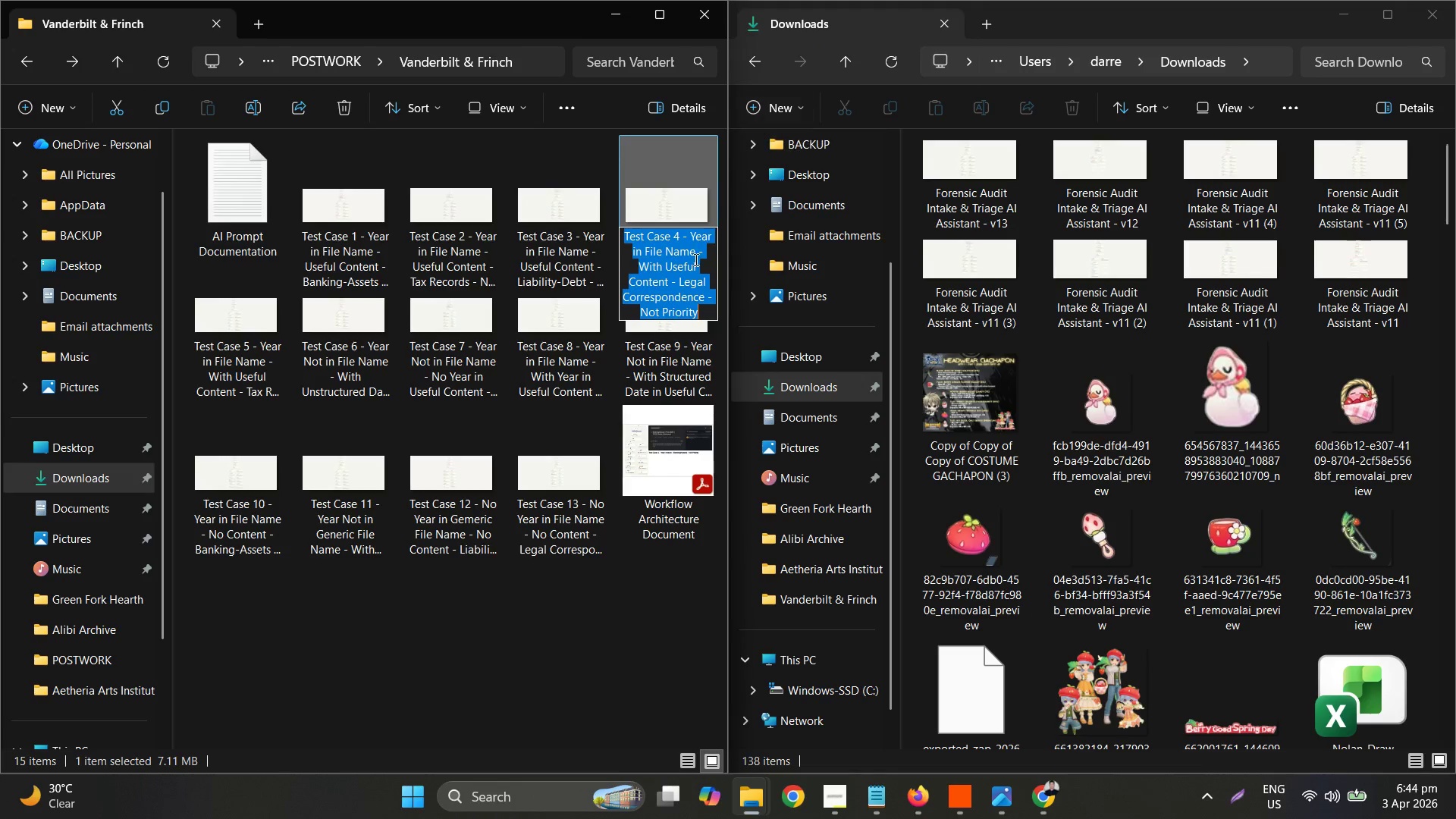 
left_click([808, 33])
 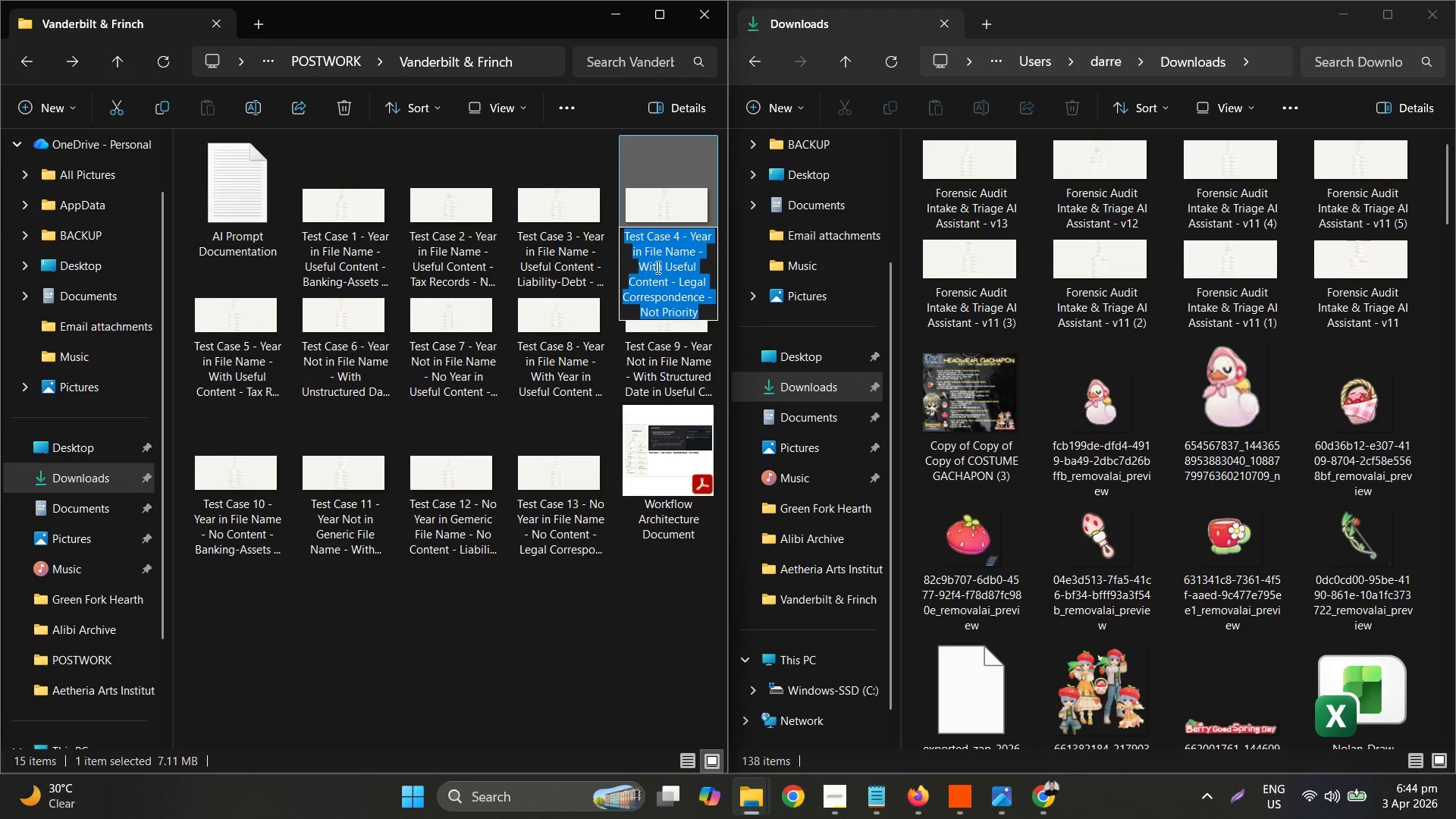 
double_click([657, 266])
 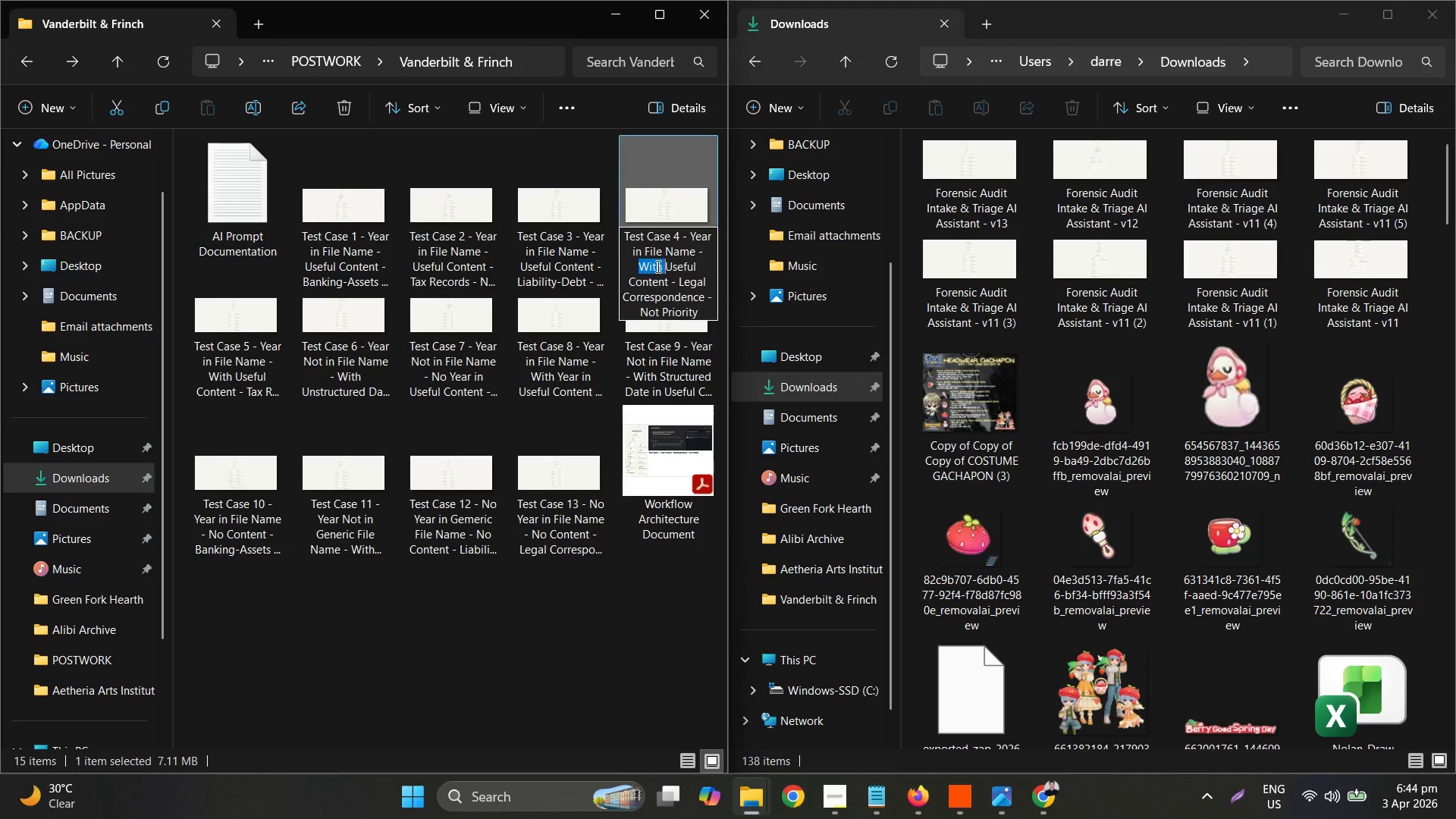 
key(Backspace)
 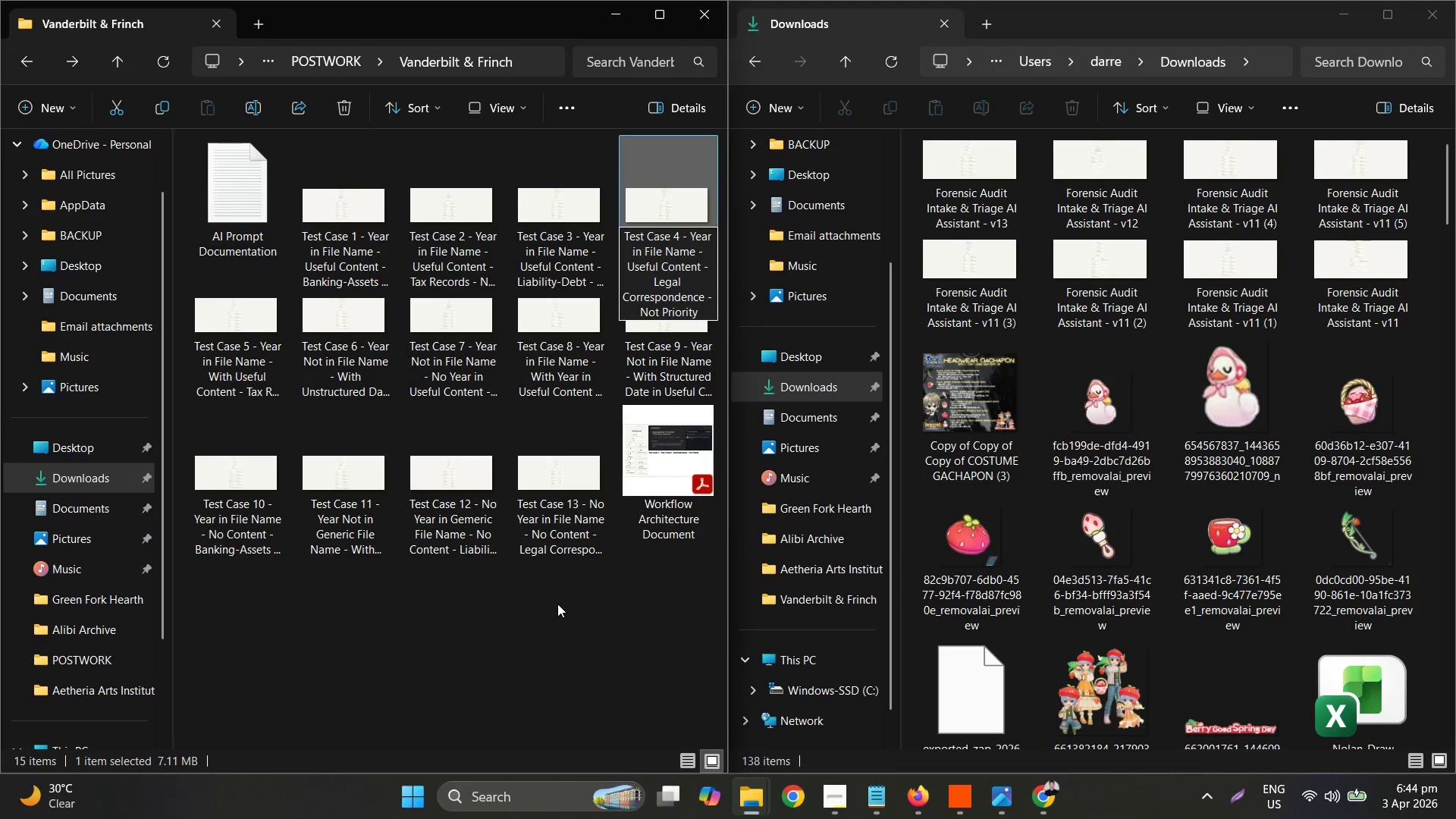 
left_click([557, 604])
 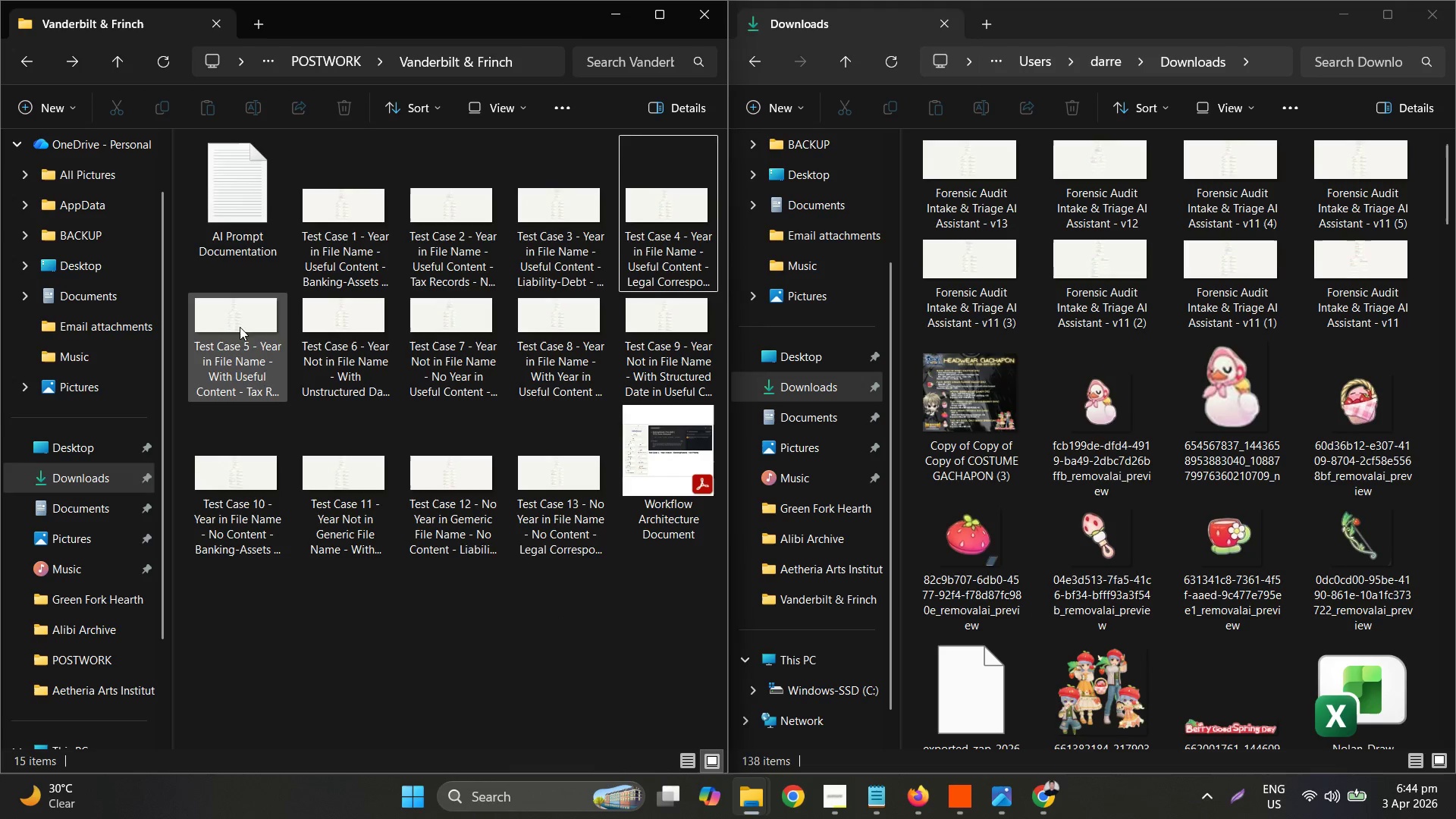 
left_click([257, 375])
 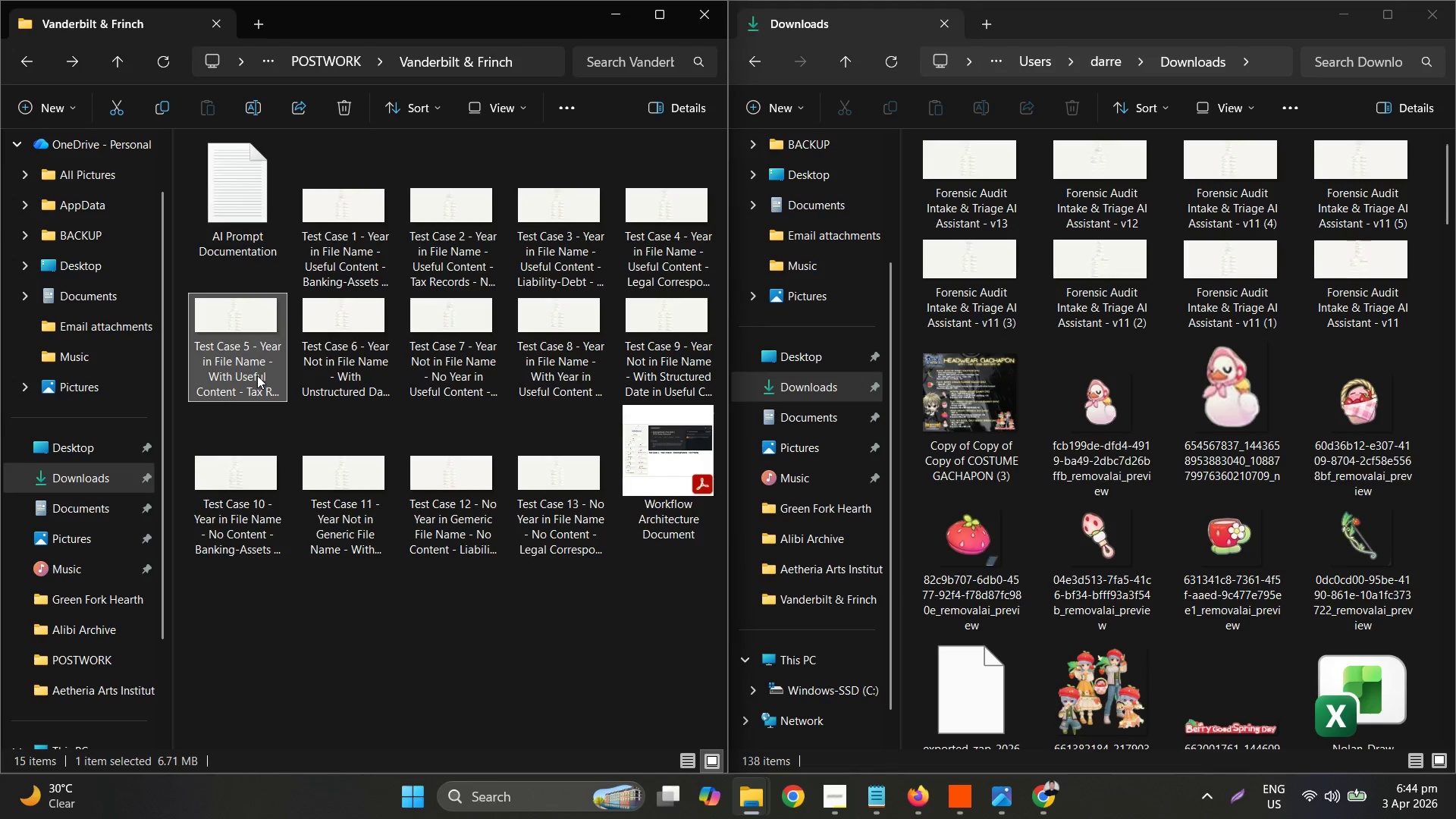 
right_click([257, 375])
 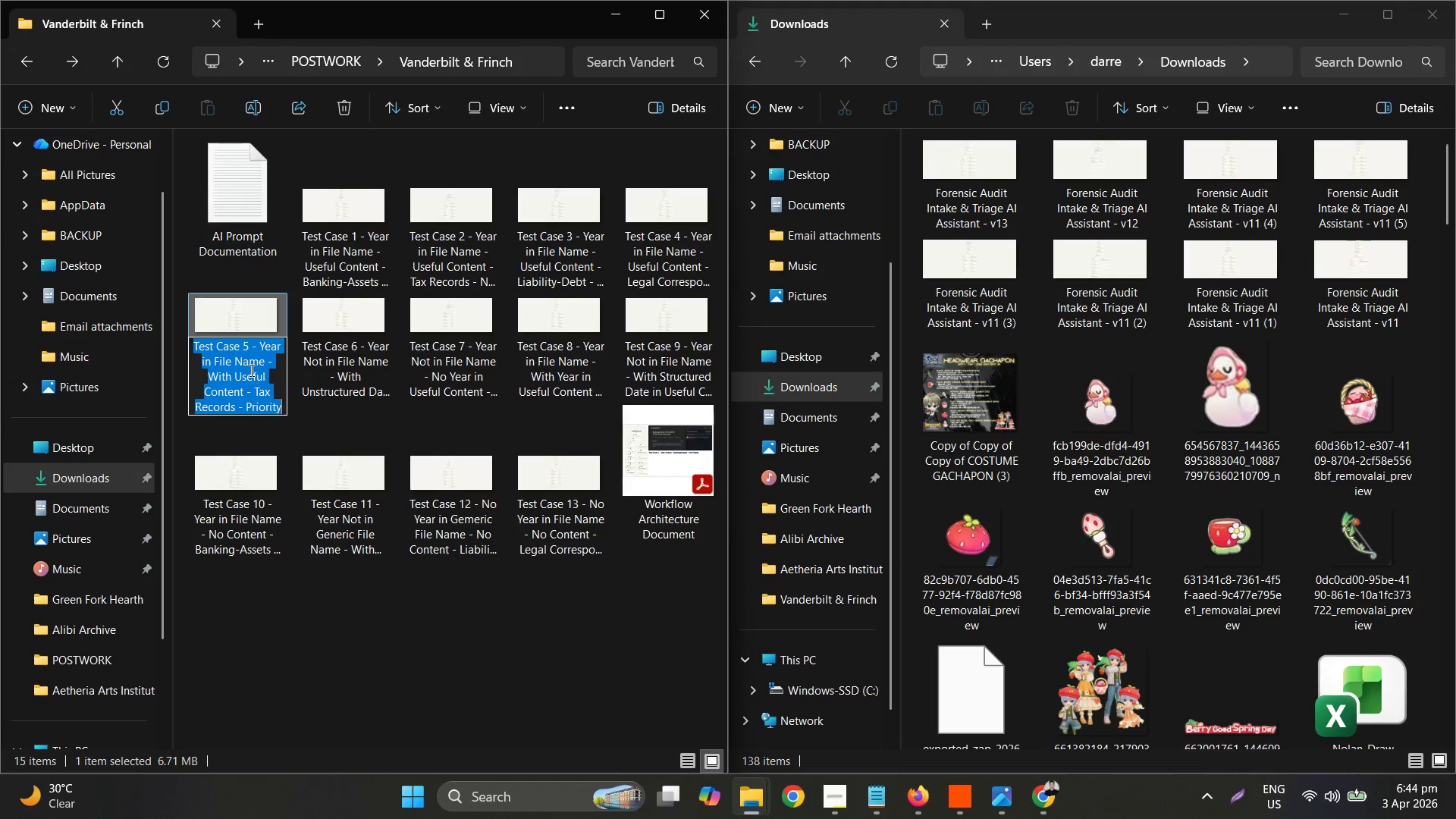 
double_click([212, 376])
 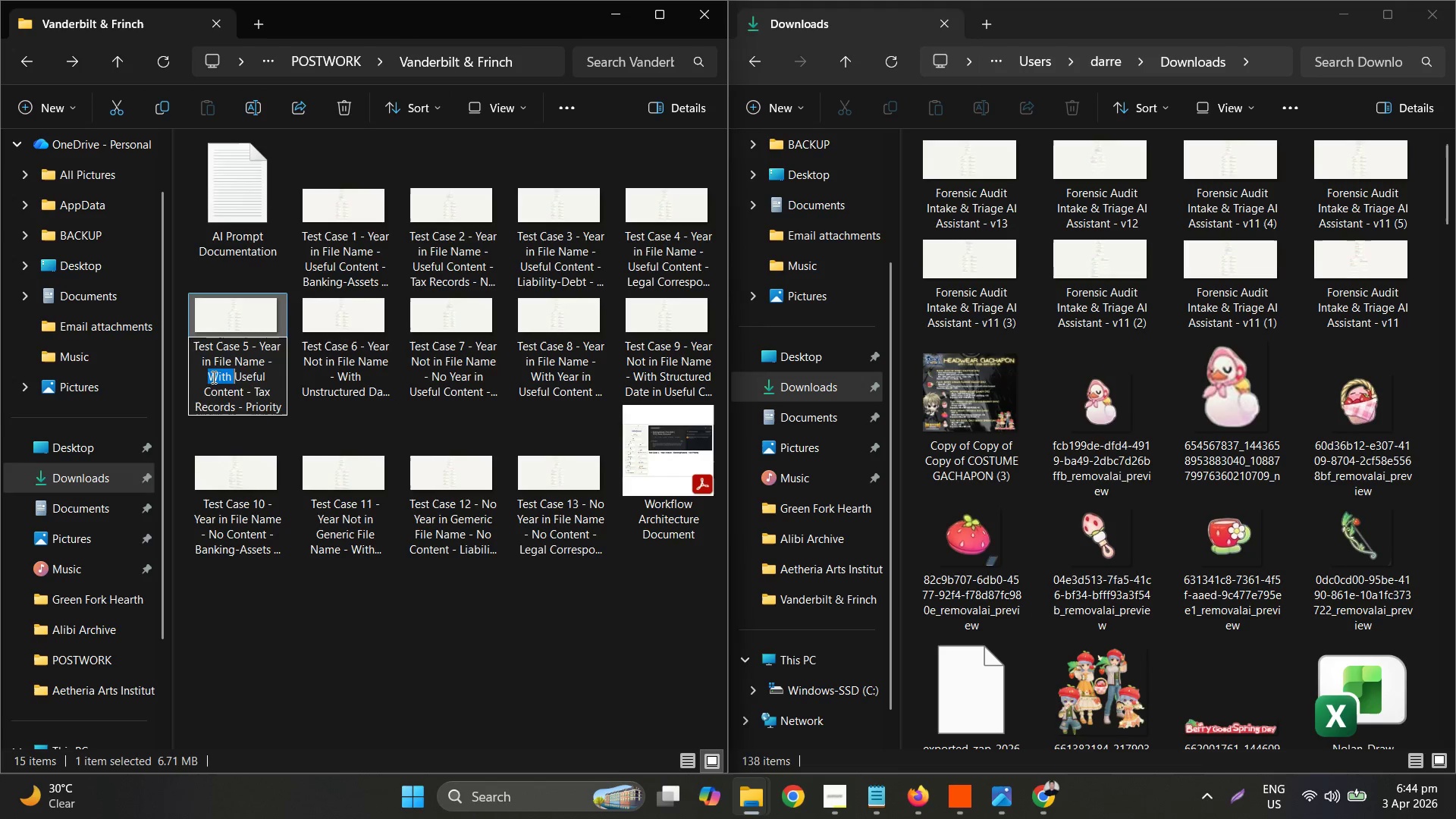 
key(Backspace)
 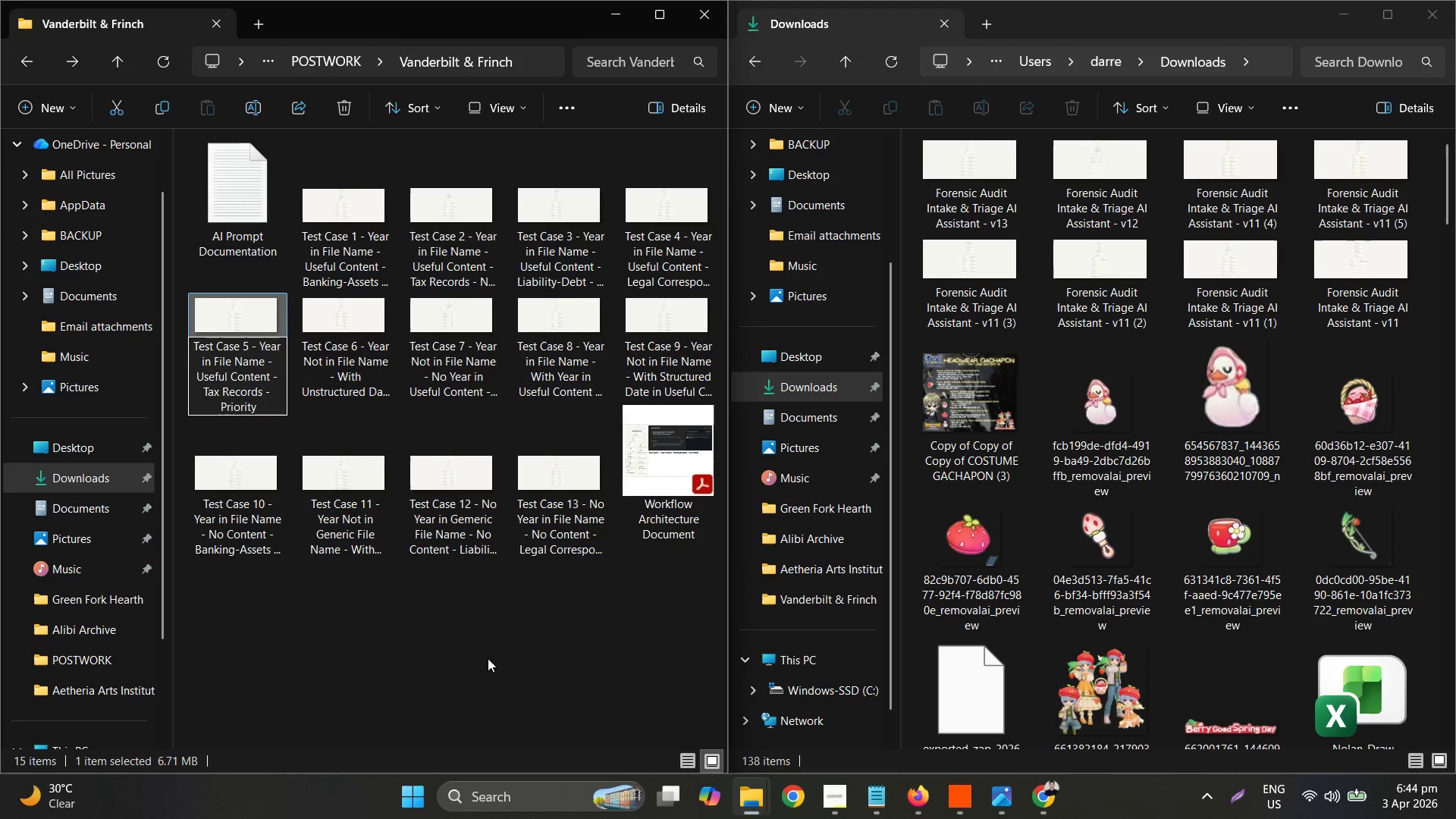 
left_click([510, 701])
 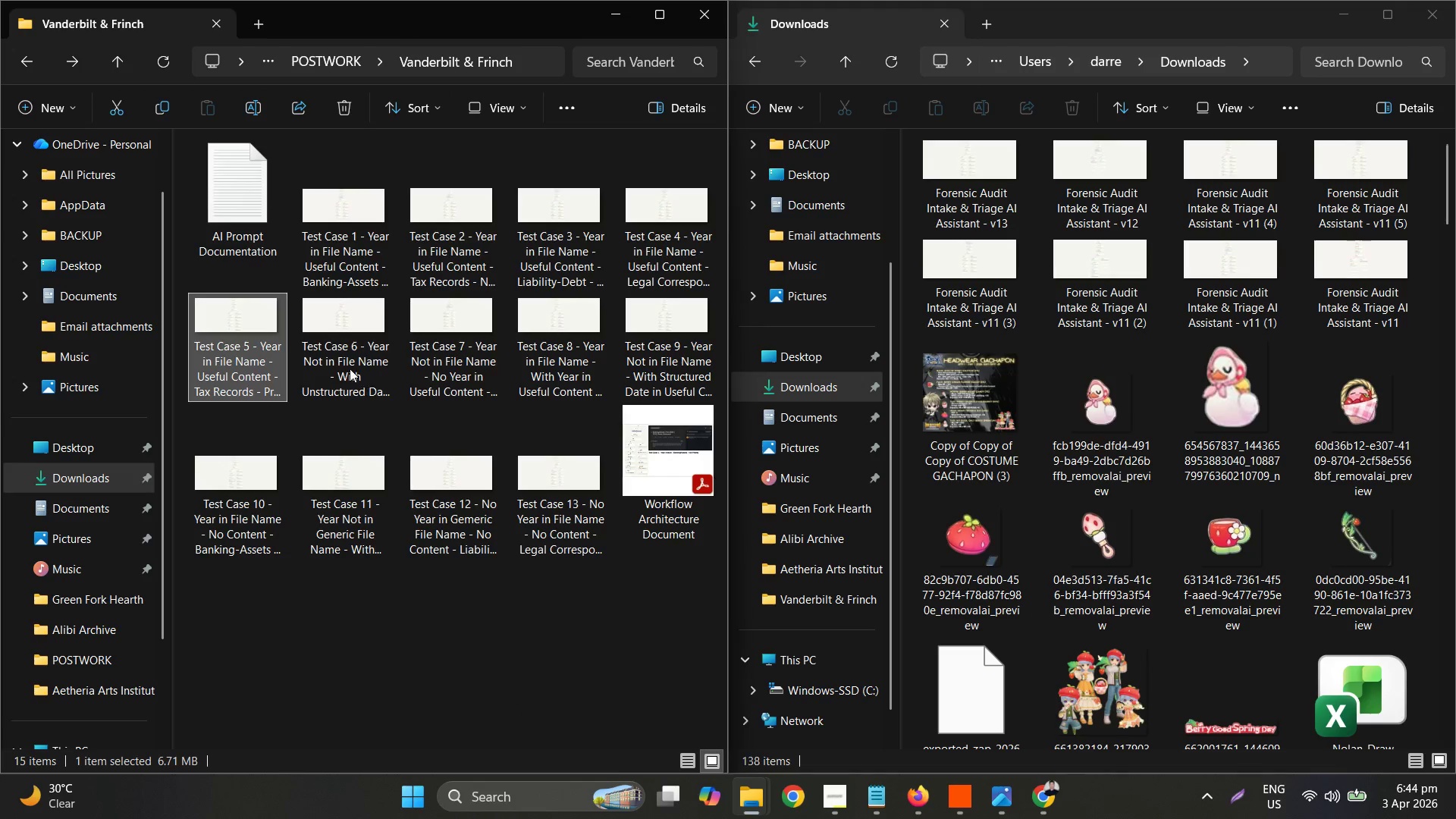 
right_click([350, 369])
 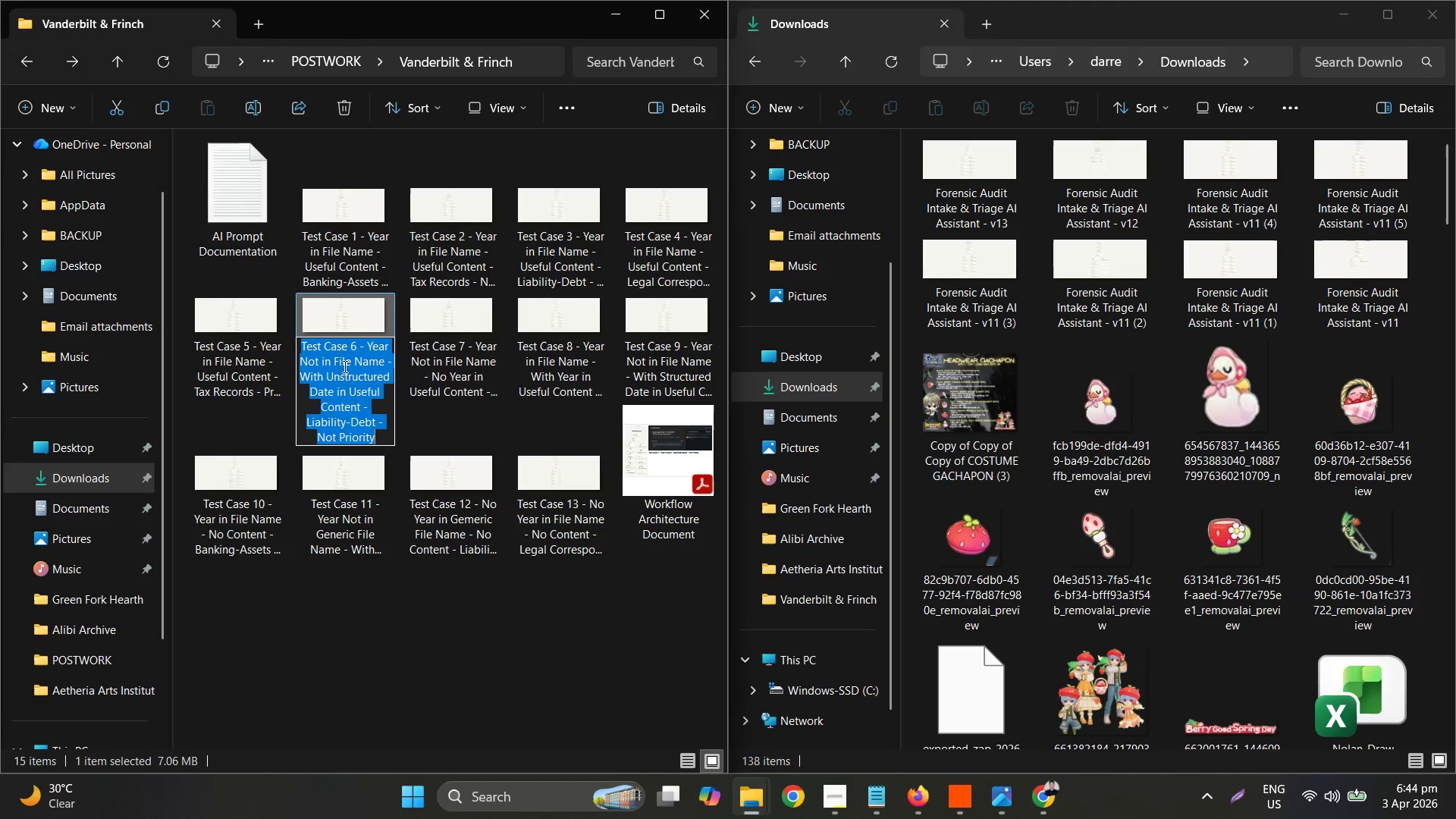 
double_click([303, 362])
 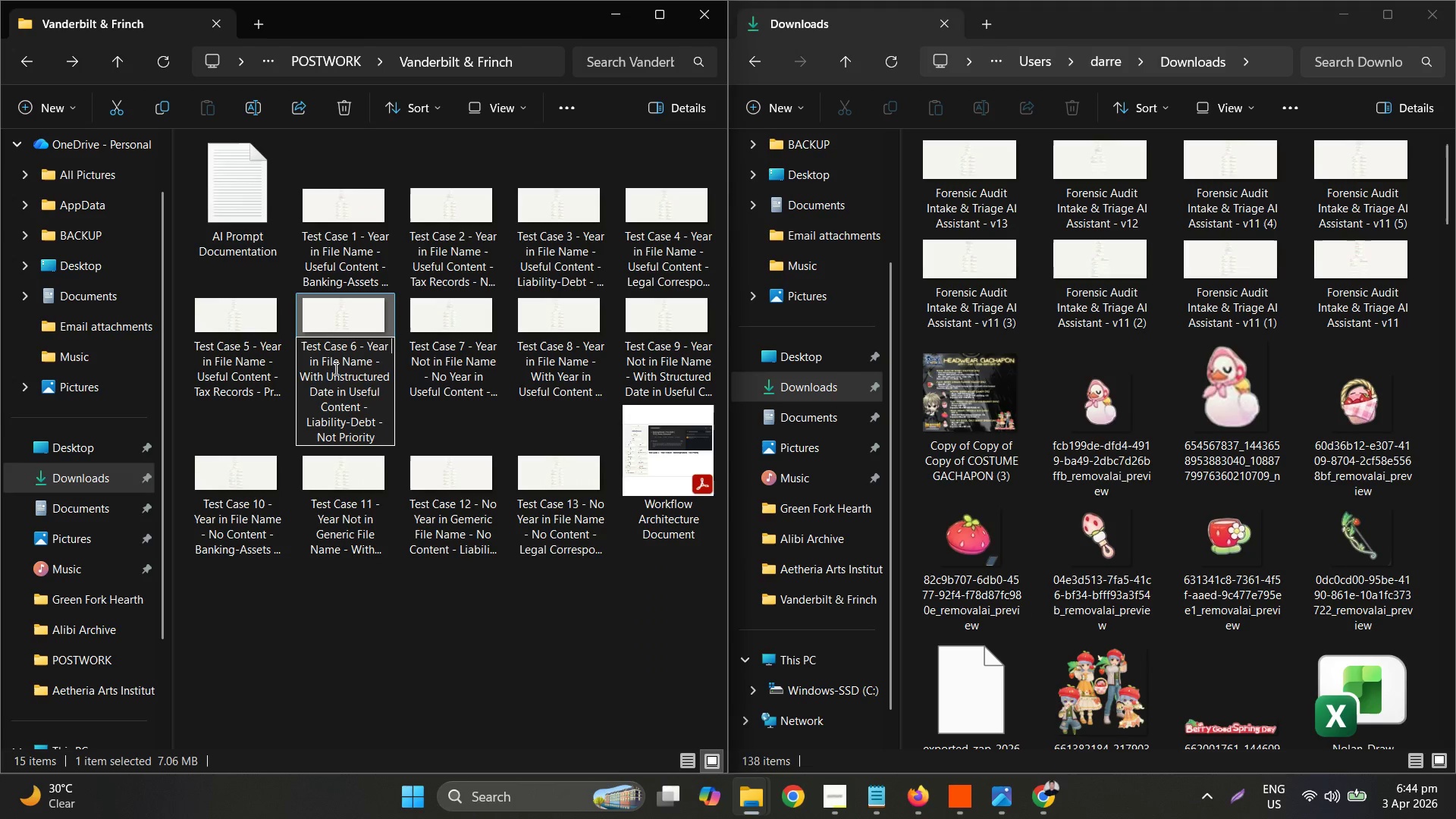 
key(Backspace)
 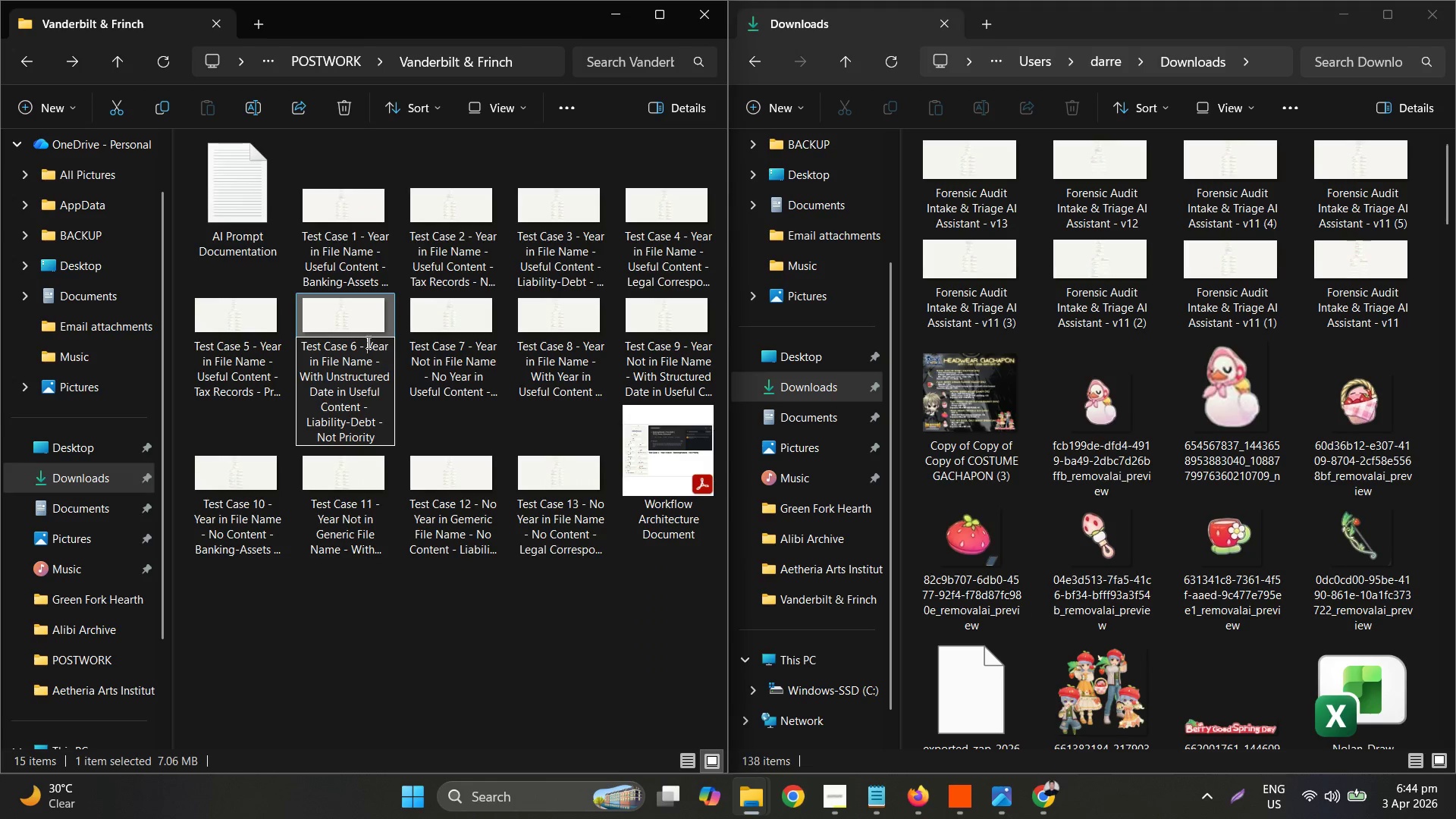 
type(No )
 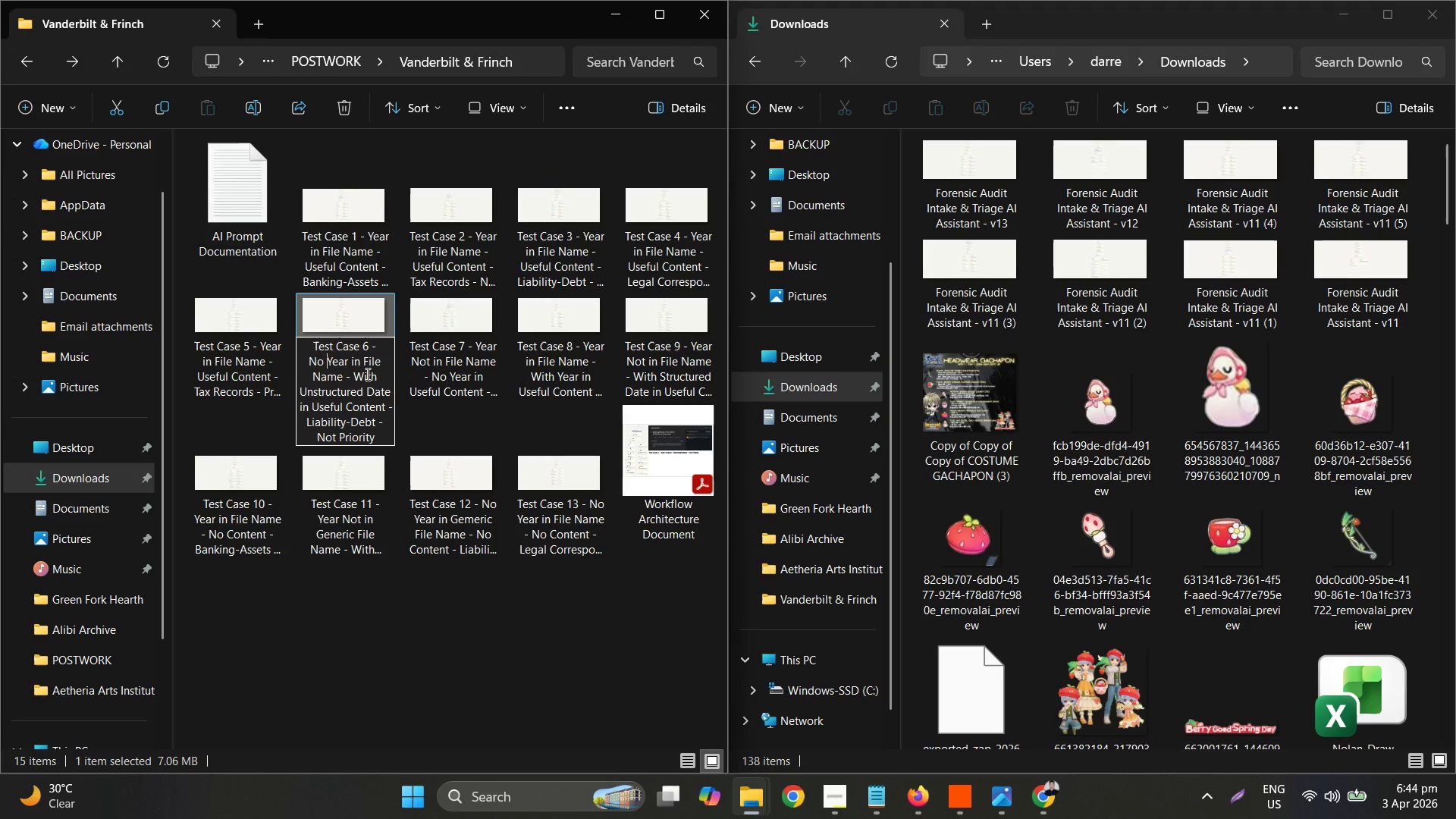 
double_click([366, 374])
 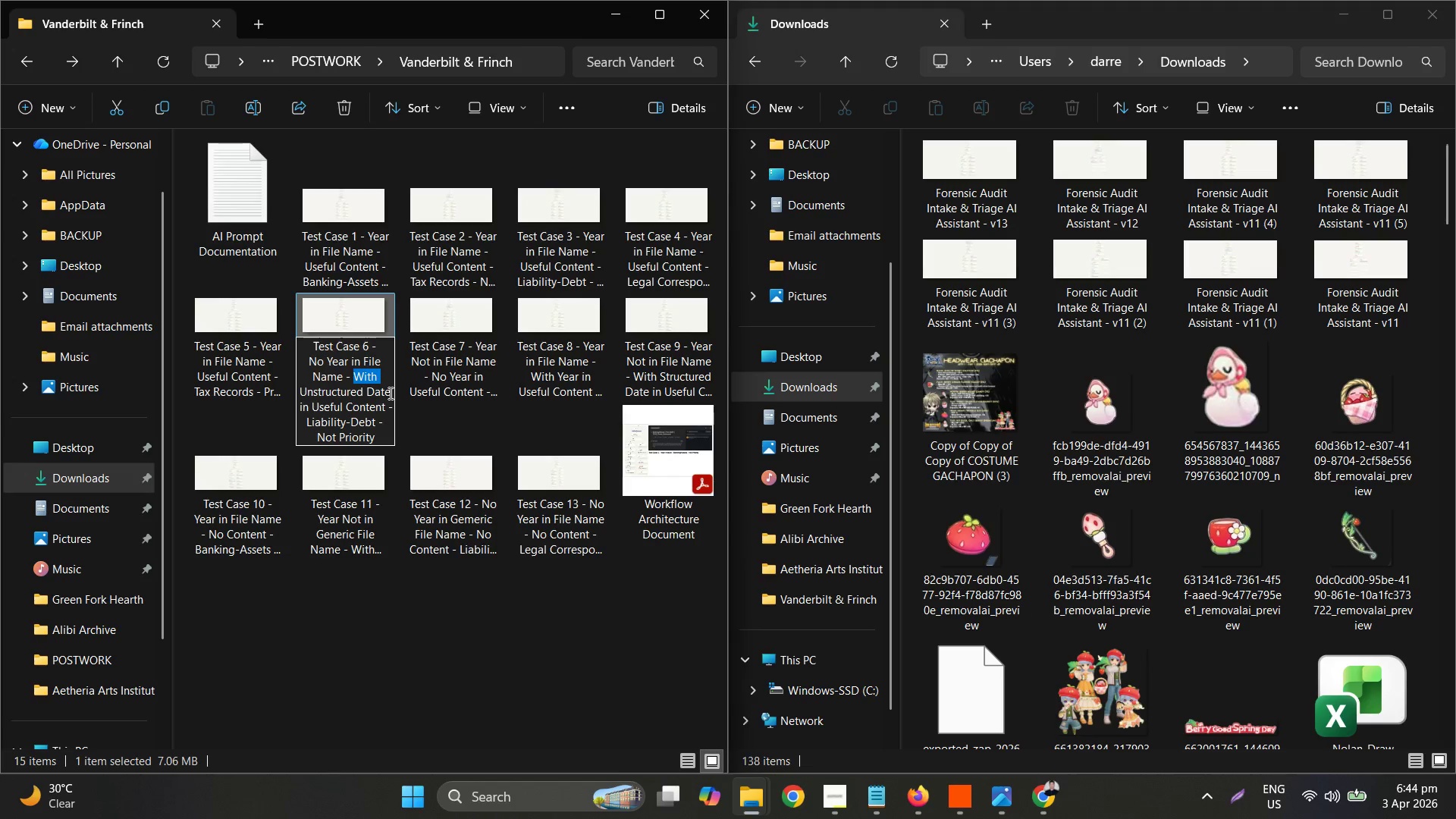 
key(Backspace)
 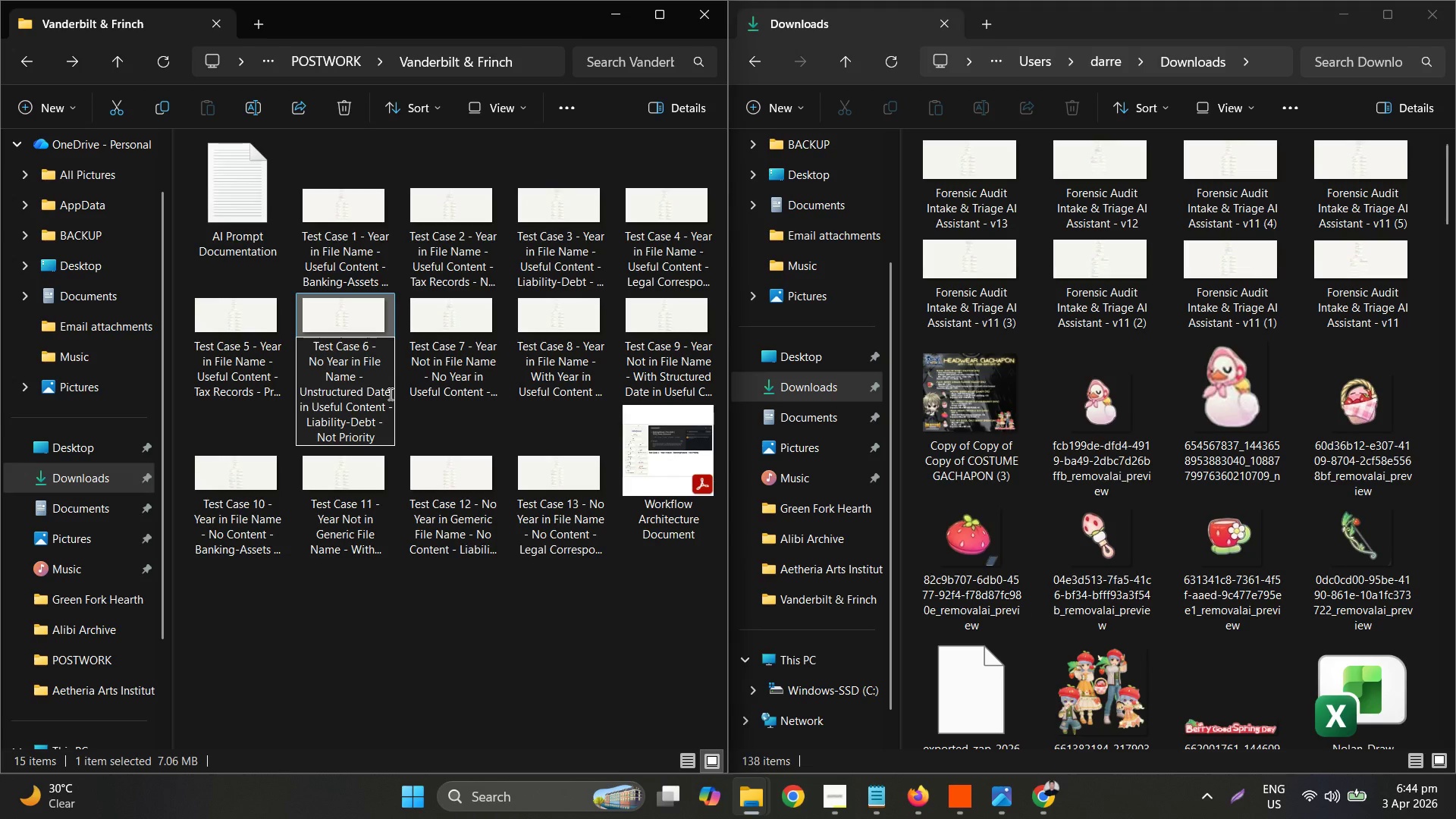 
key(Backspace)
 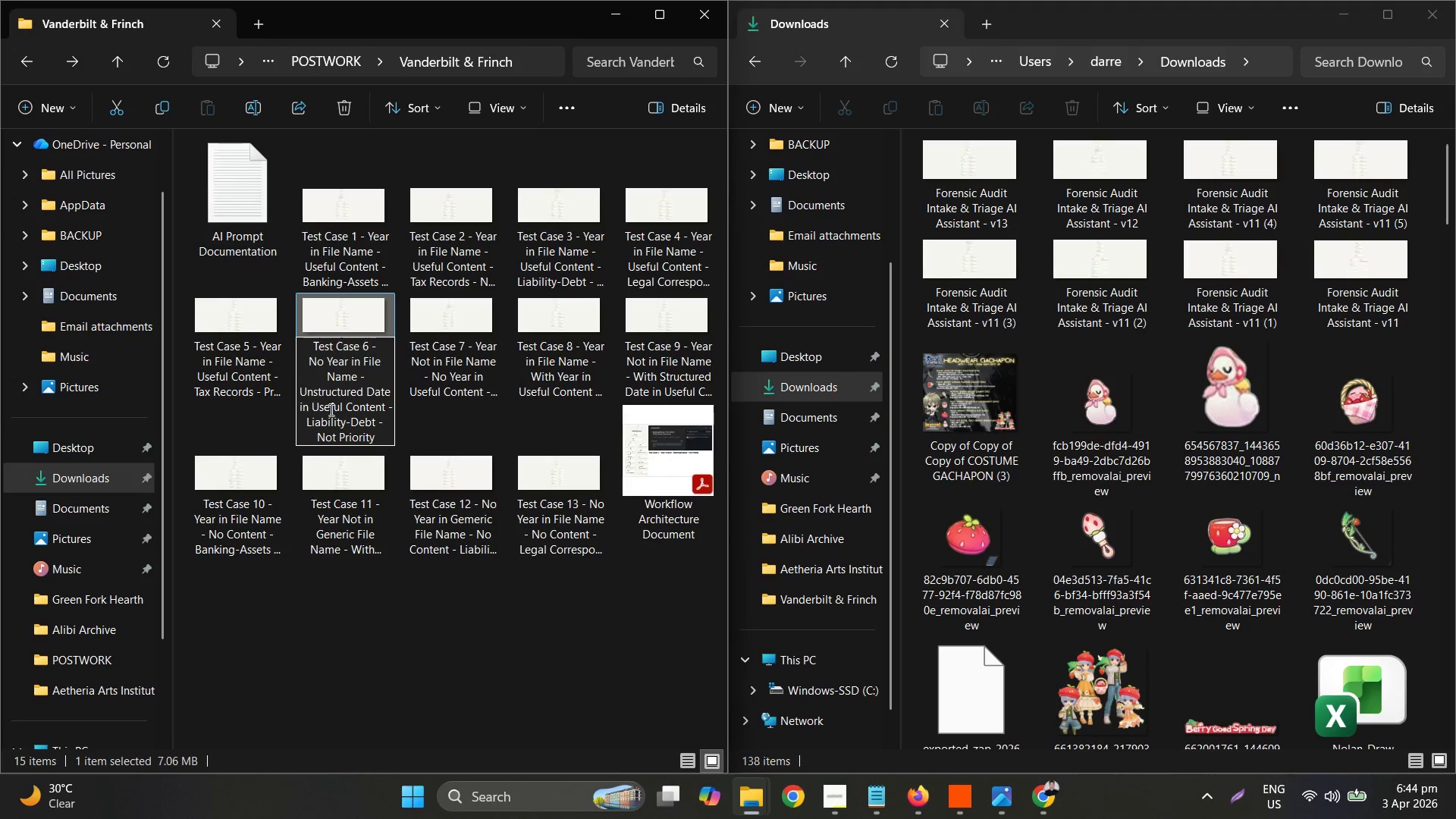 
left_click([456, 631])
 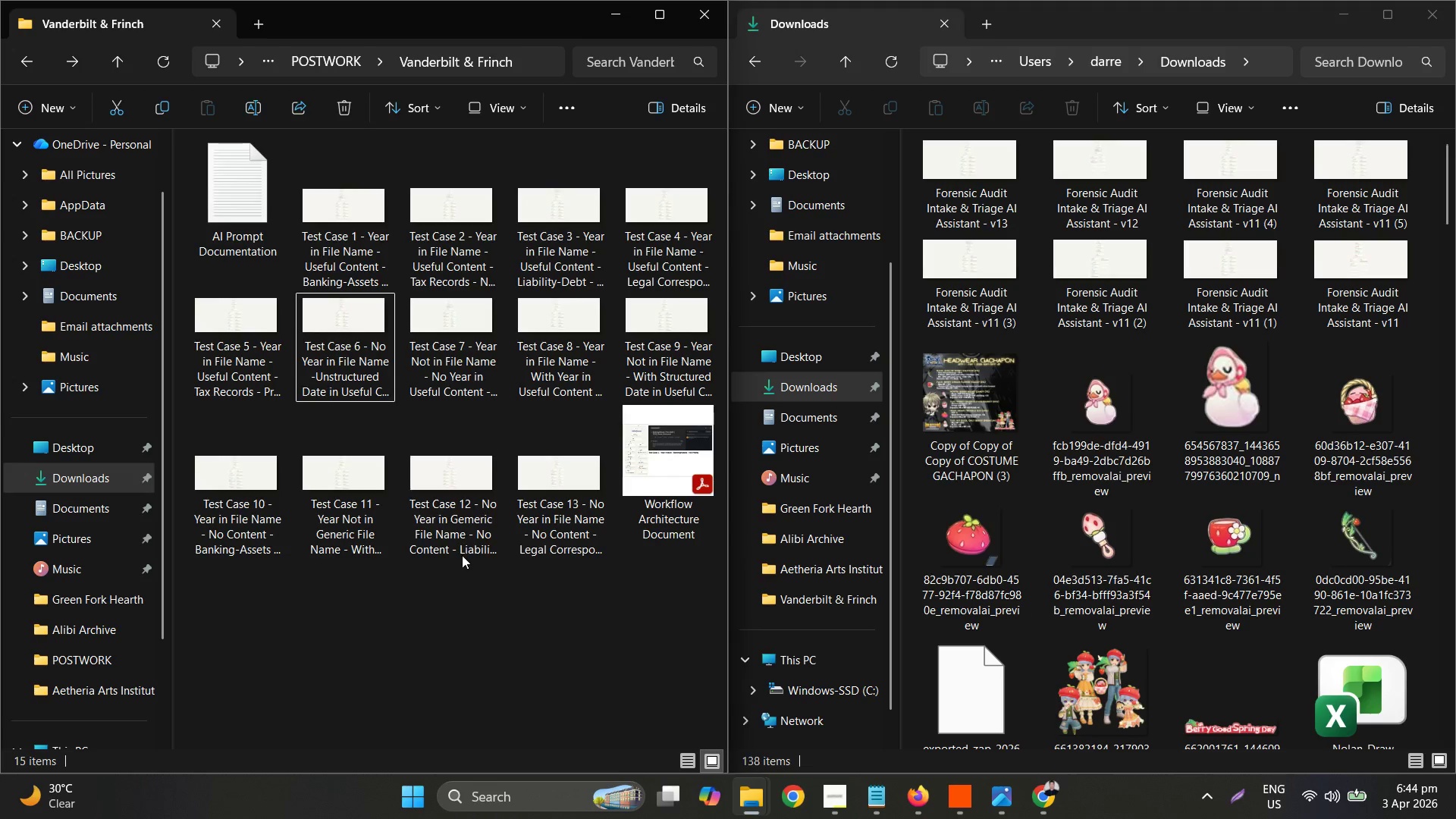 
mouse_move([455, 389])
 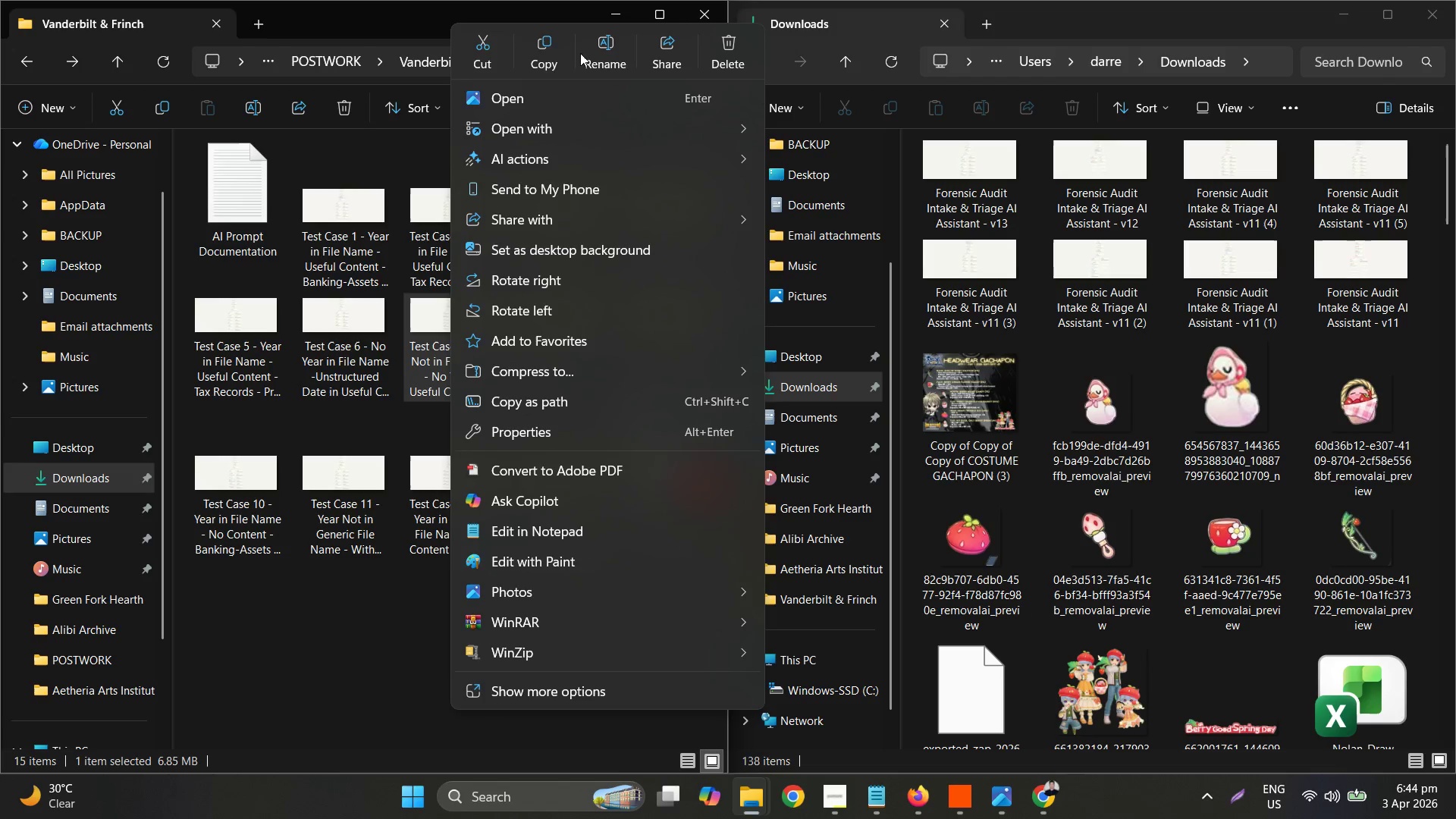 
left_click([592, 48])
 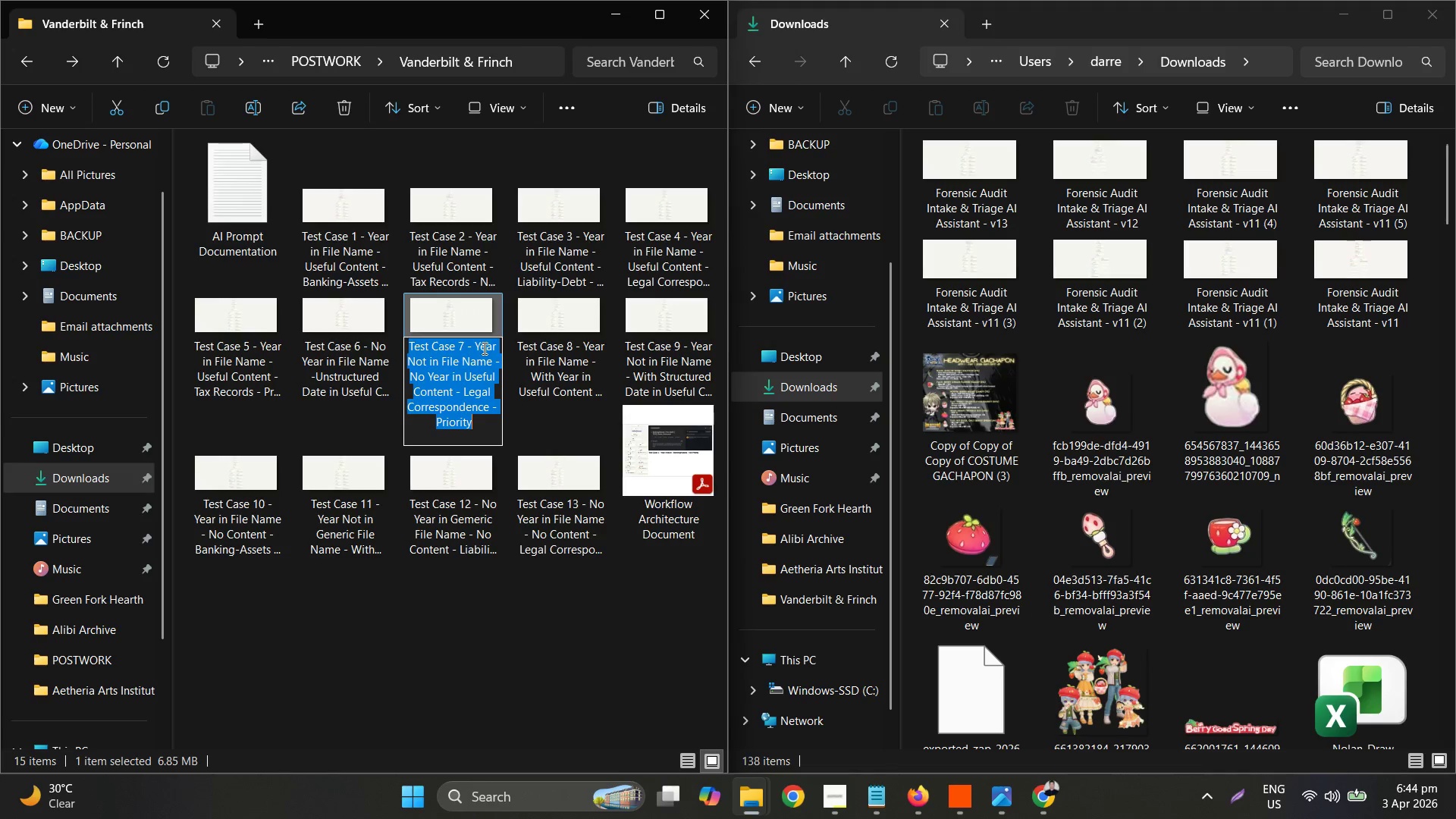 
left_click([472, 348])
 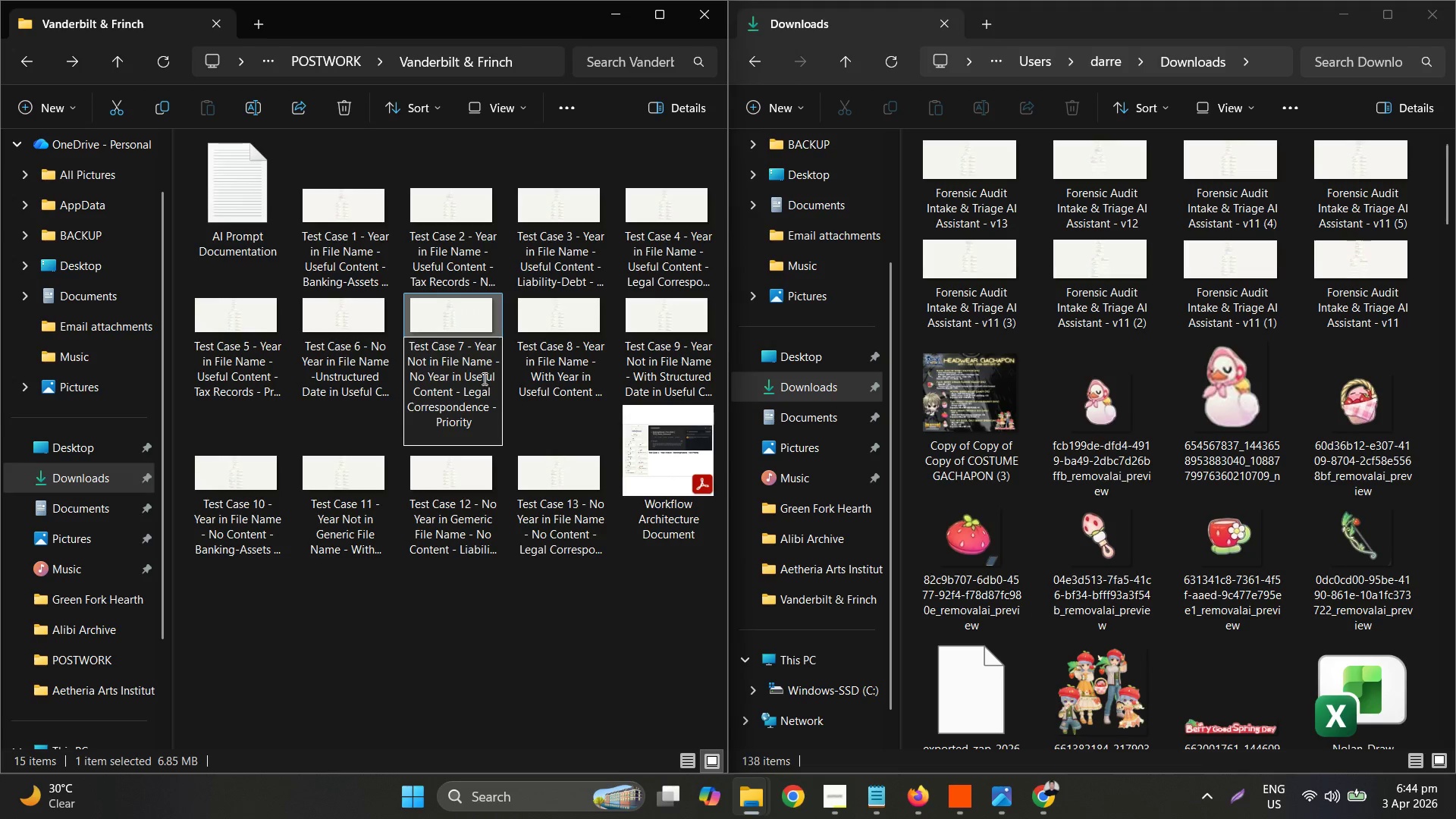 
type( No)
 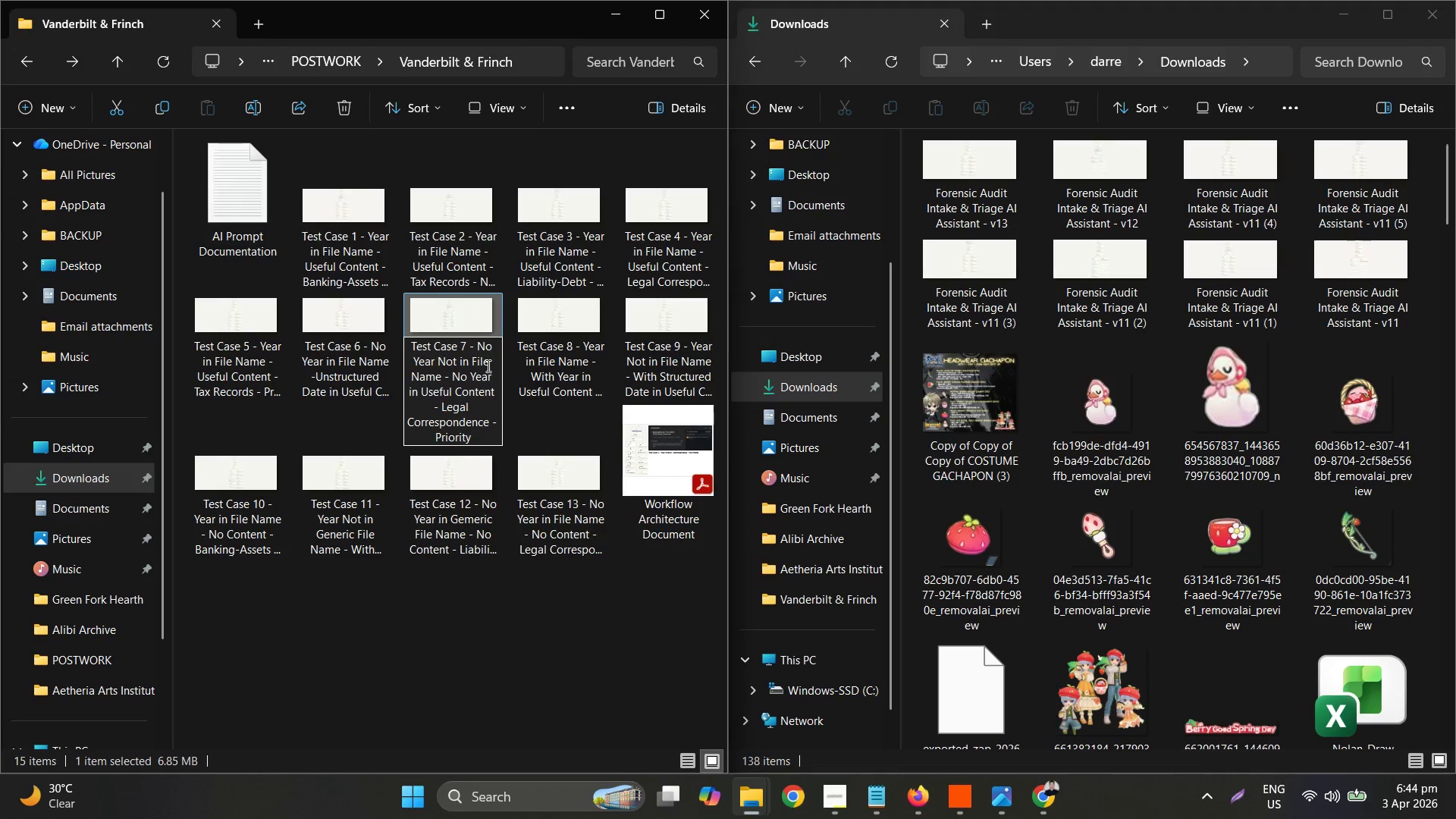 
double_click([452, 363])
 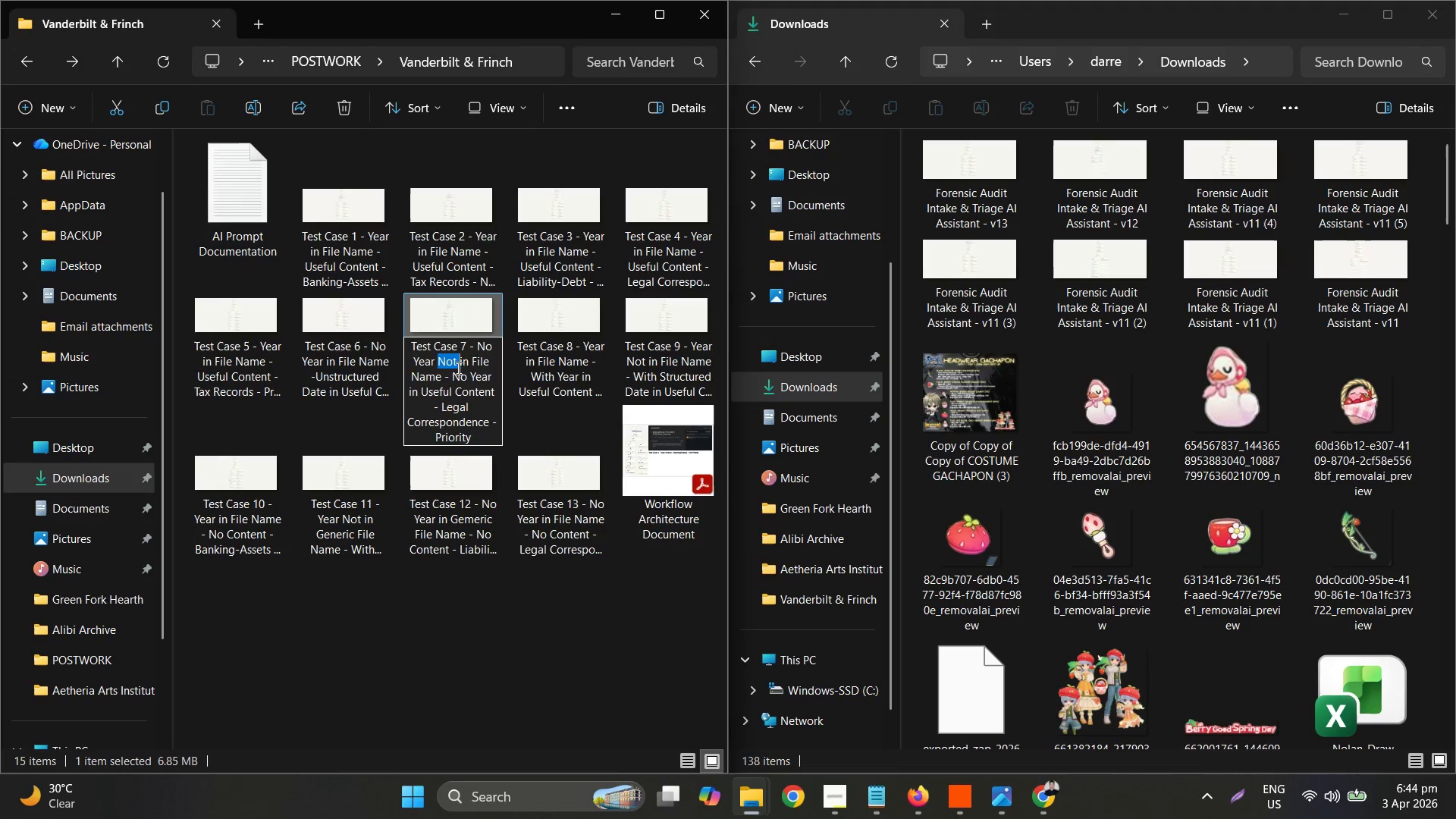 
key(Backspace)
 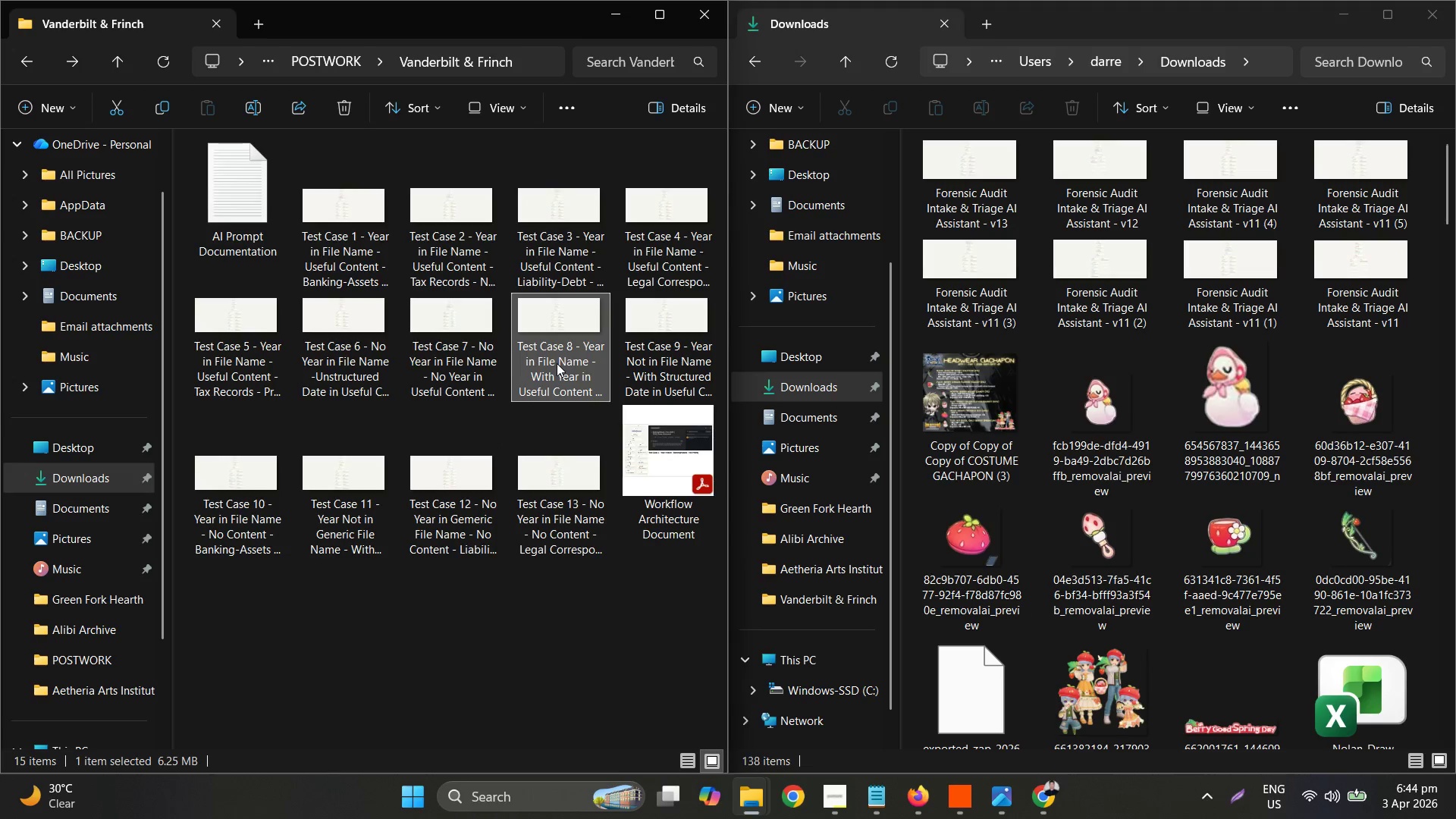 
wait(5.26)
 